 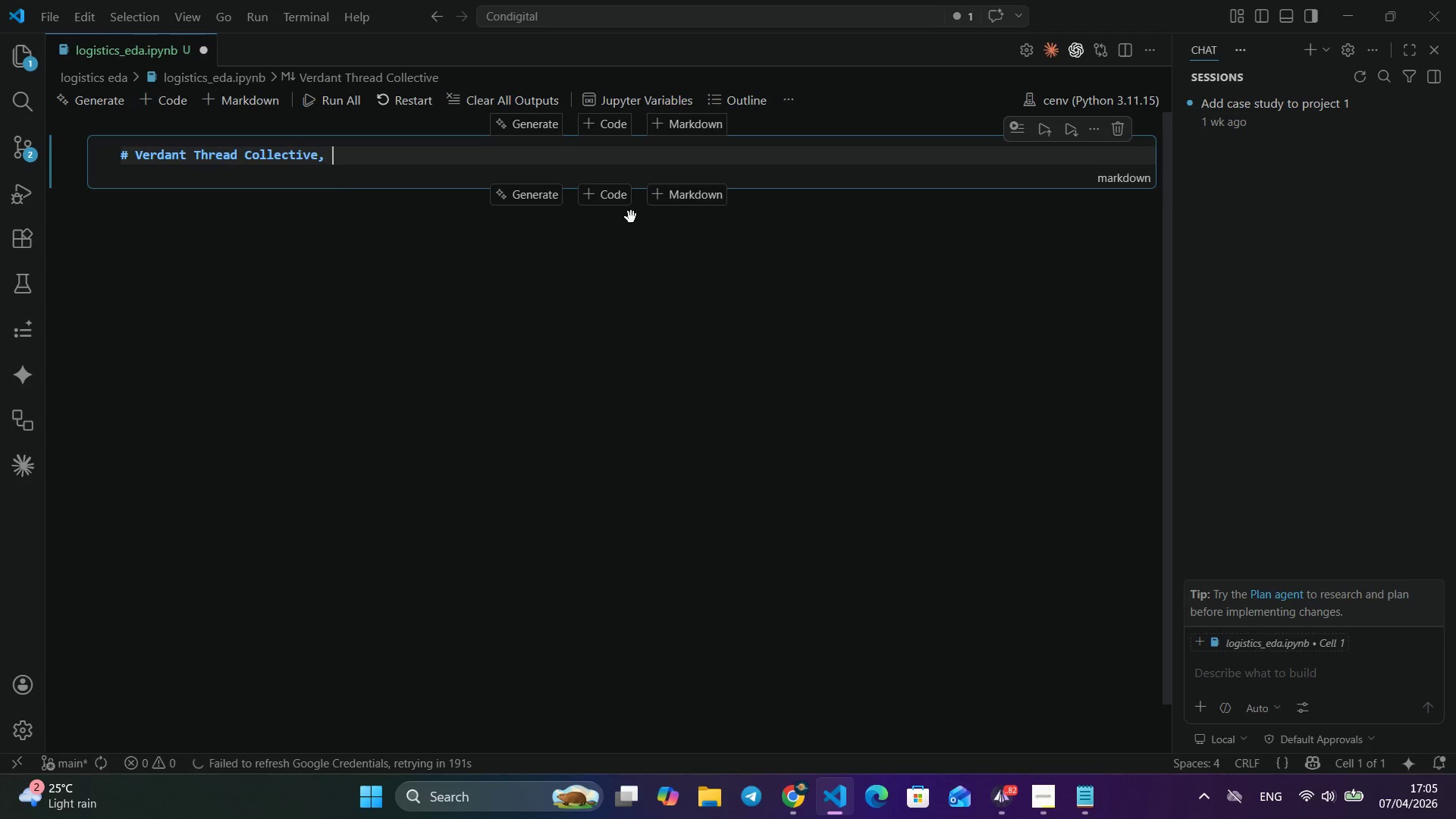 
hold_key(key=ShiftLeft, duration=0.38)
 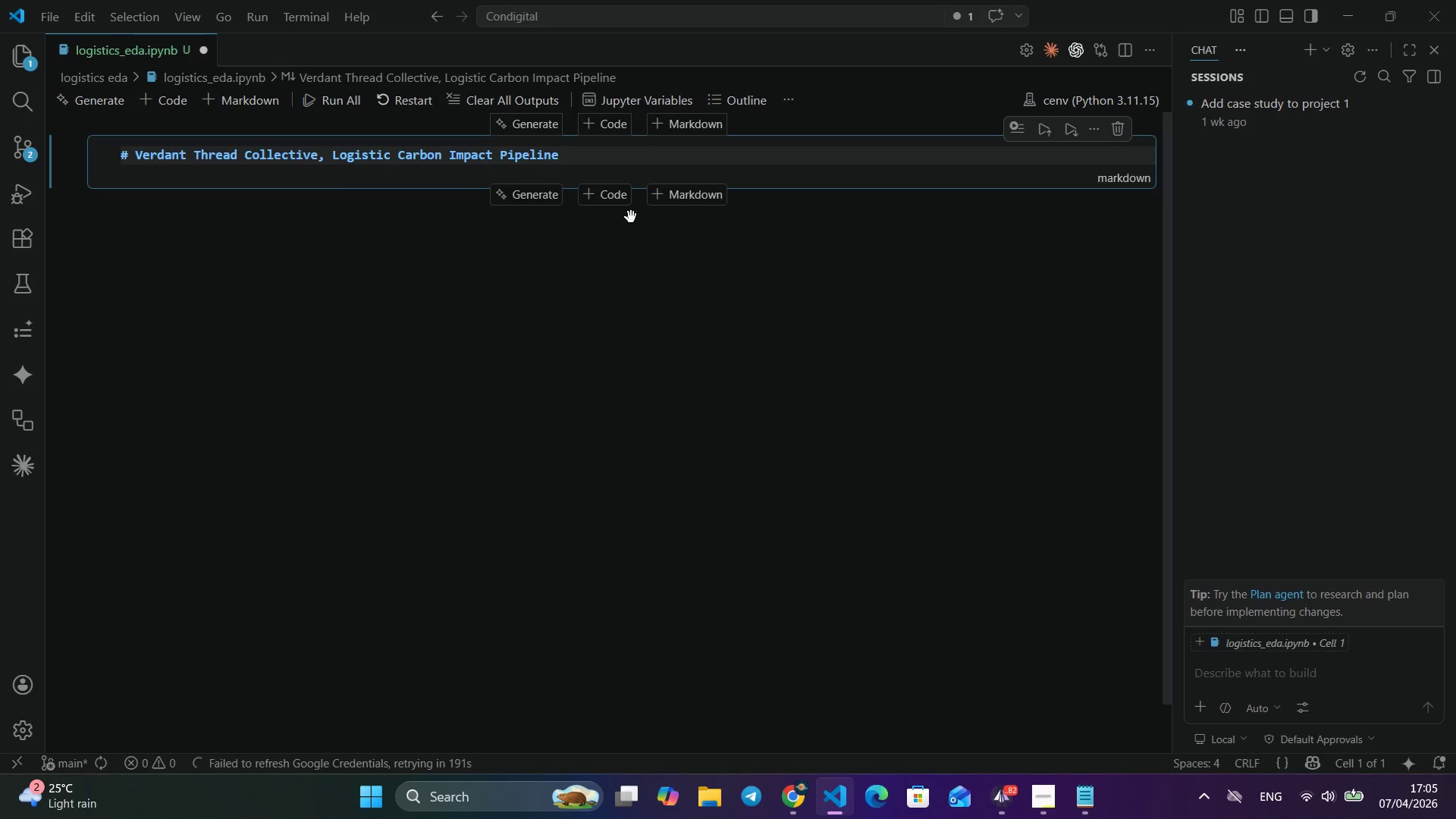 
wait(5.38)
 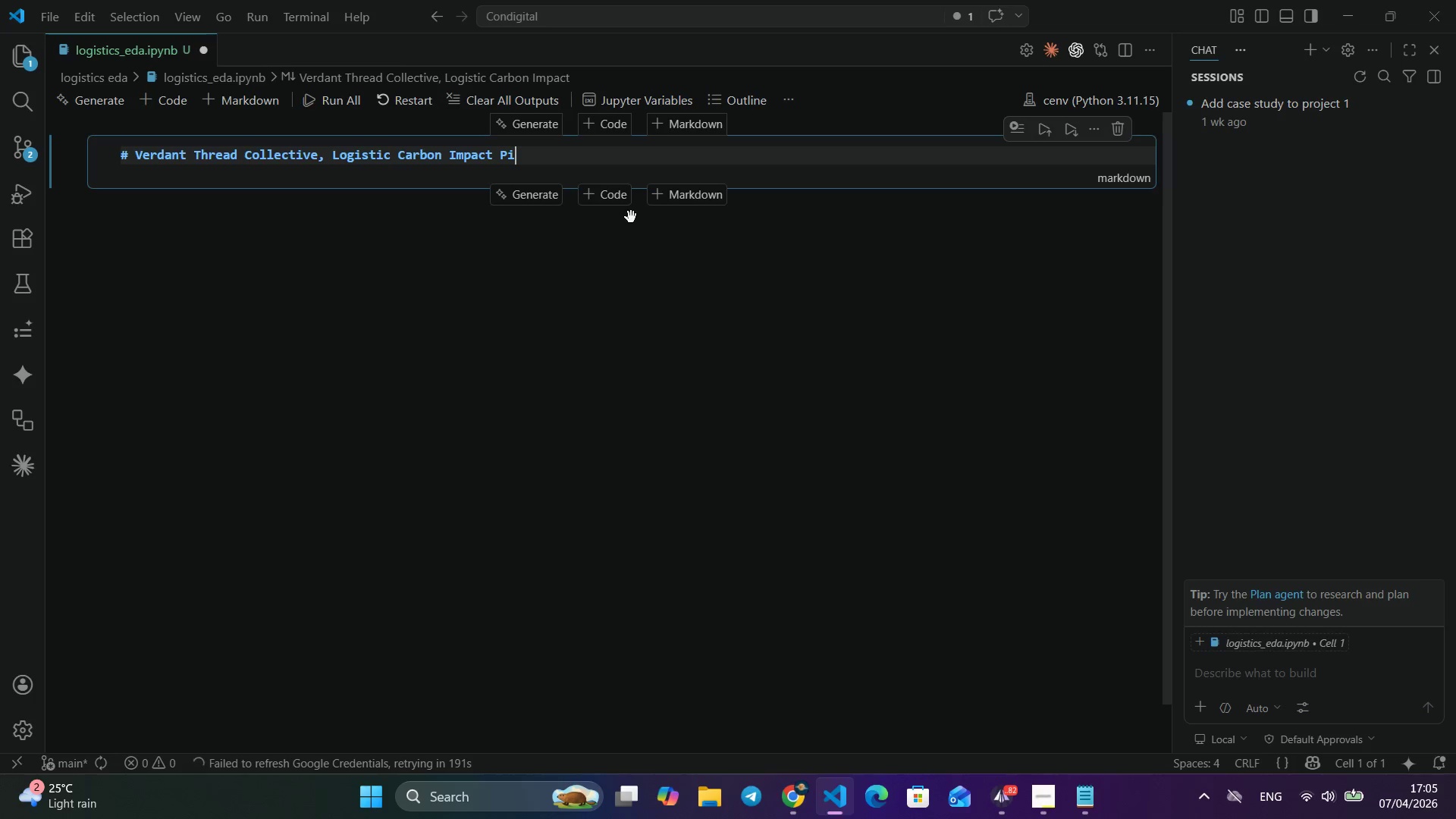 
key(Enter)
 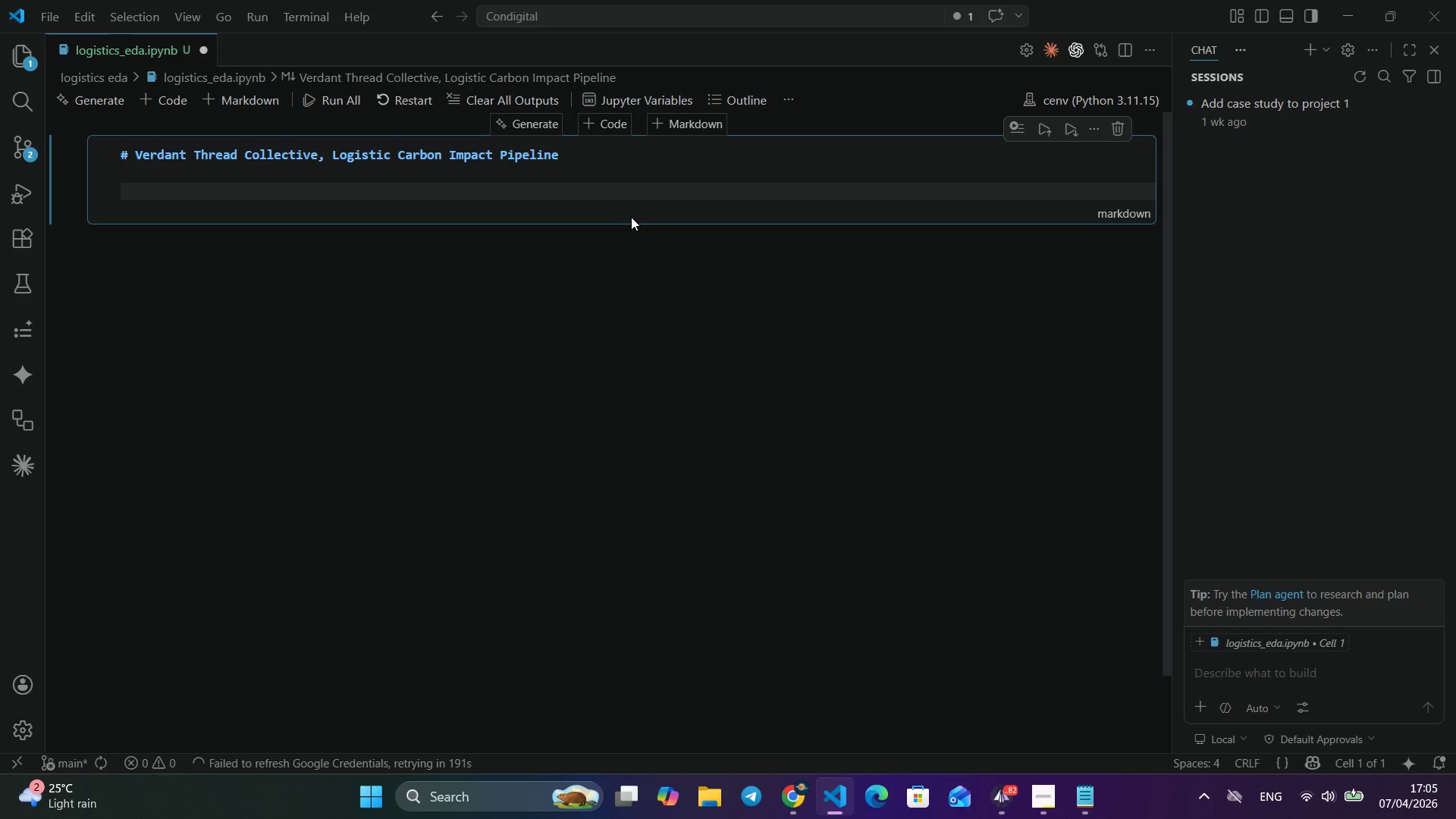 
key(Enter)
 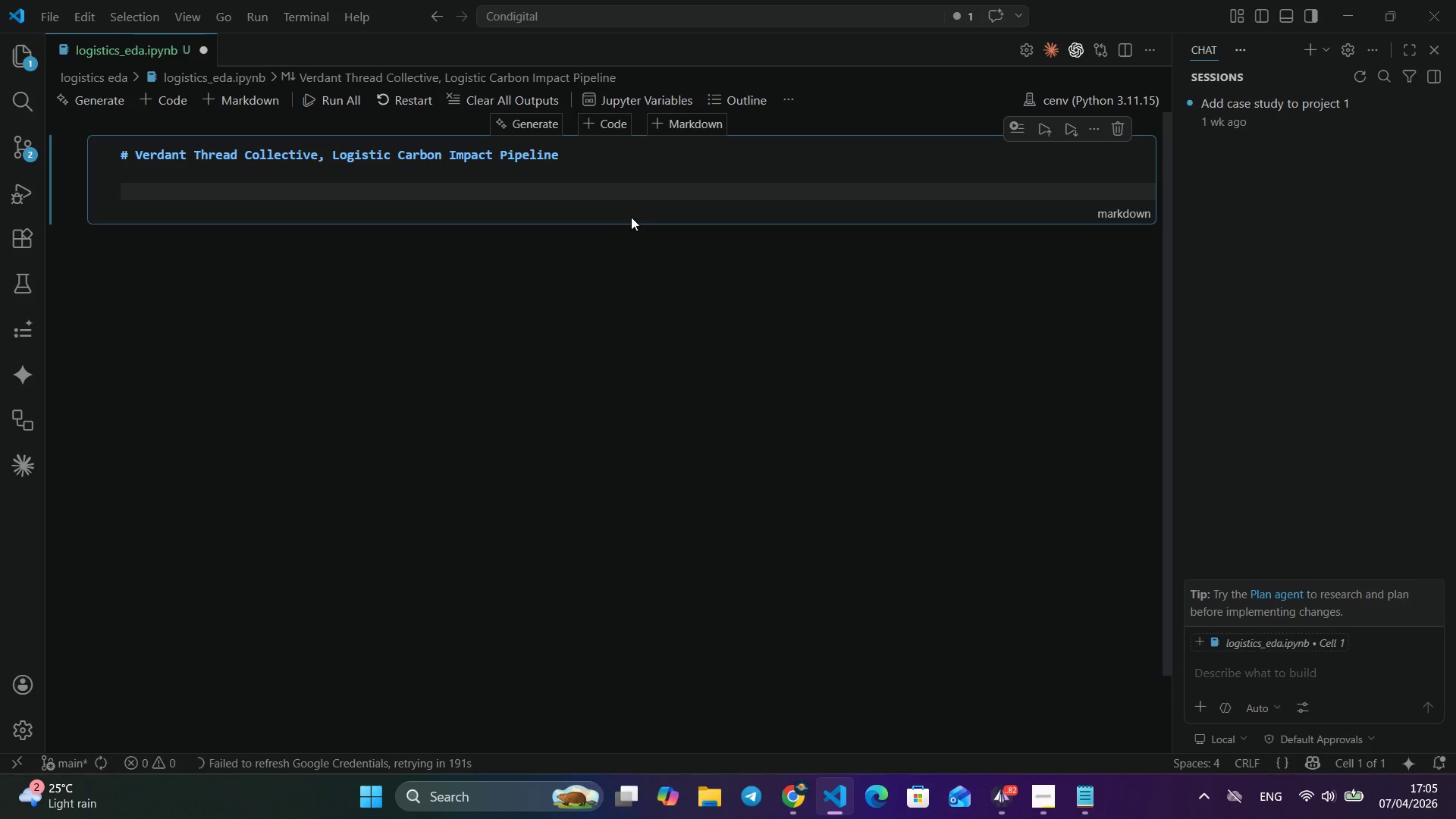 
hold_key(key=ShiftLeft, duration=0.86)
 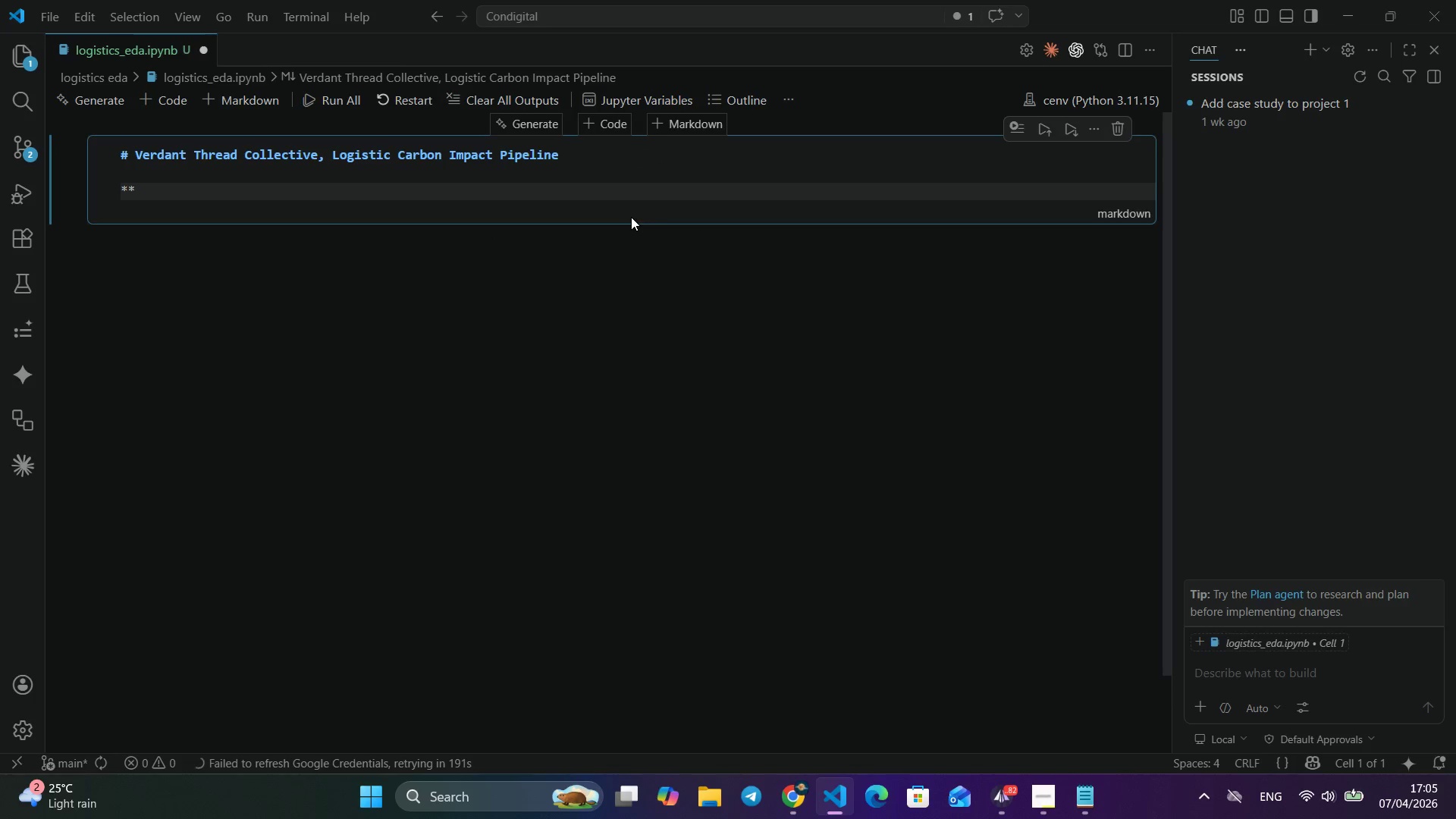 
type(**W)
key(Backspace)
type(q)
key(Backspace)
type(Ques)
key(Backspace)
key(Backspace)
type(arterly Sy)
key(Backspace)
type(ustainba)
key(Backspace)
key(Backspace)
type(ability Audit**)
 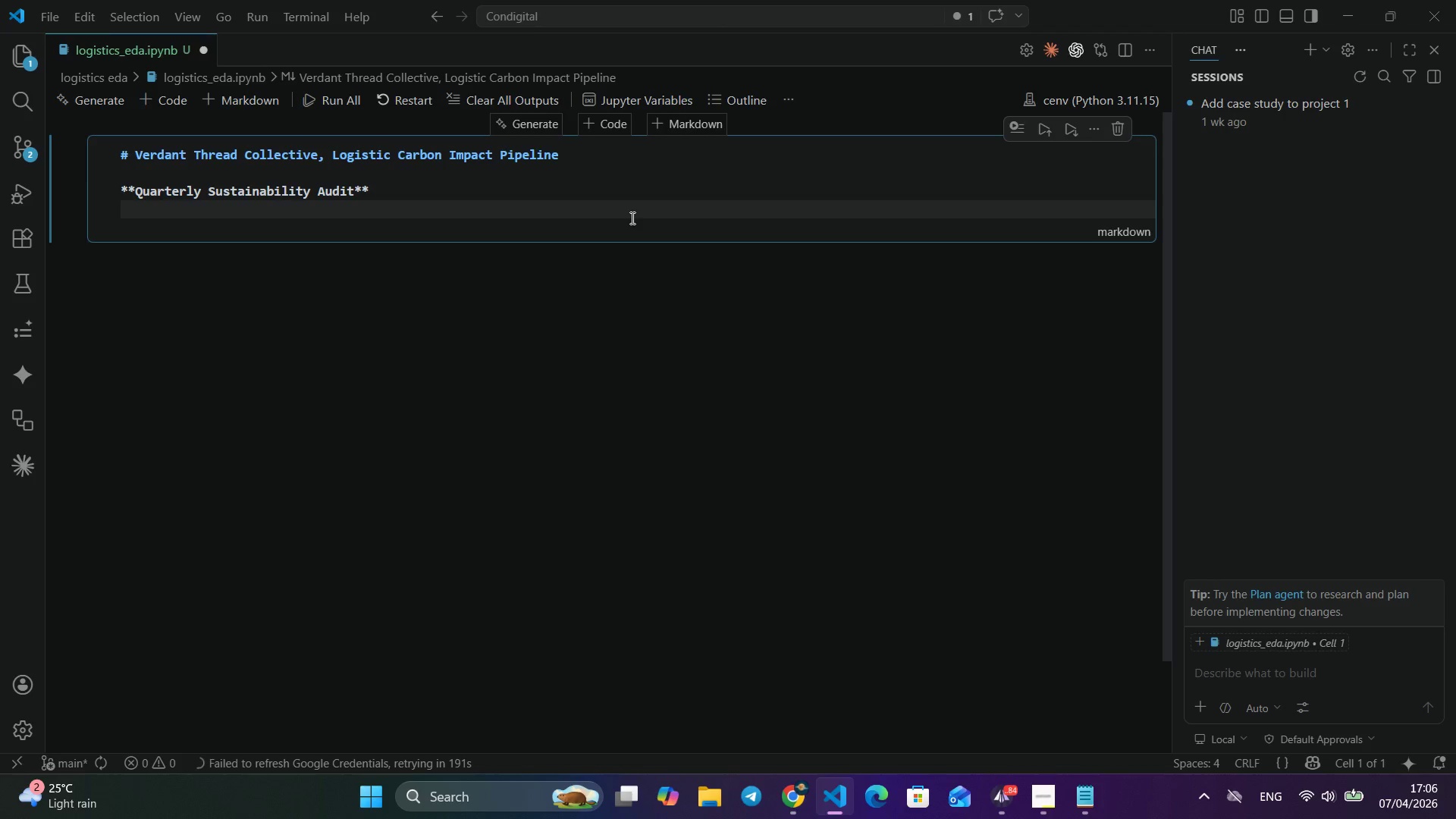 
key(Enter)
 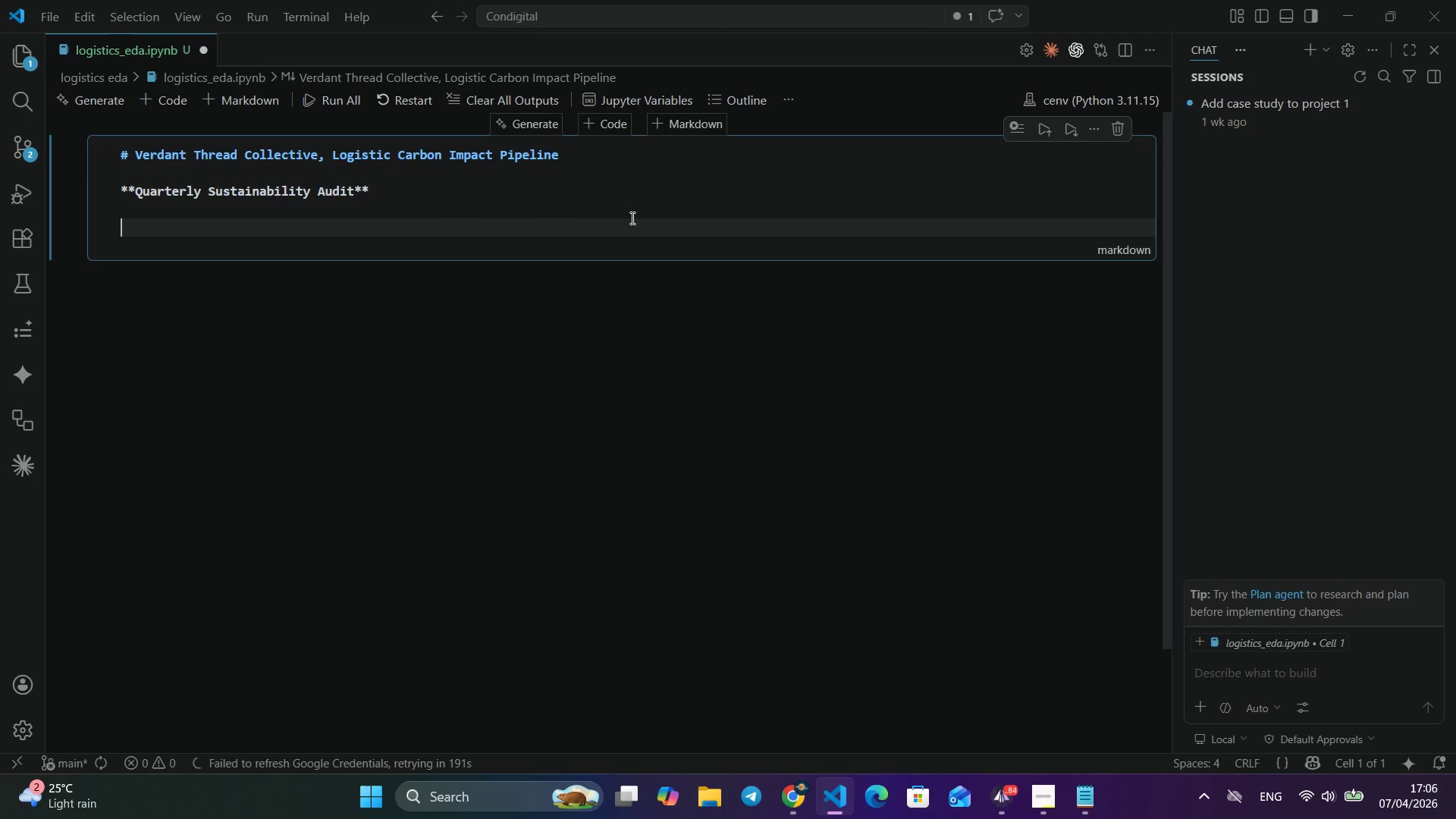 
key(Enter)
 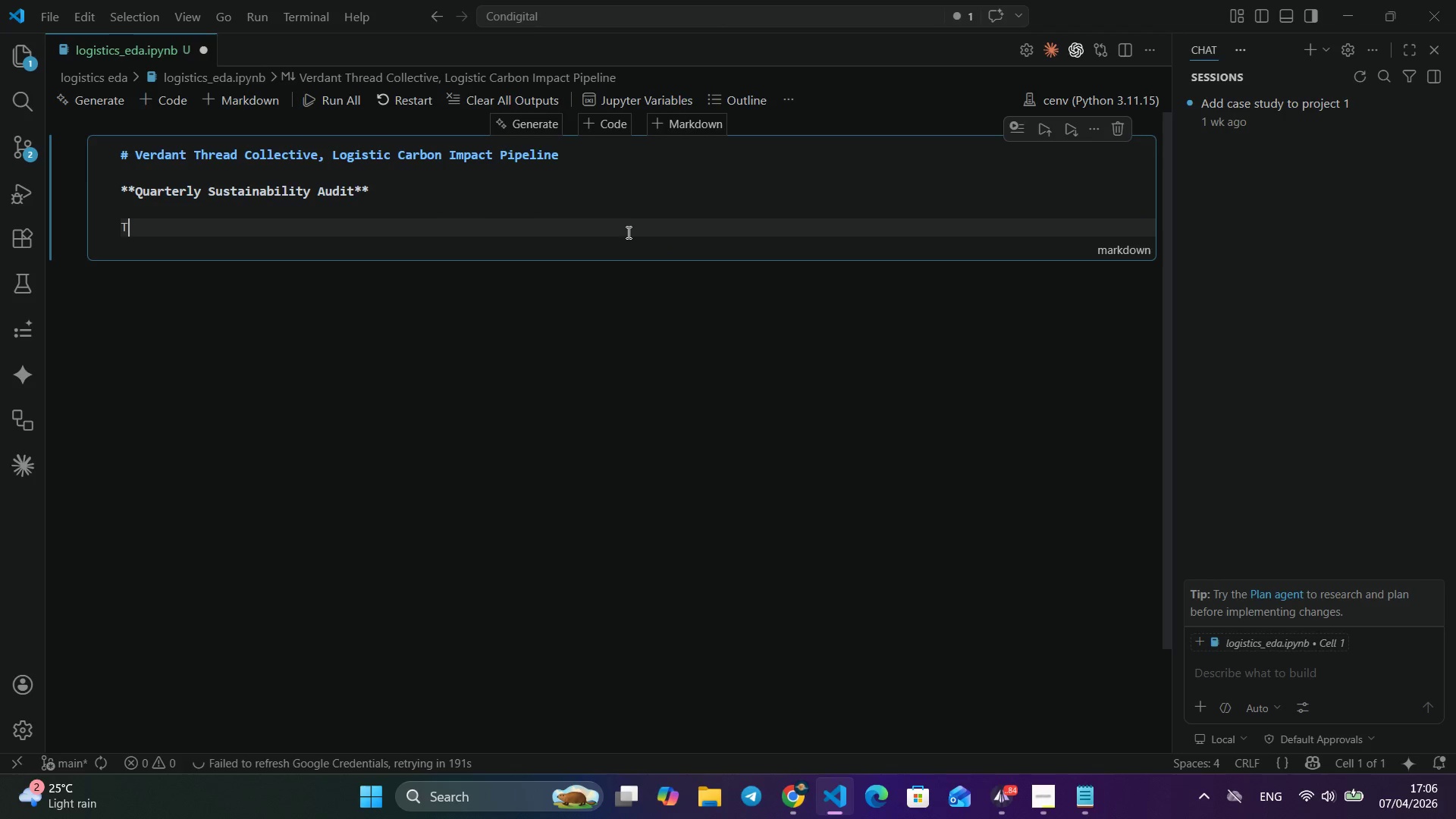 
key(Shift+ShiftRight)
 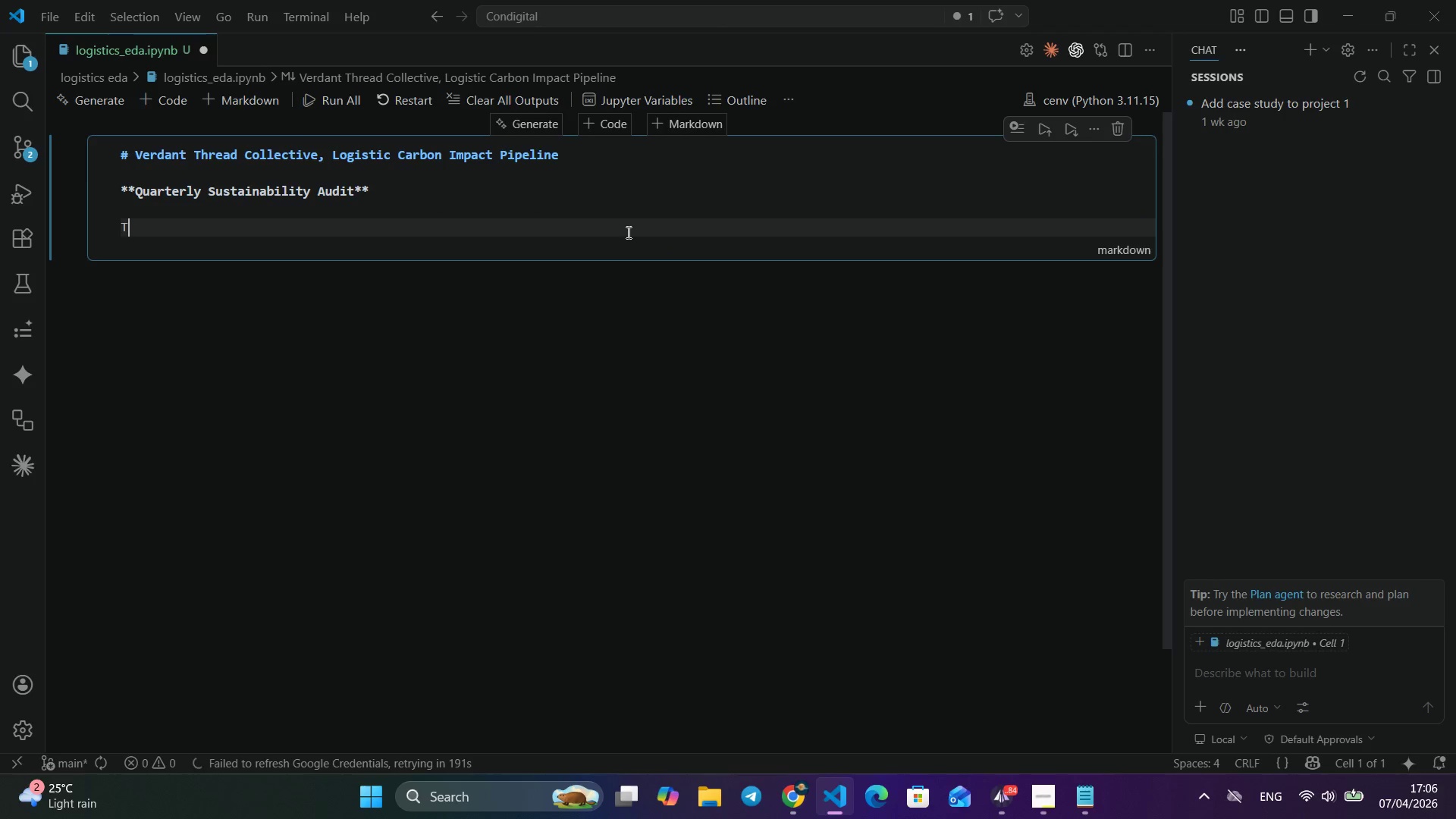 
key(Shift+T)
 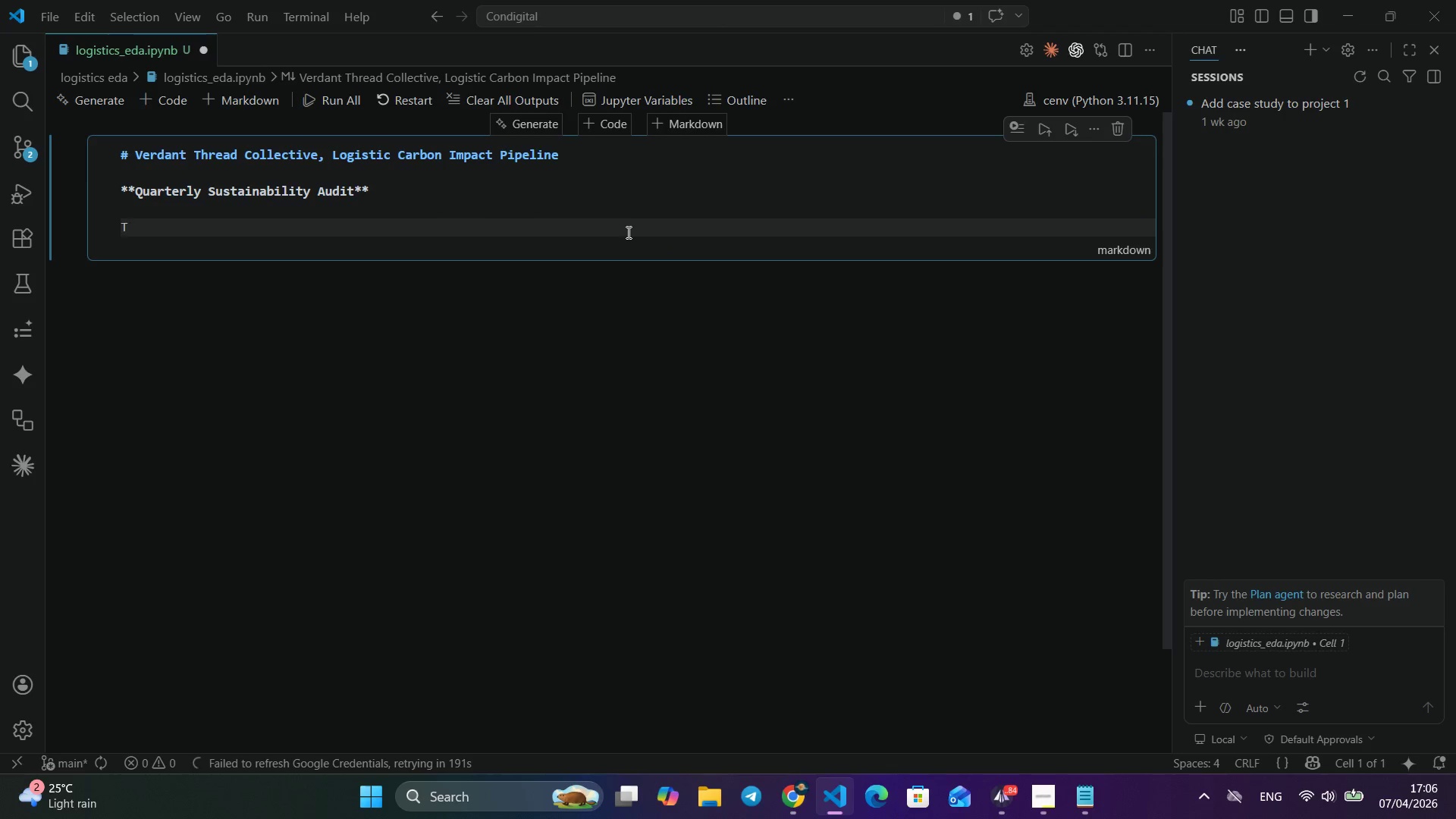 
type(t)
key(Backspace)
type(his notebook b)
key(Backspace)
type(cleans )
key(Backspace)
type( and processe )
key(Backspace)
type(s logistic shipment dt )
key(Backspace)
type(a to calculate the Cat)
key(Backspace)
type(rbon Intensity Per Kilor)
key(Backspace)
type(meter for each shipment.)
 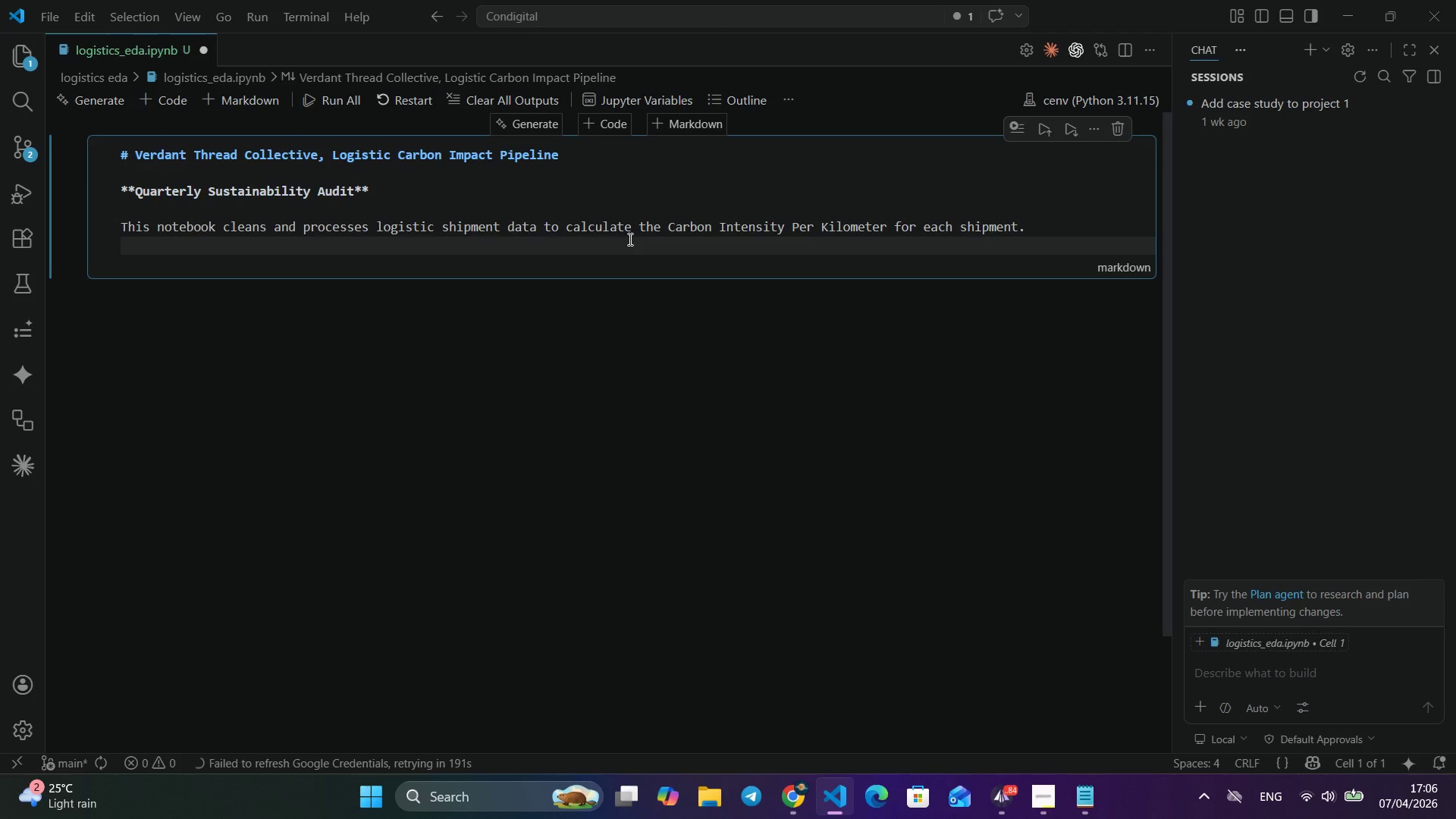 
key(Enter)
 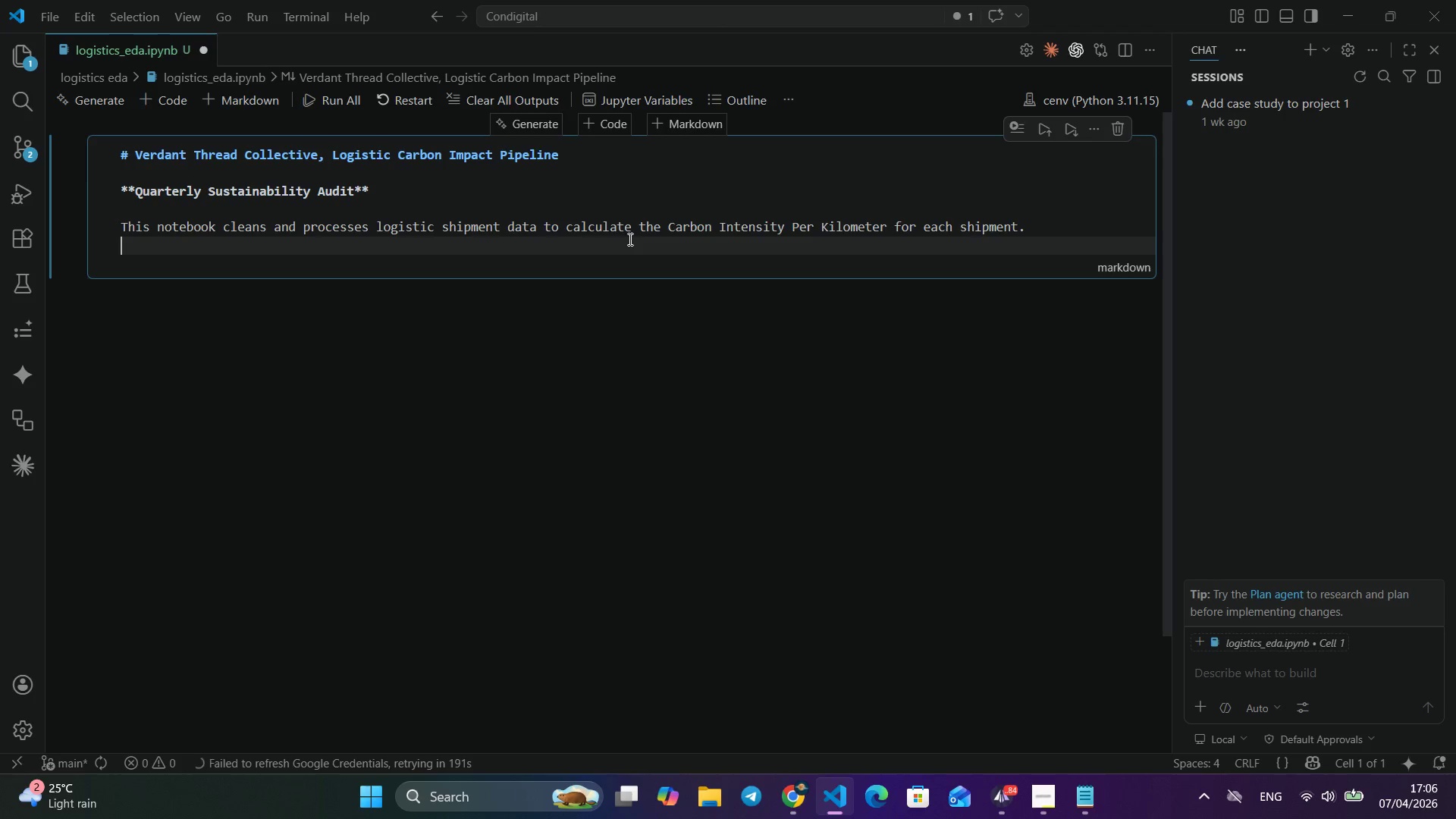 
wait(9.28)
 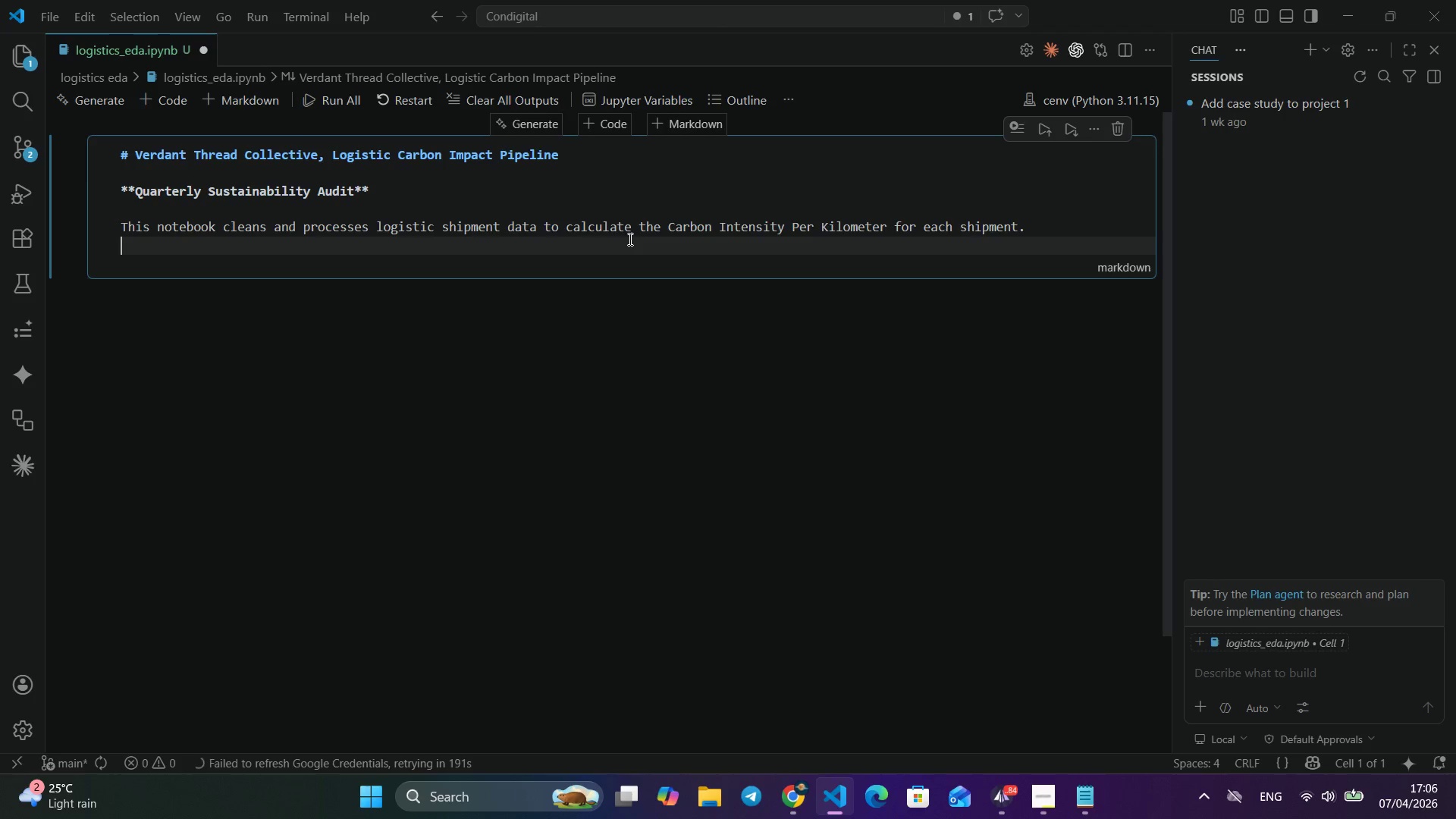 
key(Enter)
 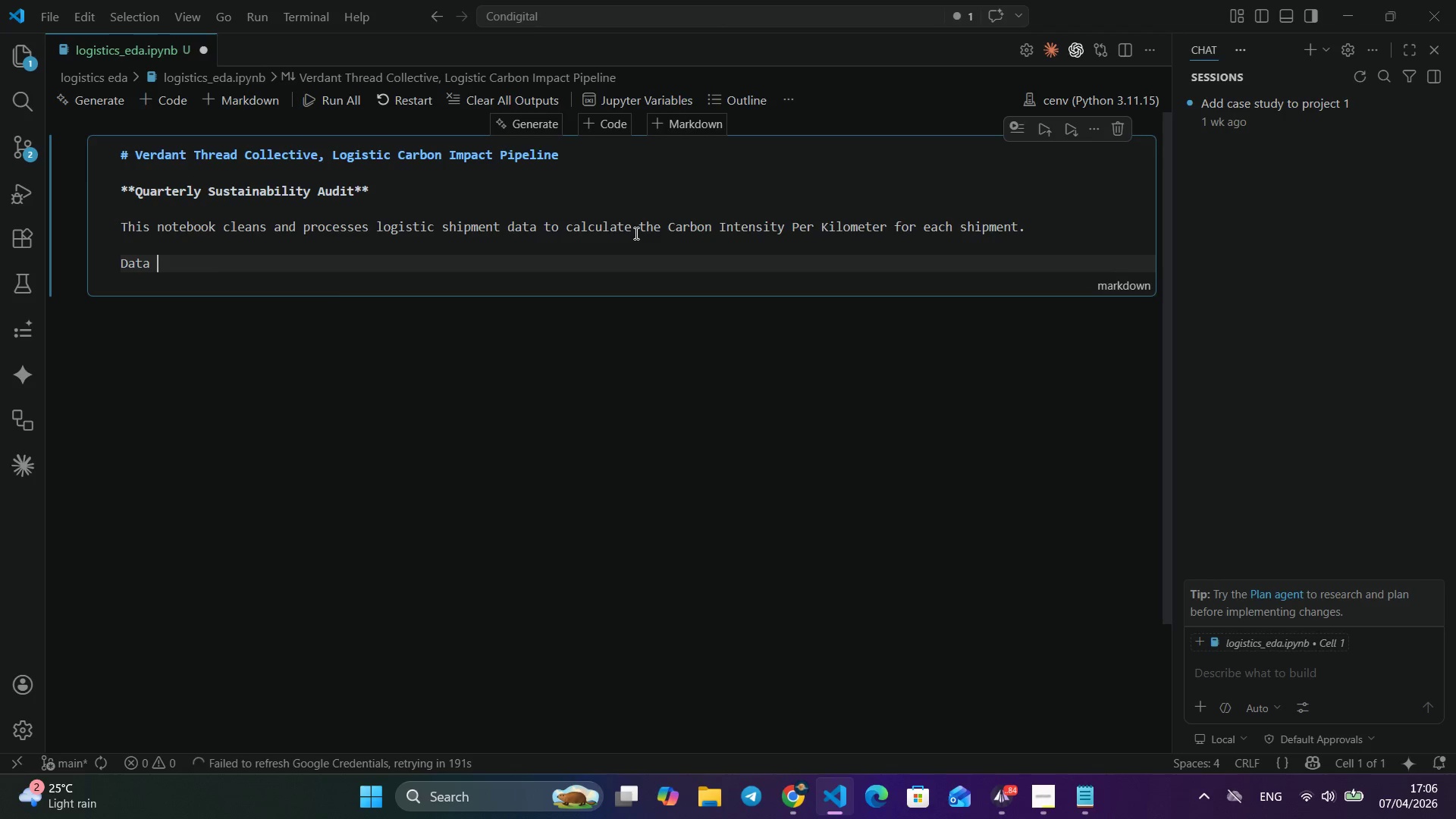 
type(Data Source; USAID Buri)
key(Backspace)
type(eau for g)
key(Backspace)
type(Global h)
key(Backspace)
type(Health)
 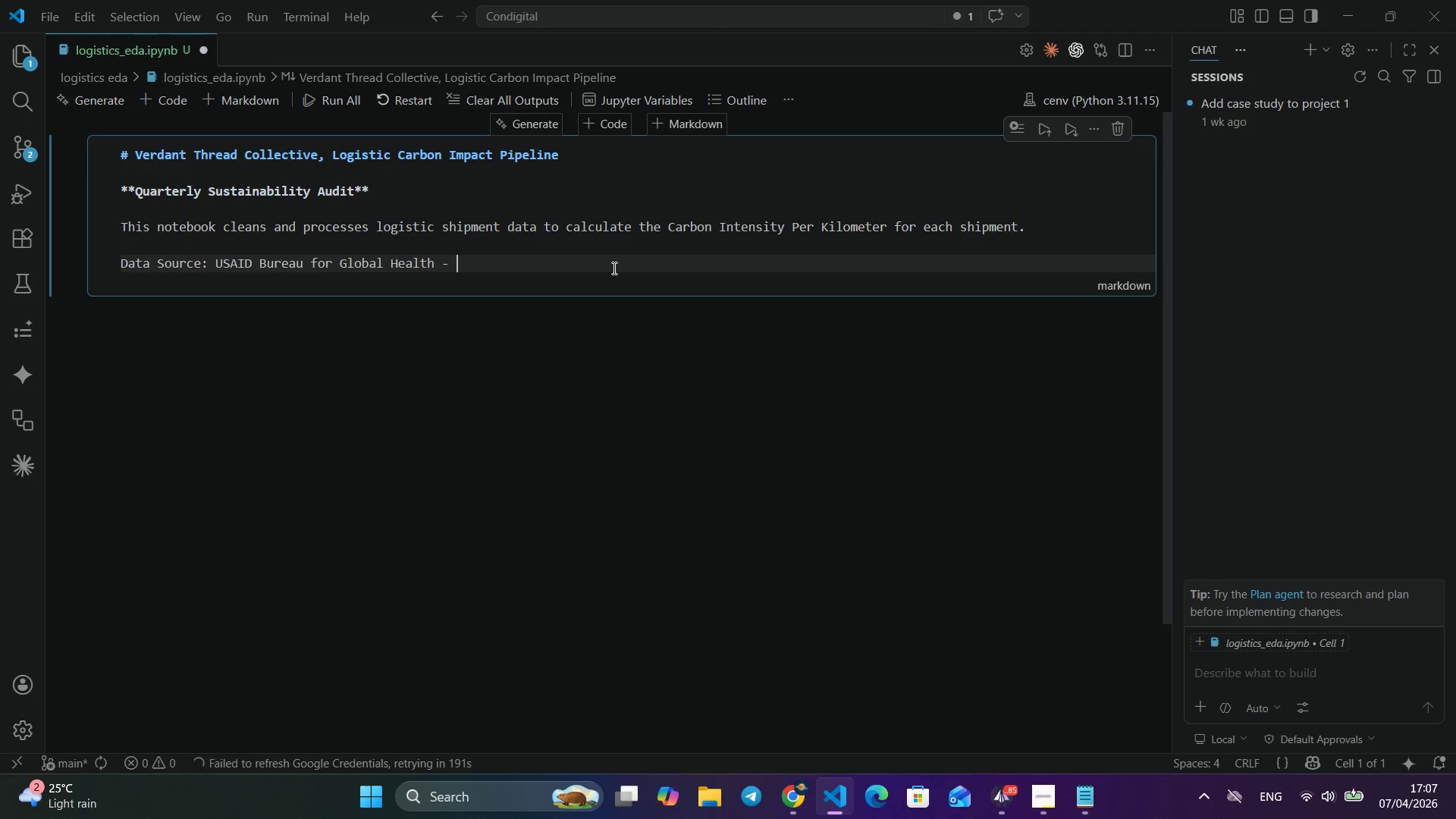 
type( - Supply Caha)
key(Backspace)
key(Backspace)
key(Backspace)
type(hain Shipment Pricing Dataset)
 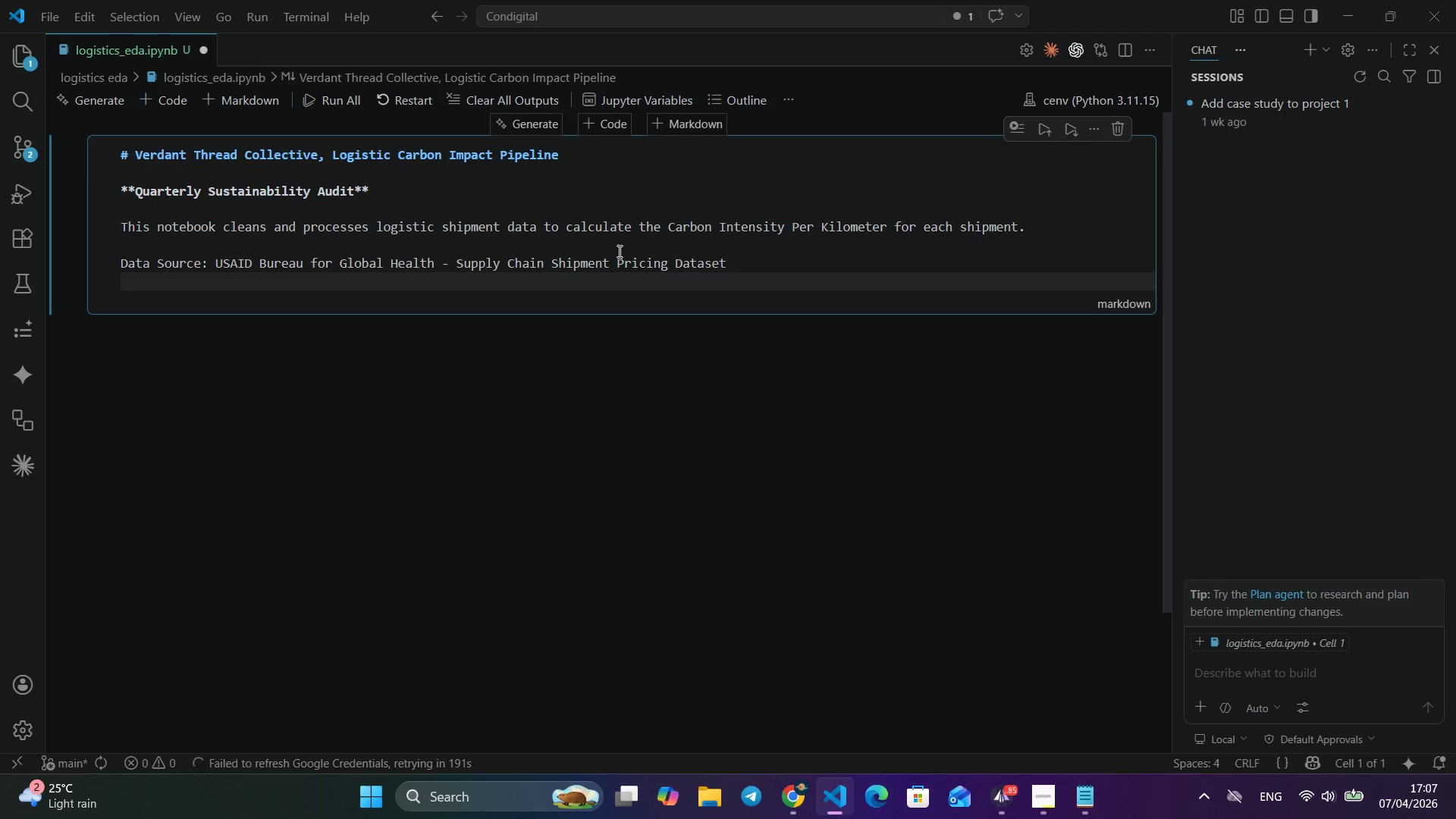 
key(Enter)
 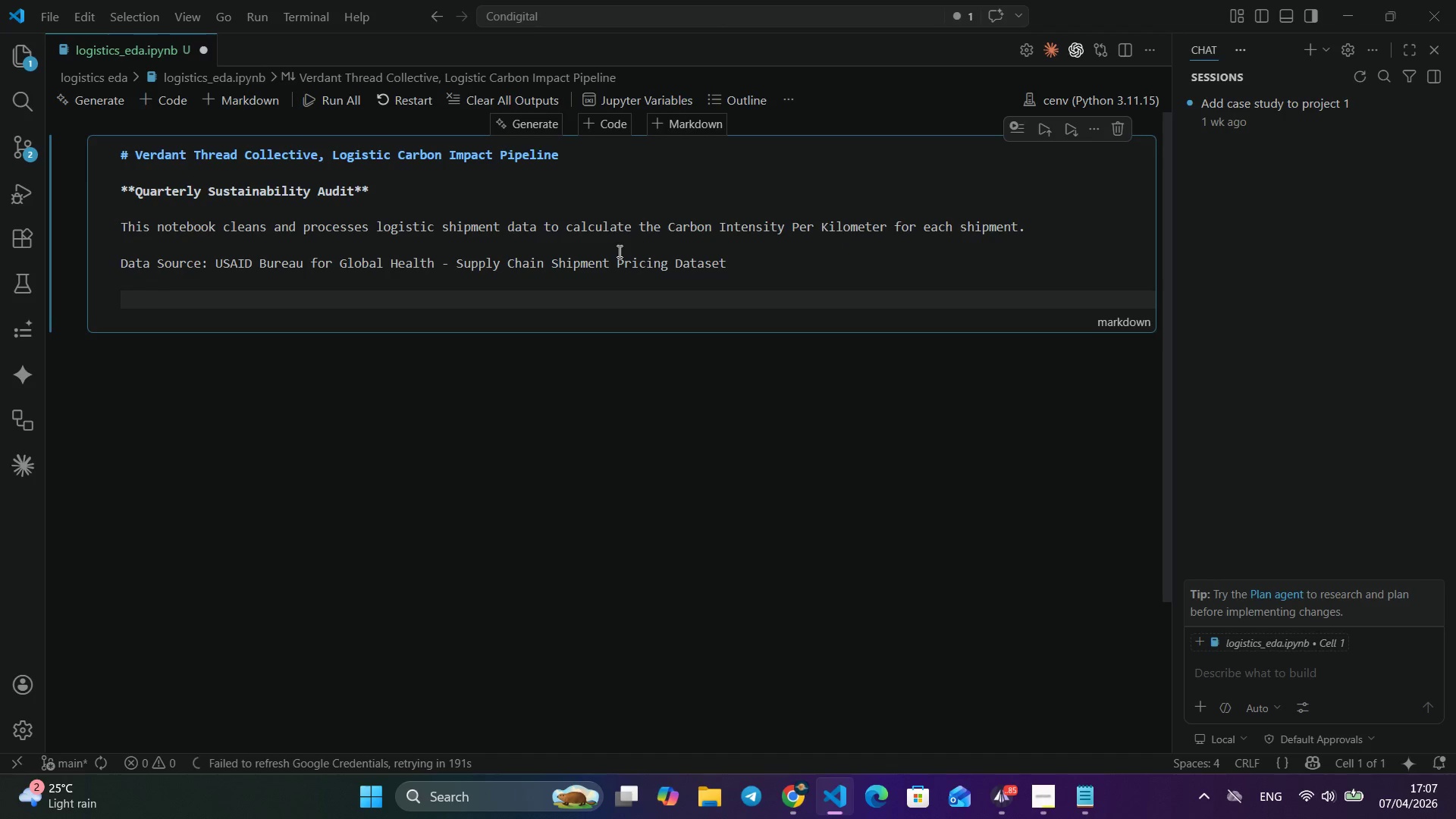 
key(Enter)
 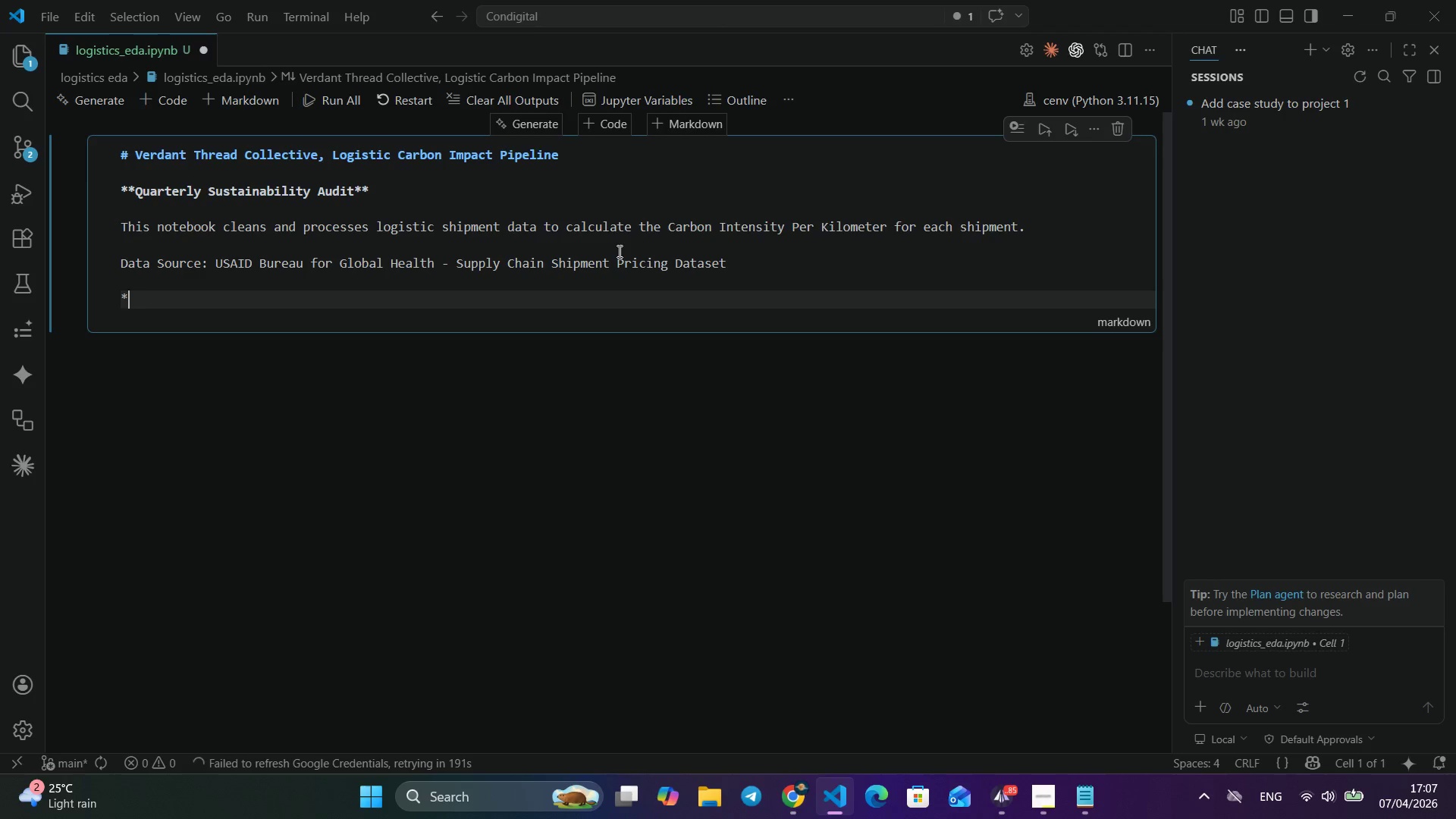 
type(*note)
 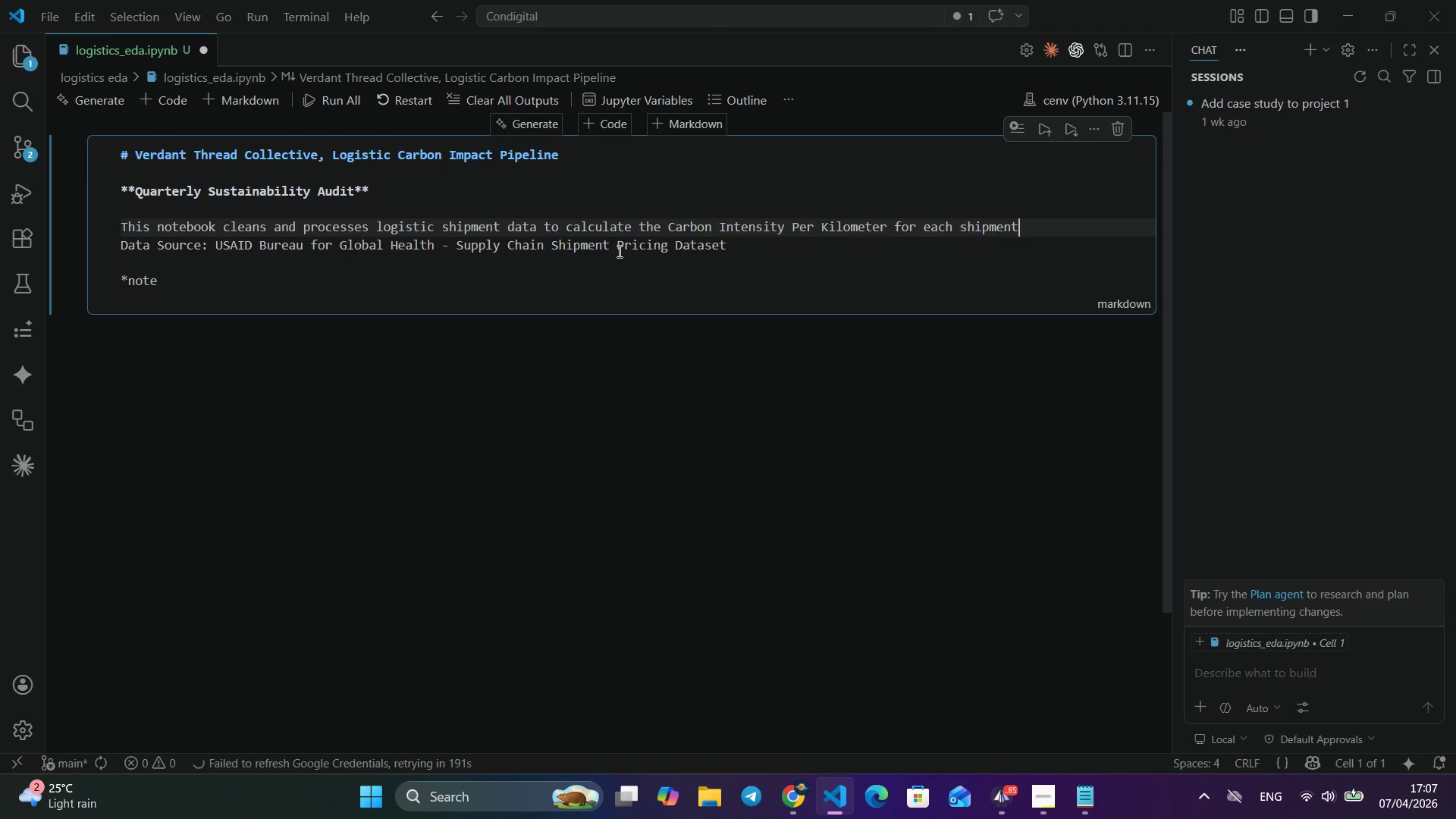 
left_click([618, 251])
 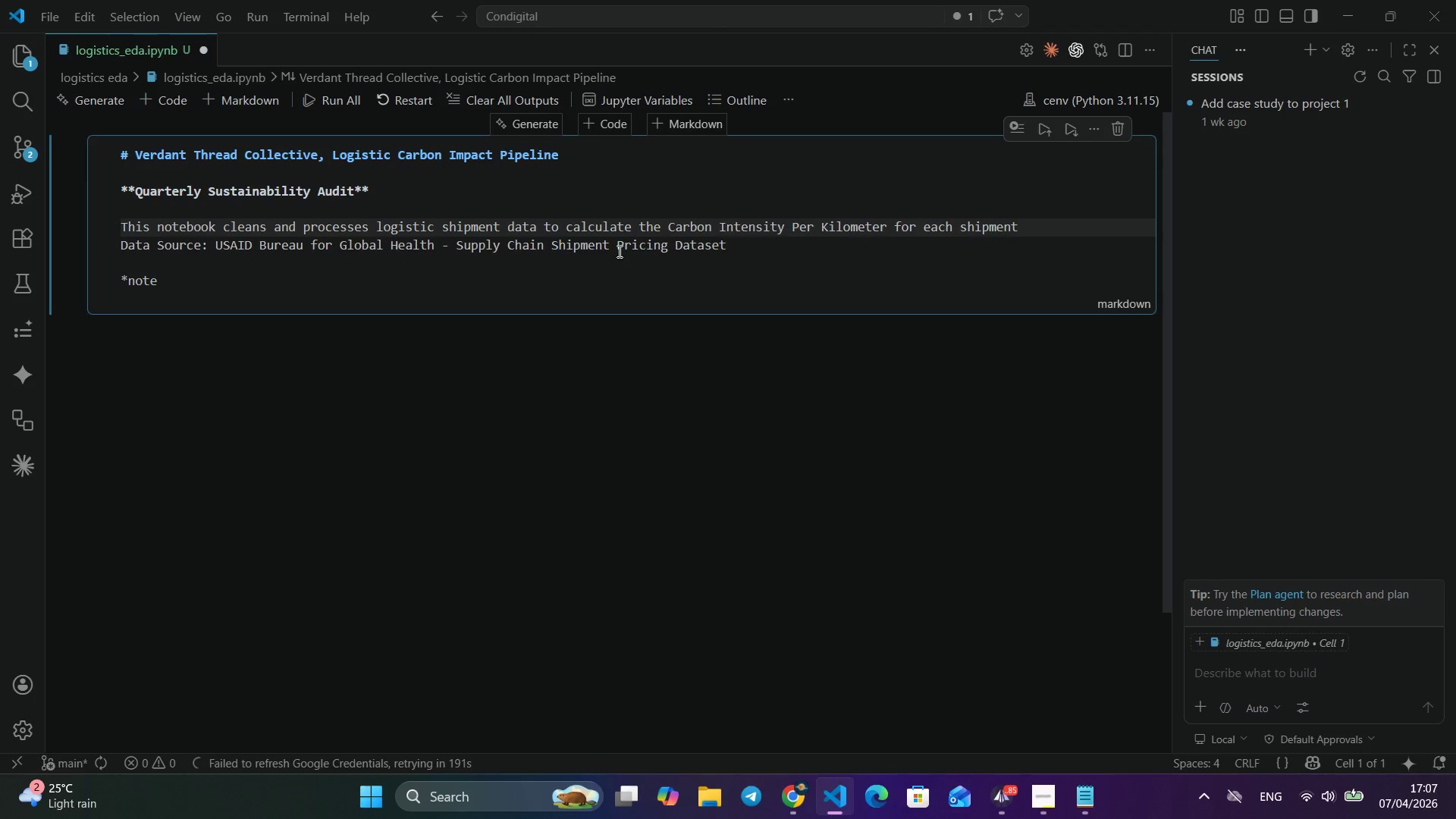 
key(Backspace)
 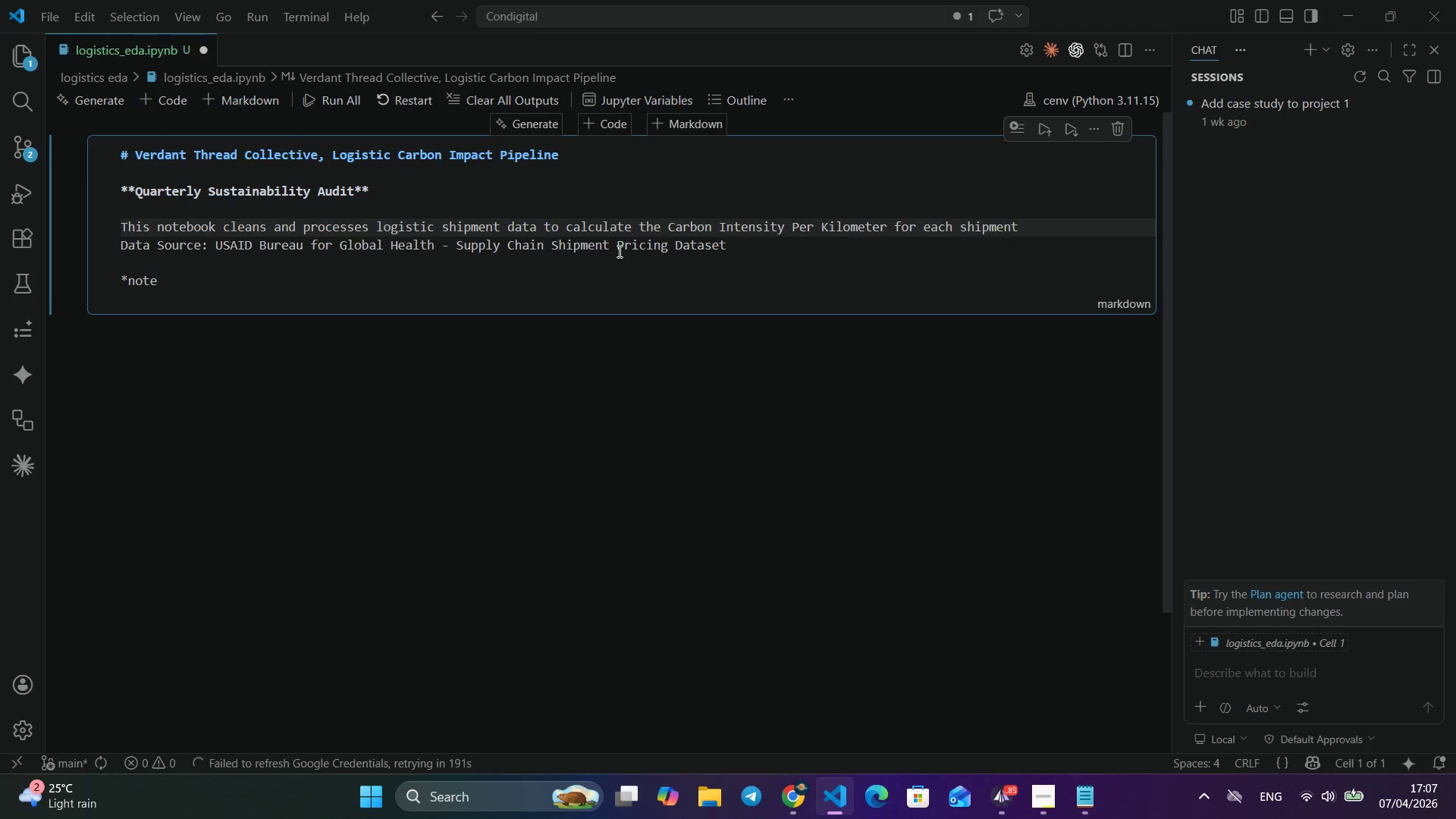 
key(Backspace)
 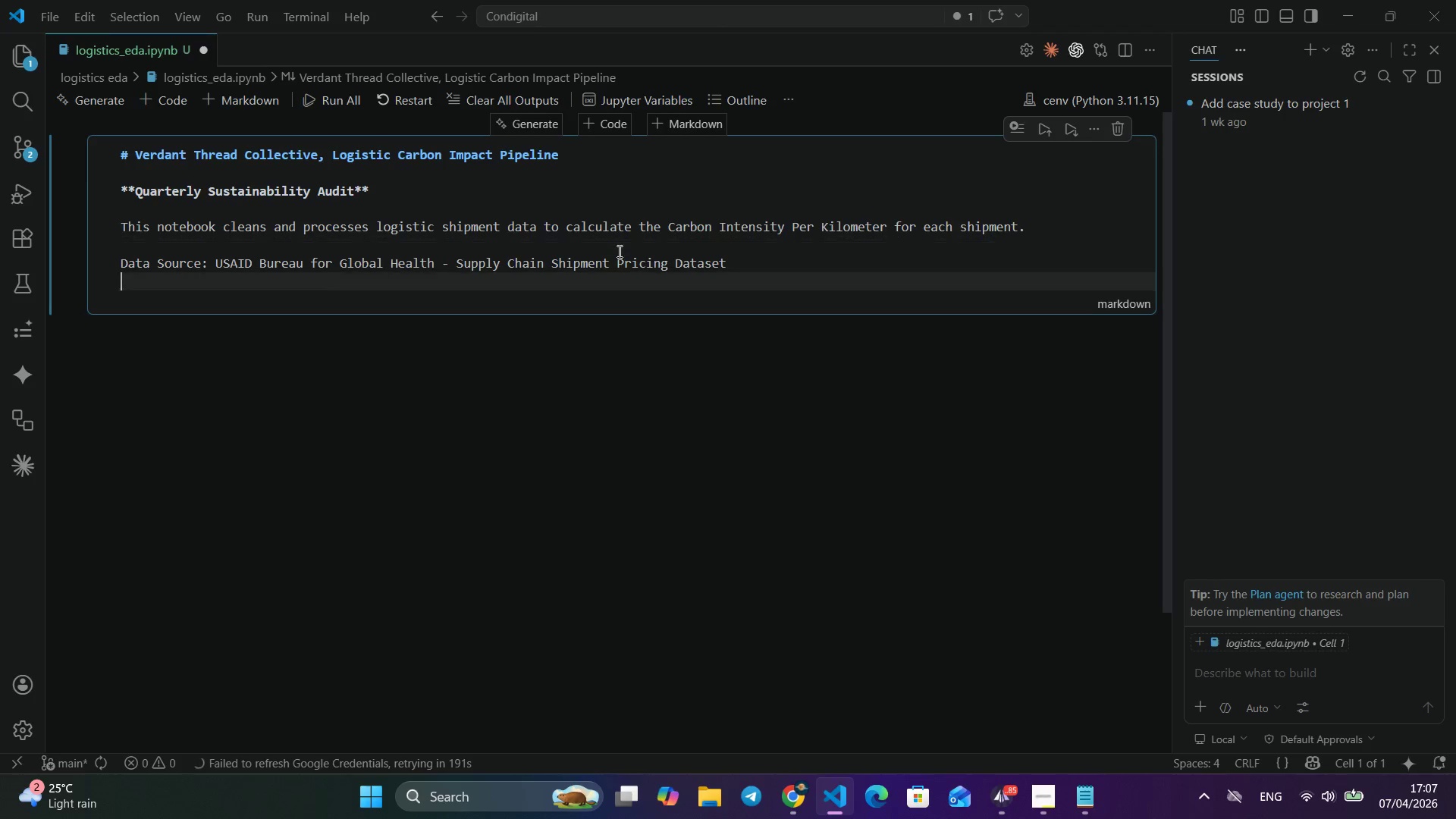 
key(Control+Z)
 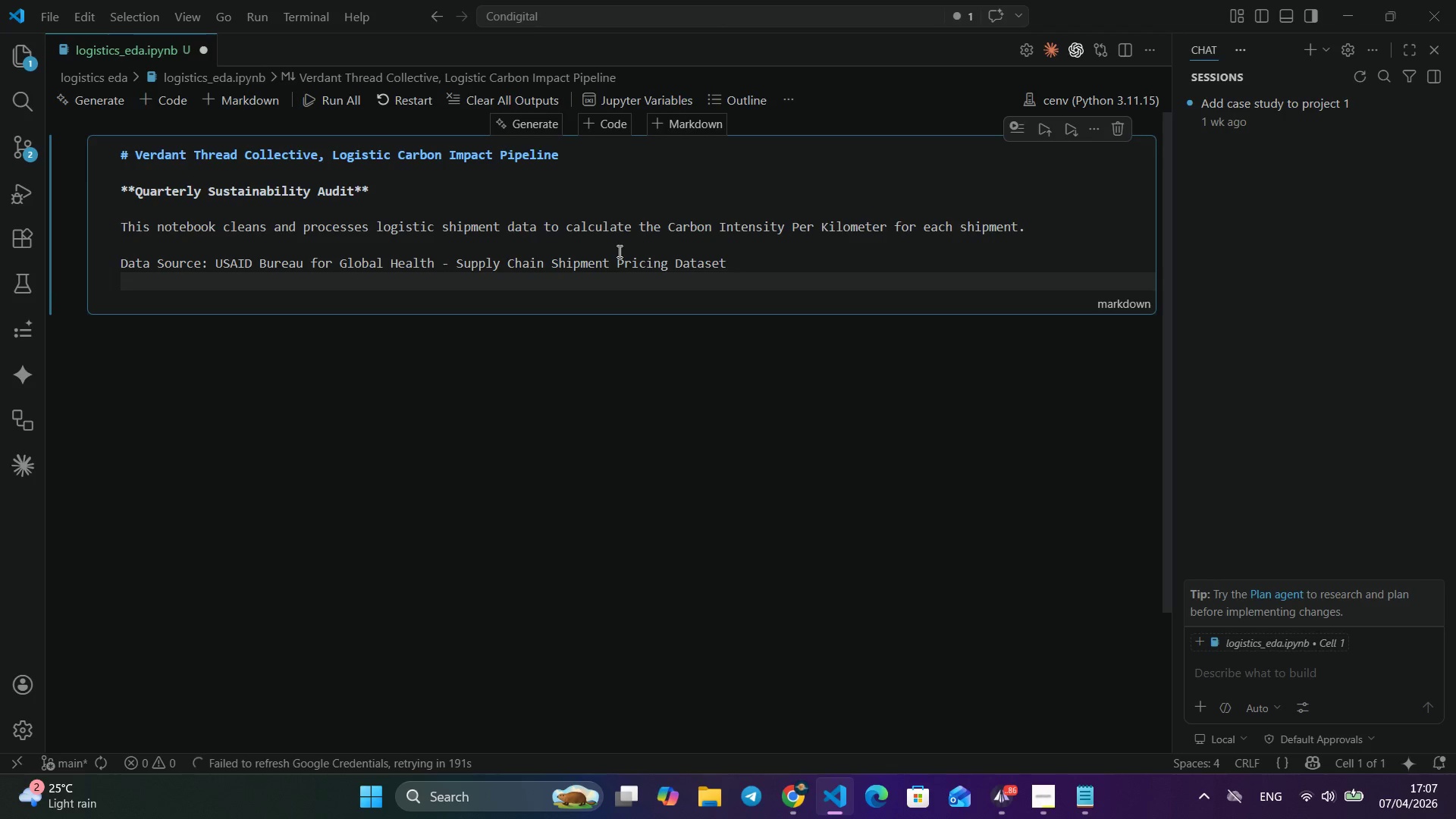 
key(Control+Z)
 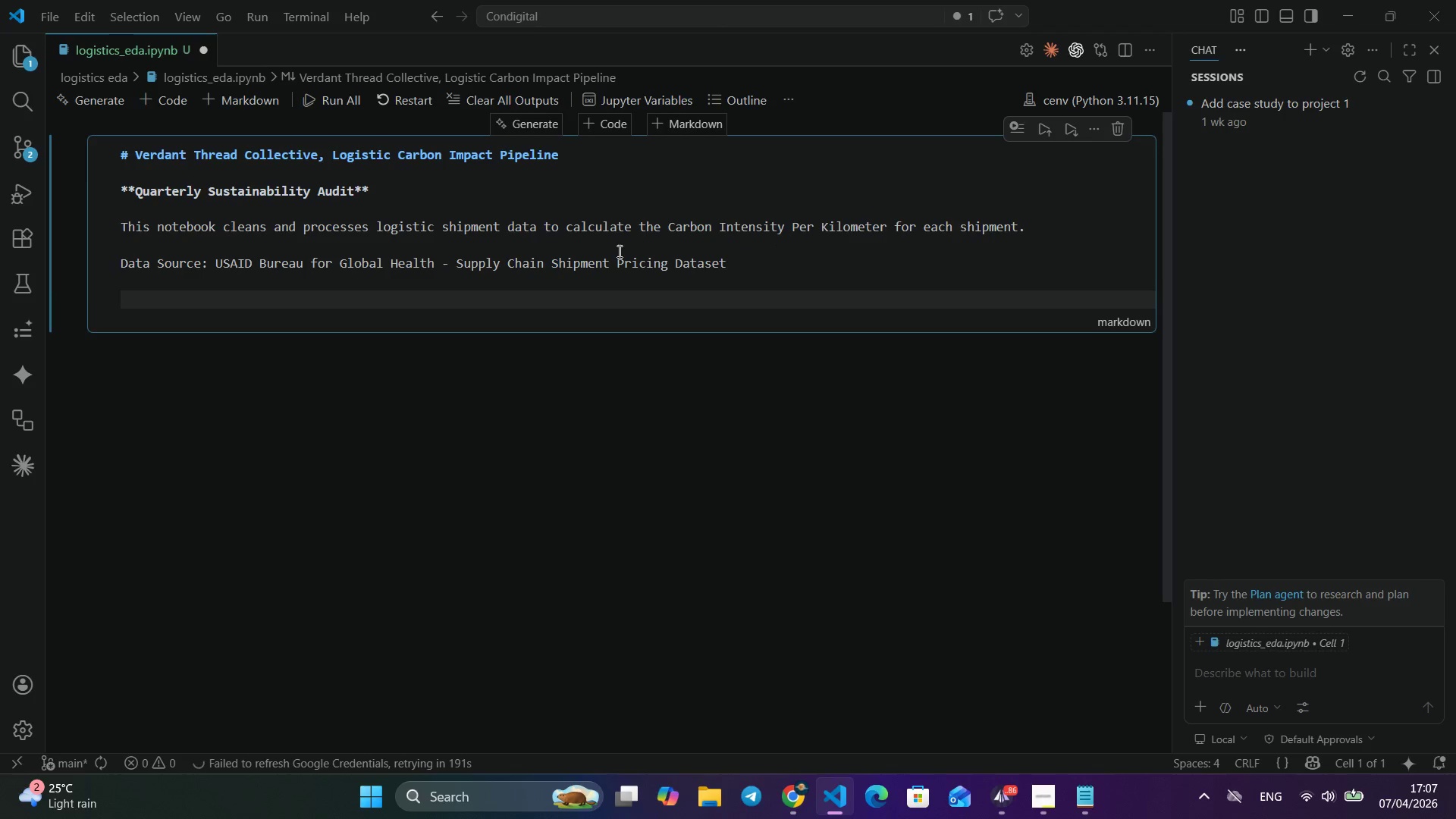 
key(Enter)
 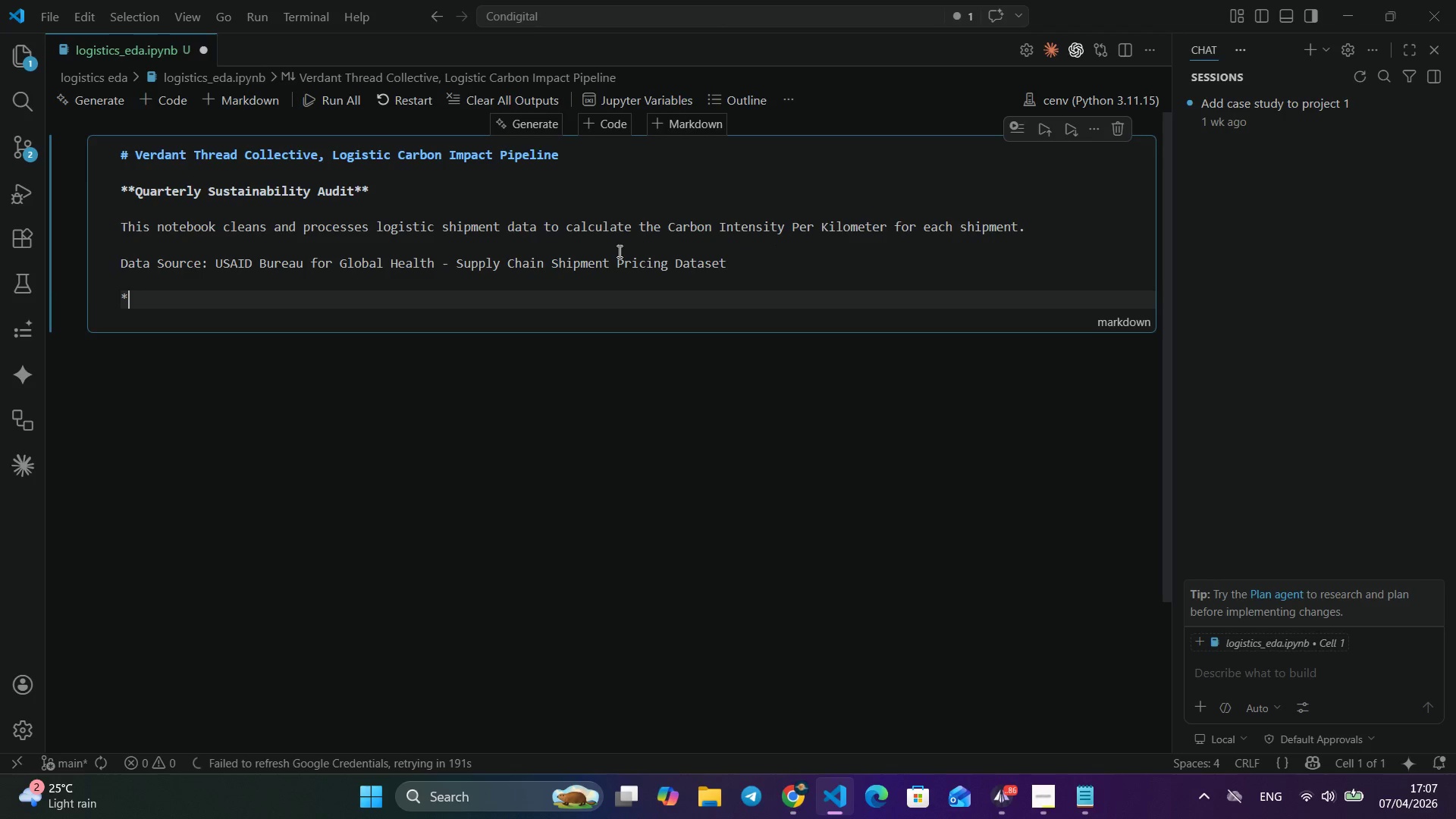 
type(**not)
key(Backspace)
key(Backspace)
key(Backspace)
type(Note**)
 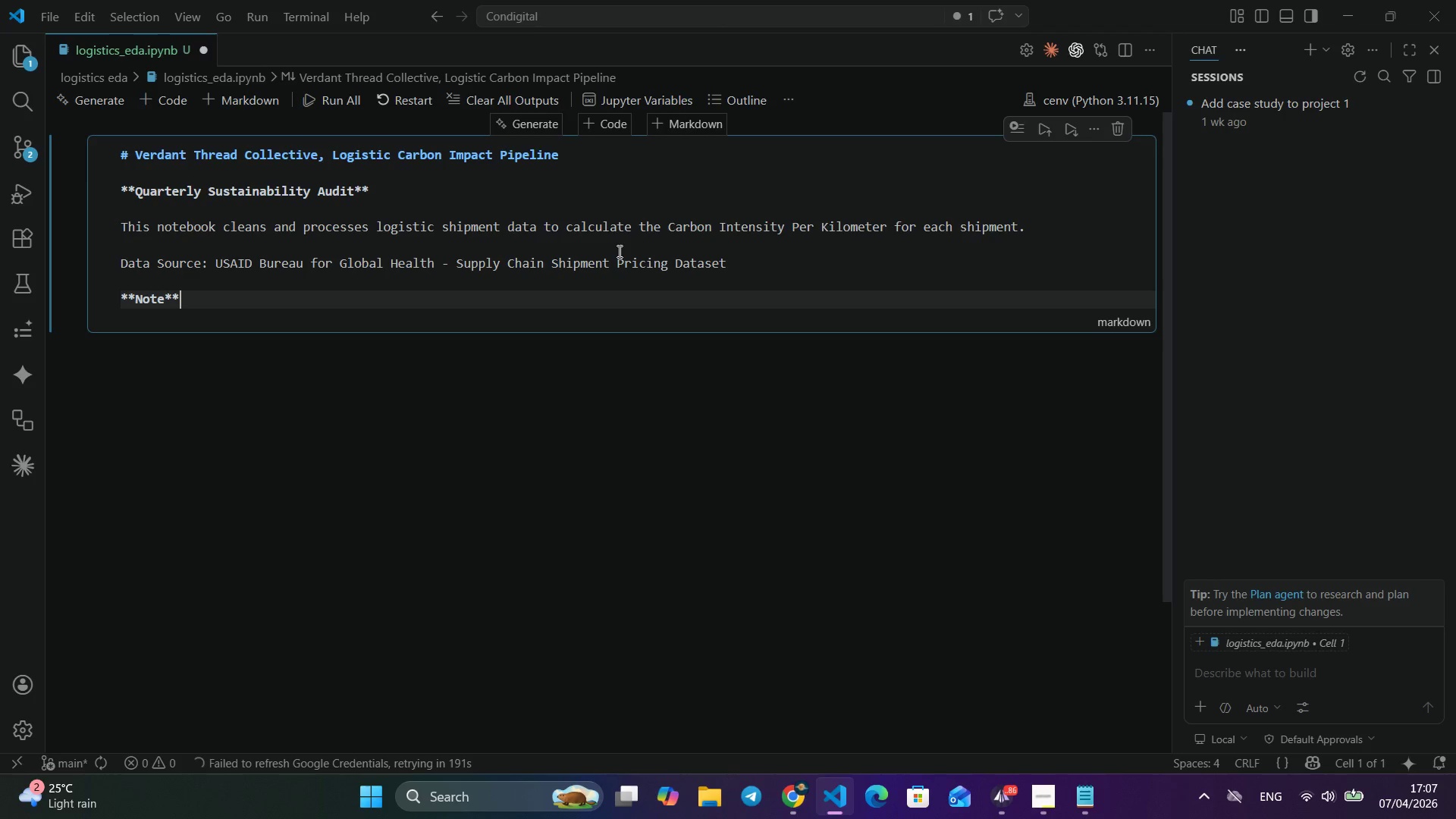 
key(ArrowLeft)
 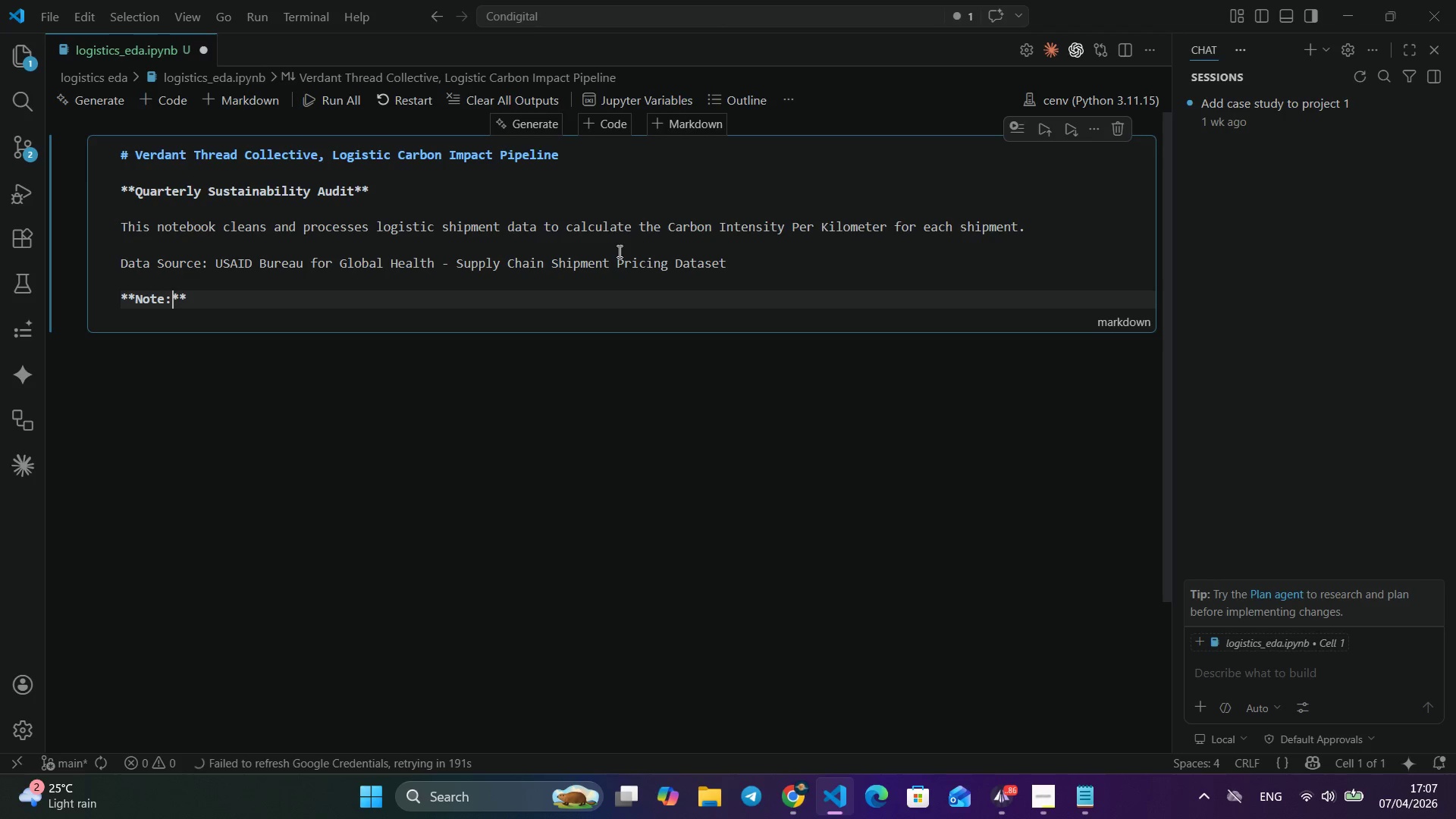 
key(ArrowLeft)
 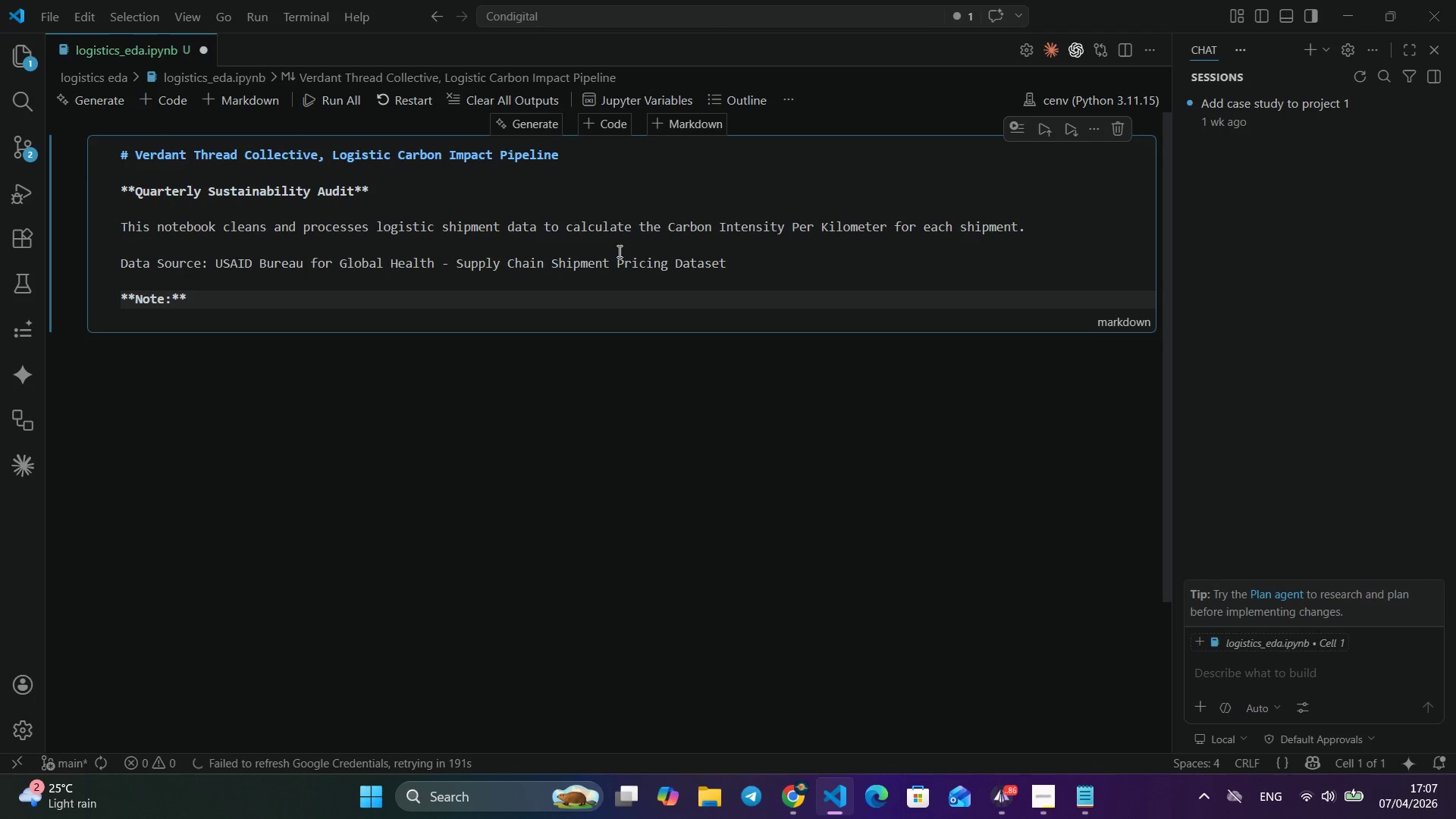 
key(Shift+Semicolon)
 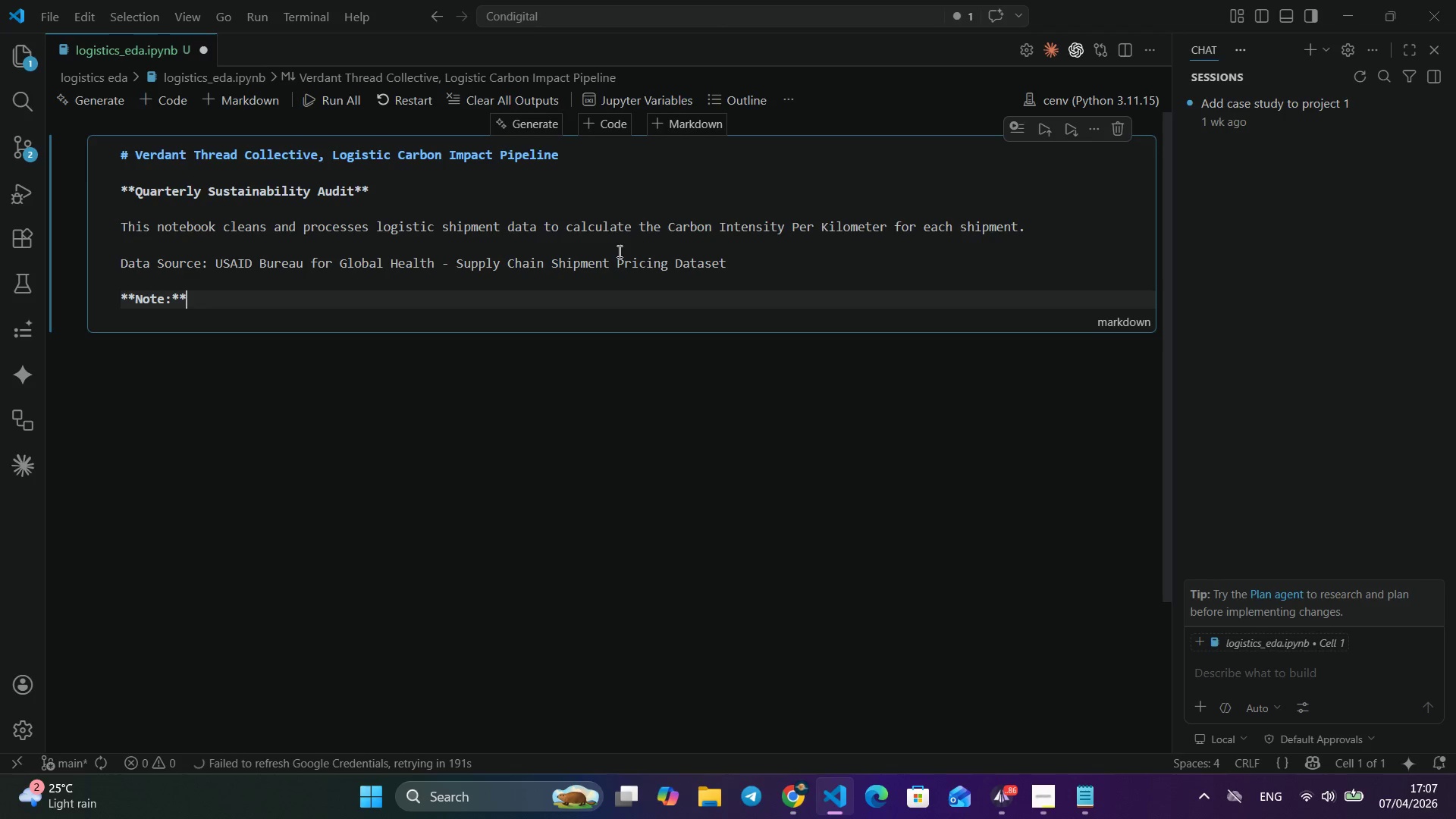 
key(ArrowRight)
 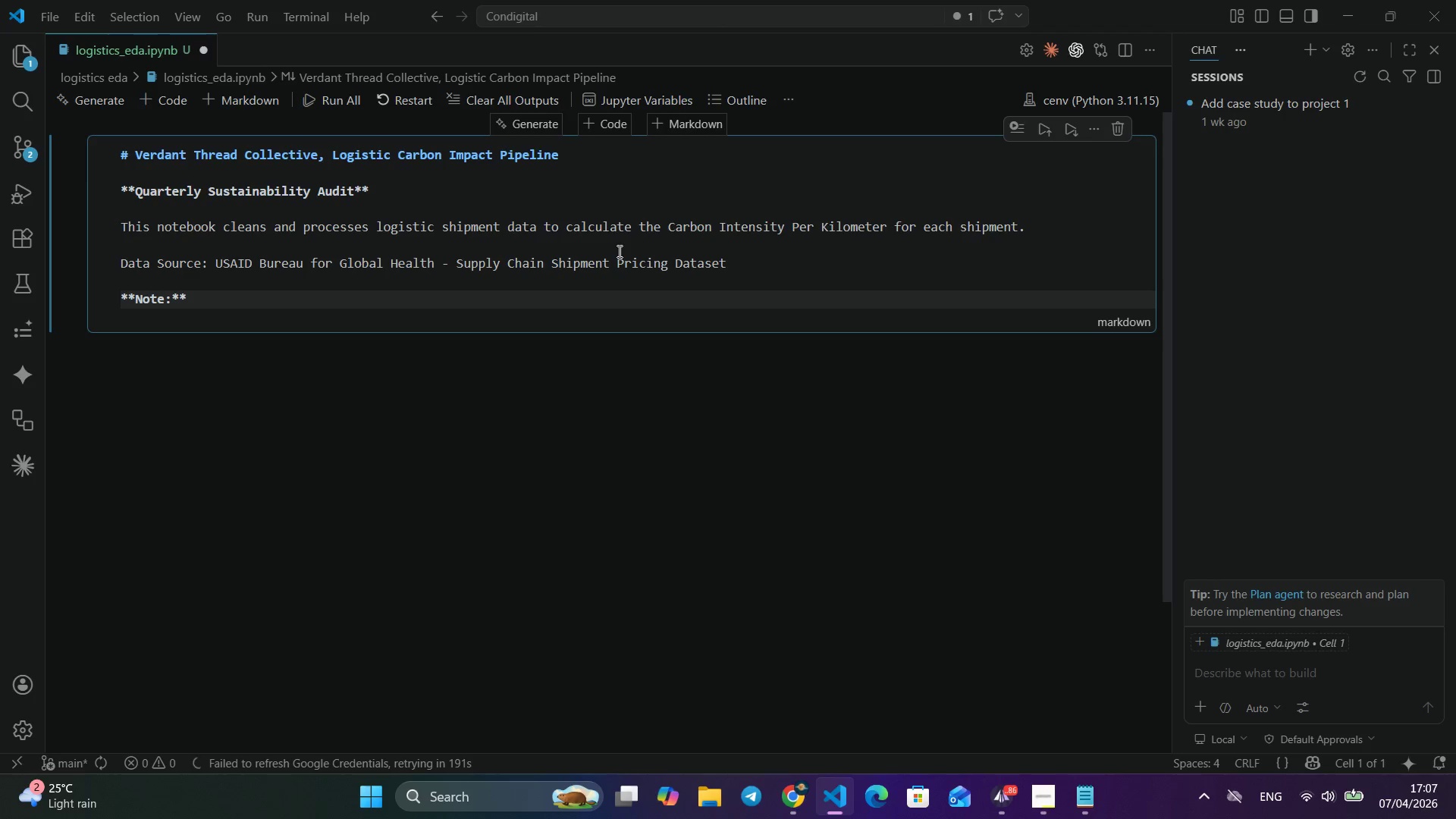 
key(ArrowRight)
 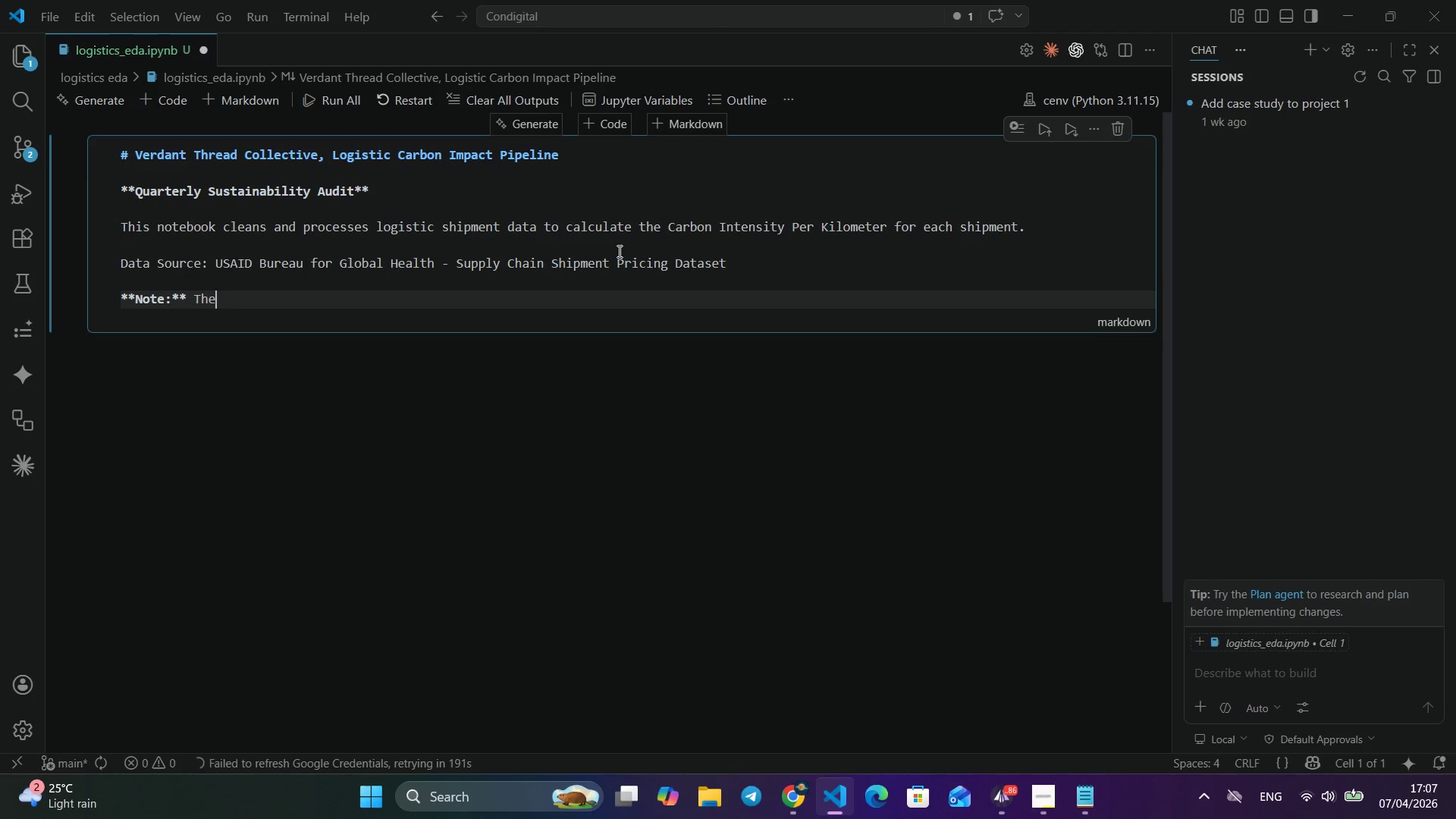 
type( The dataset covers health commodity shipme)
key(Backspace)
type(ent I am using it as a proc)
key(Backspace)
type(xy fo )
key(Backspace)
type(r e)
key(Backspace)
type(textile lao)
key(Backspace)
key(Backspace)
type(ogistics since the st)
 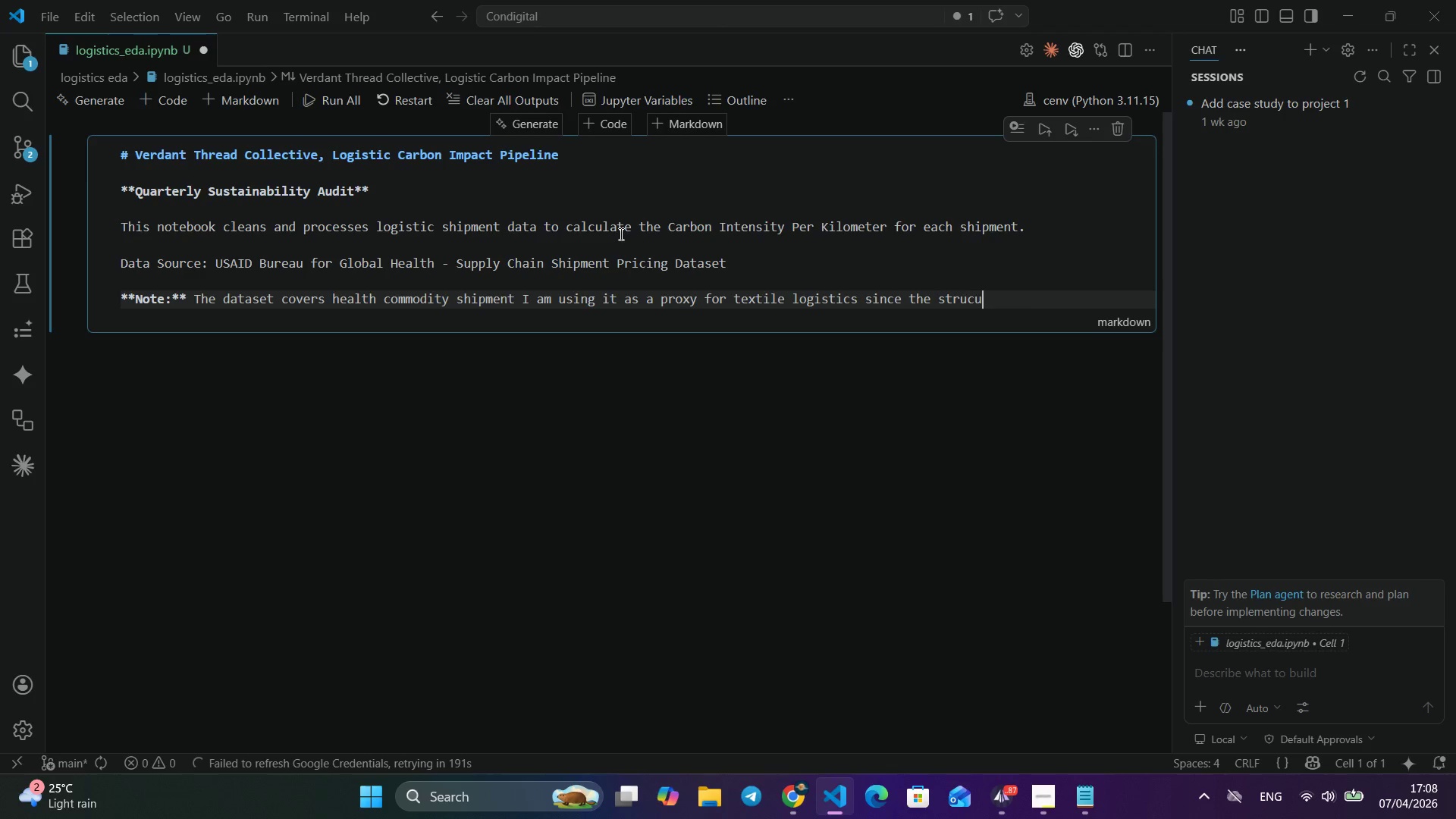 
type(rucu)
key(Backspace)
type(ture (transo)
key(Backspace)
type(port )
key(Backspace)
type( mode )
key(Backspace)
type(, weight, )
key(Backspace)
type(,)
key(Backspace)
type( origin )
key(Backspace)
type( )
key(Backspace)
type(, destination)
 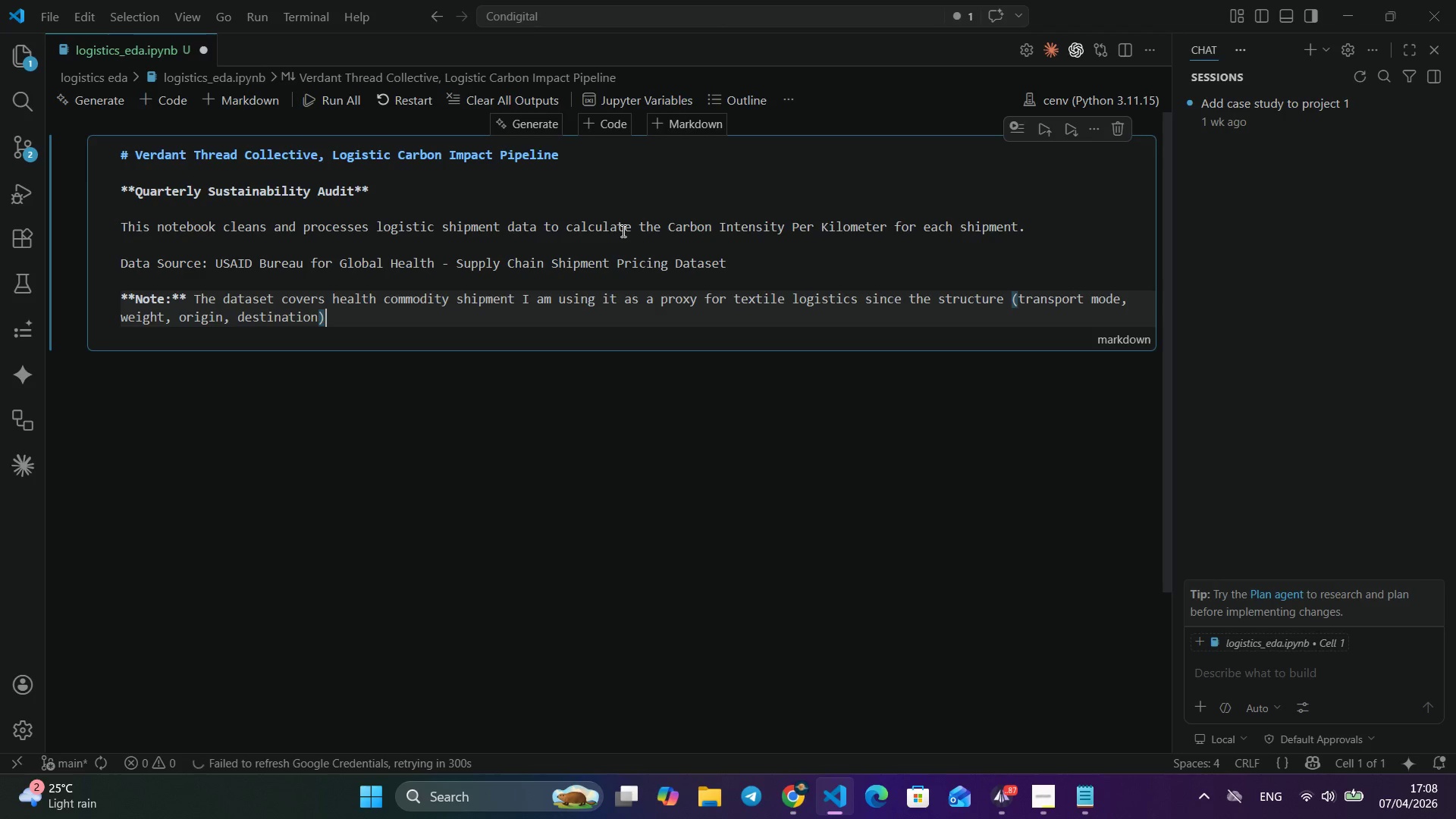 
key(ArrowRight)
 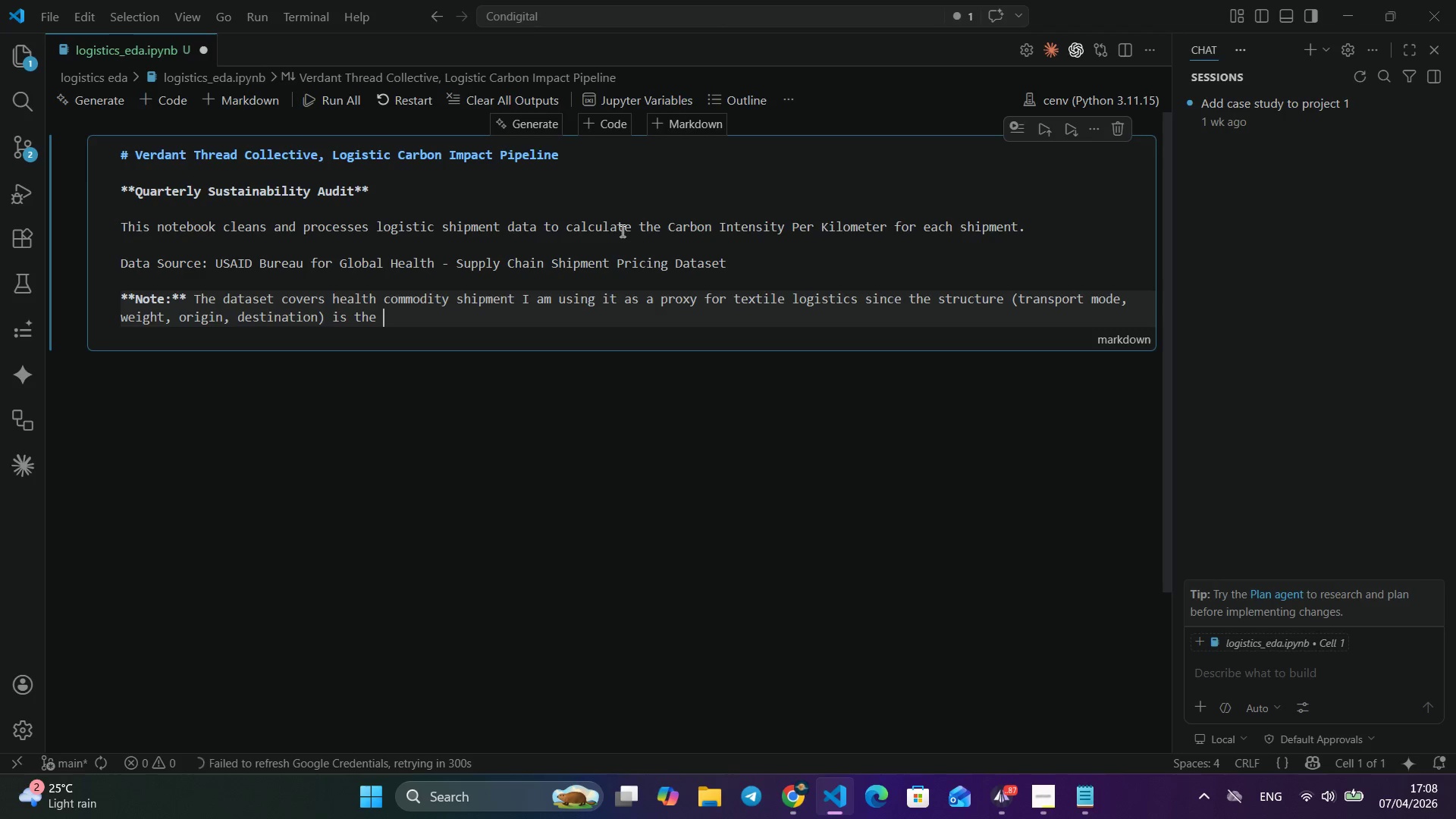 
type( is the same.)
 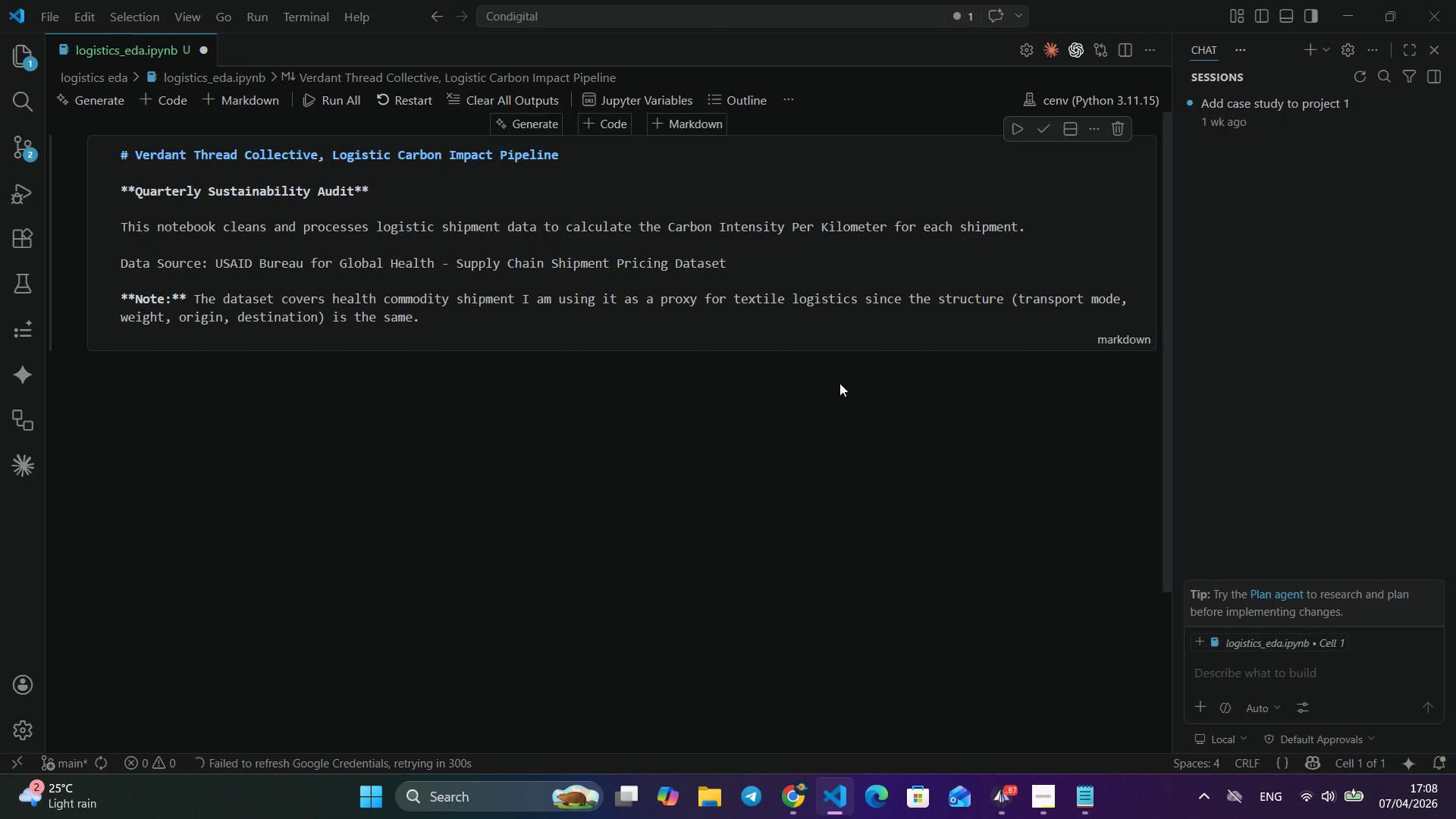 
left_click([839, 383])
 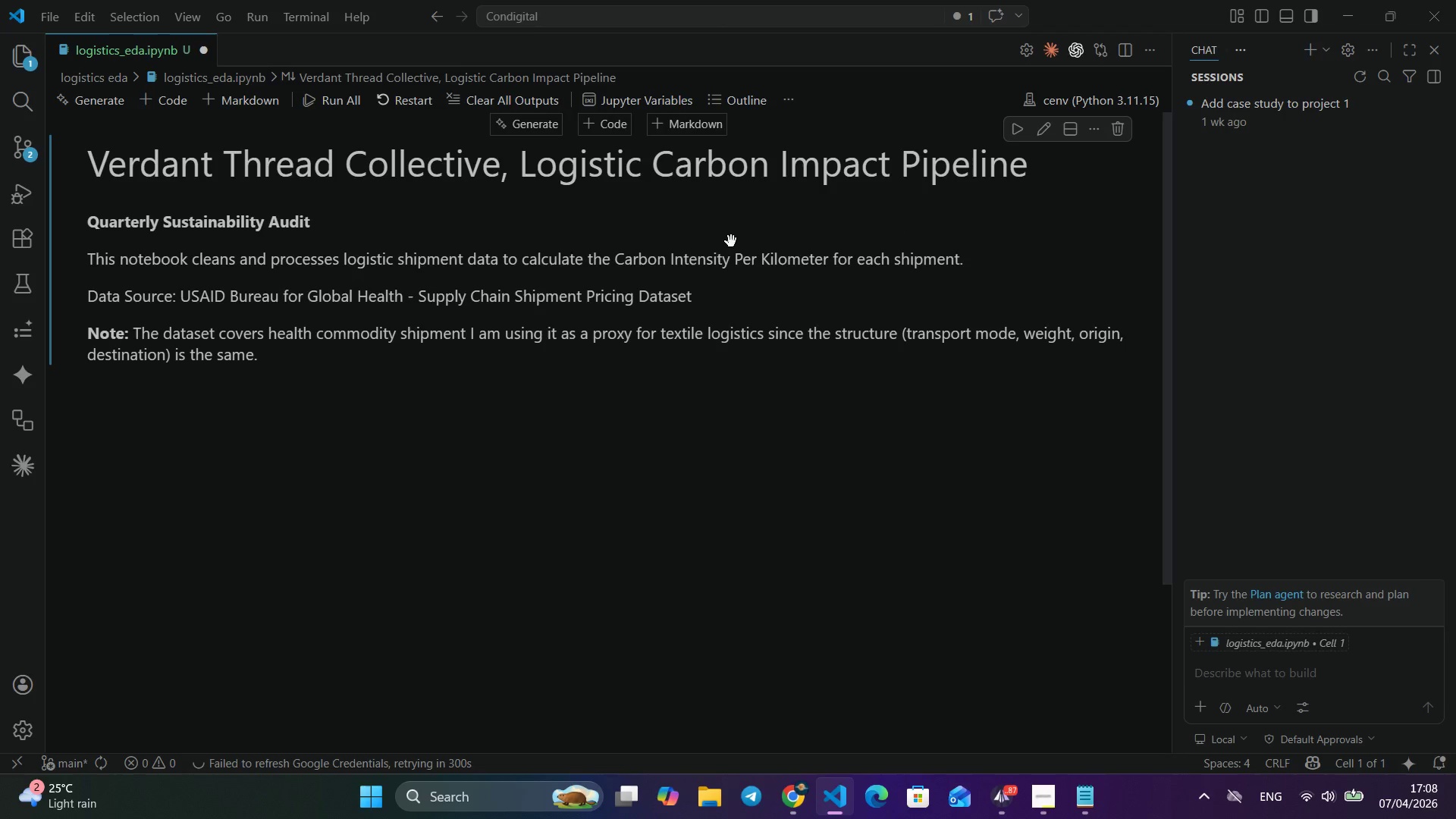 
left_click([1050, 134])
 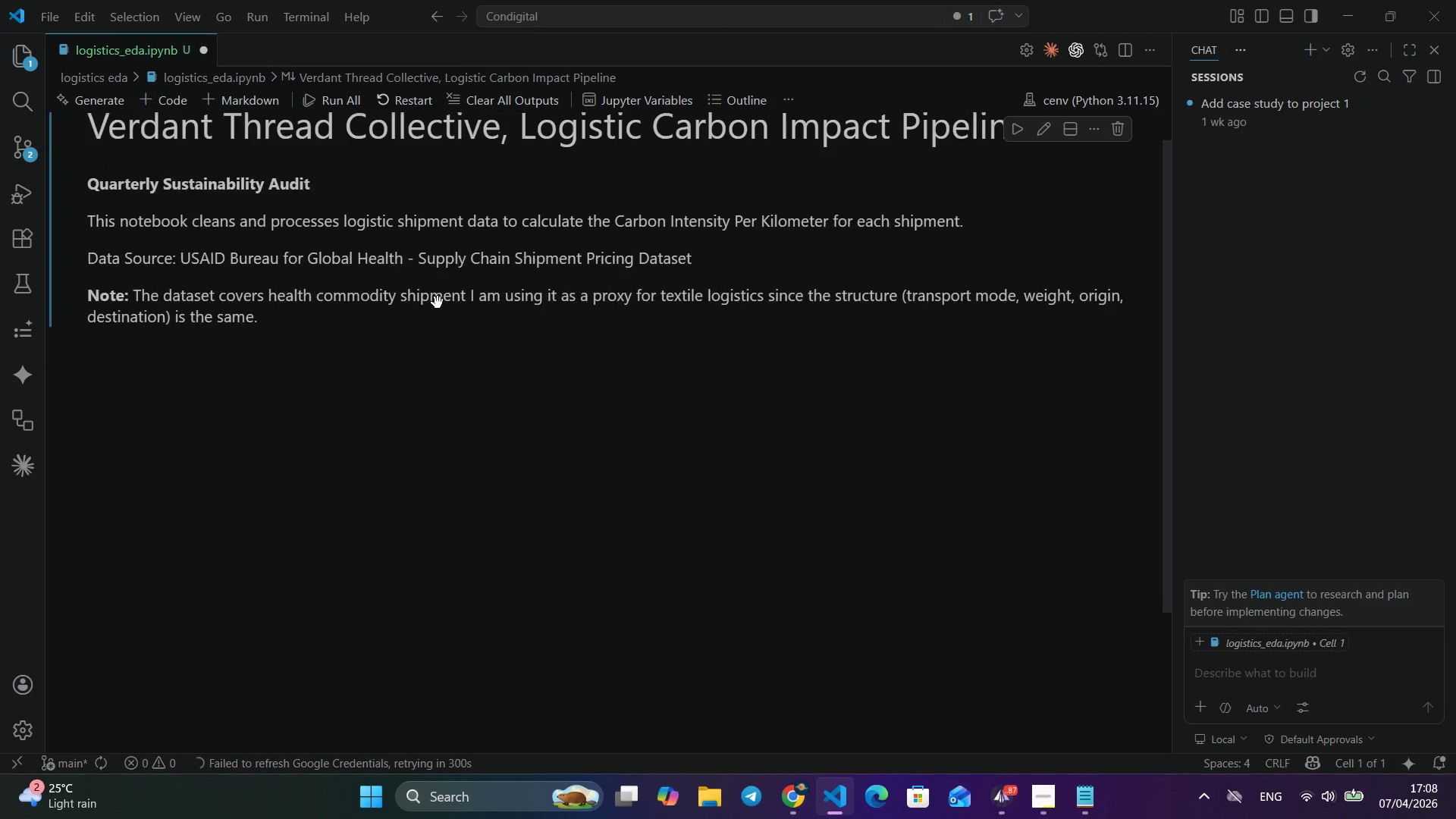 
scroll: coordinate [438, 301], scroll_direction: down, amount: 1.0
 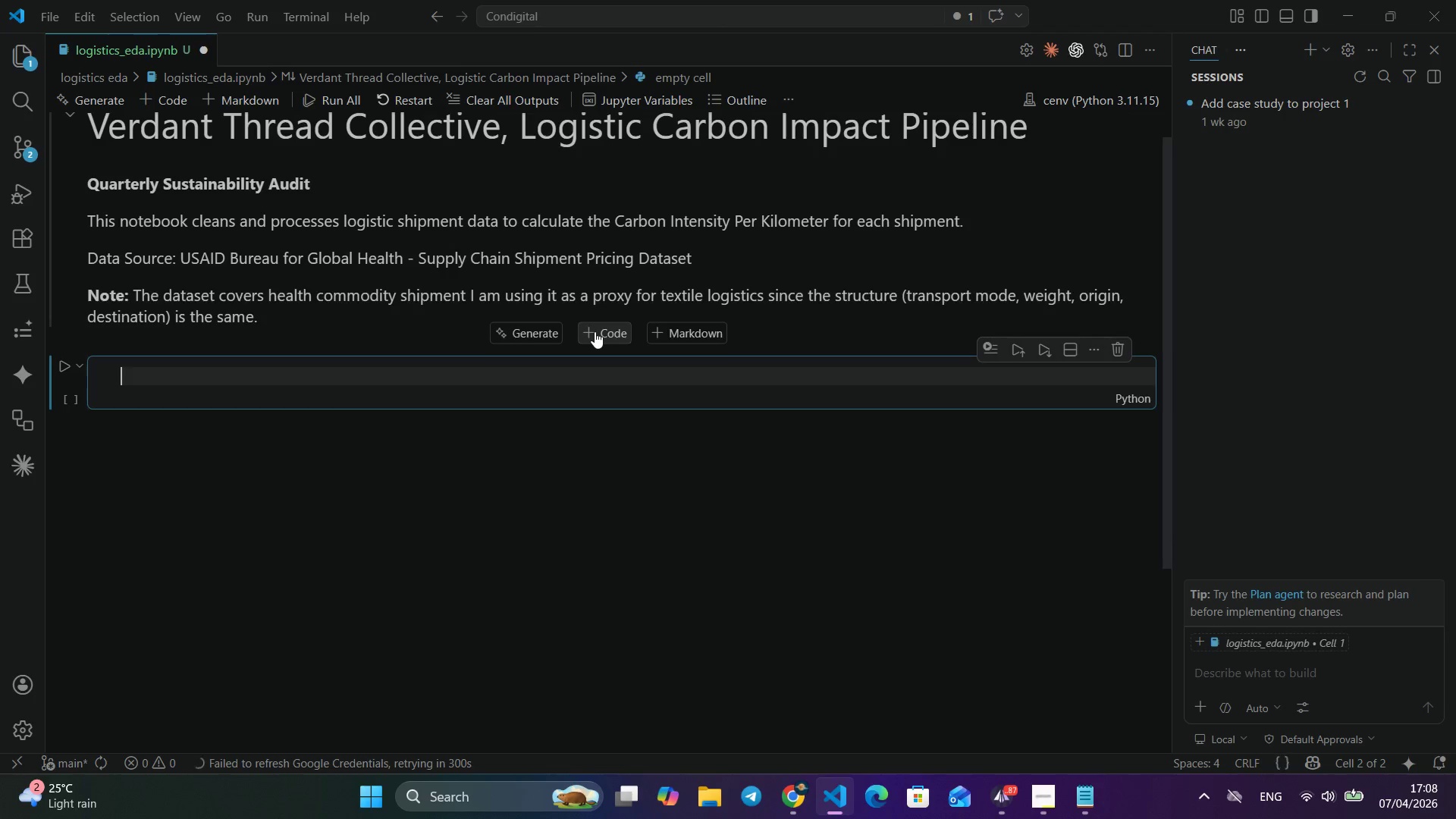 
left_click([595, 331])
 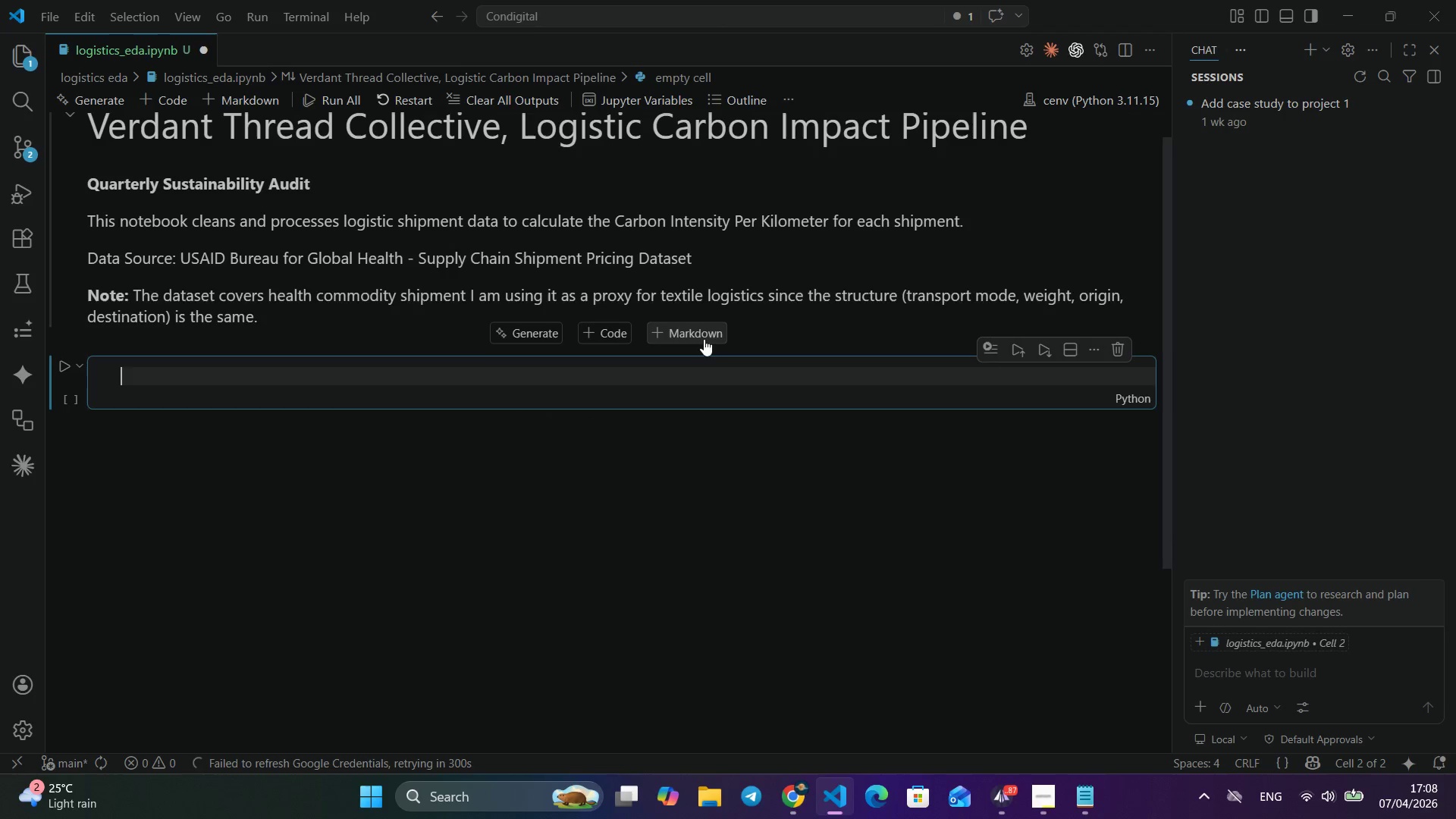 
left_click([697, 331])
 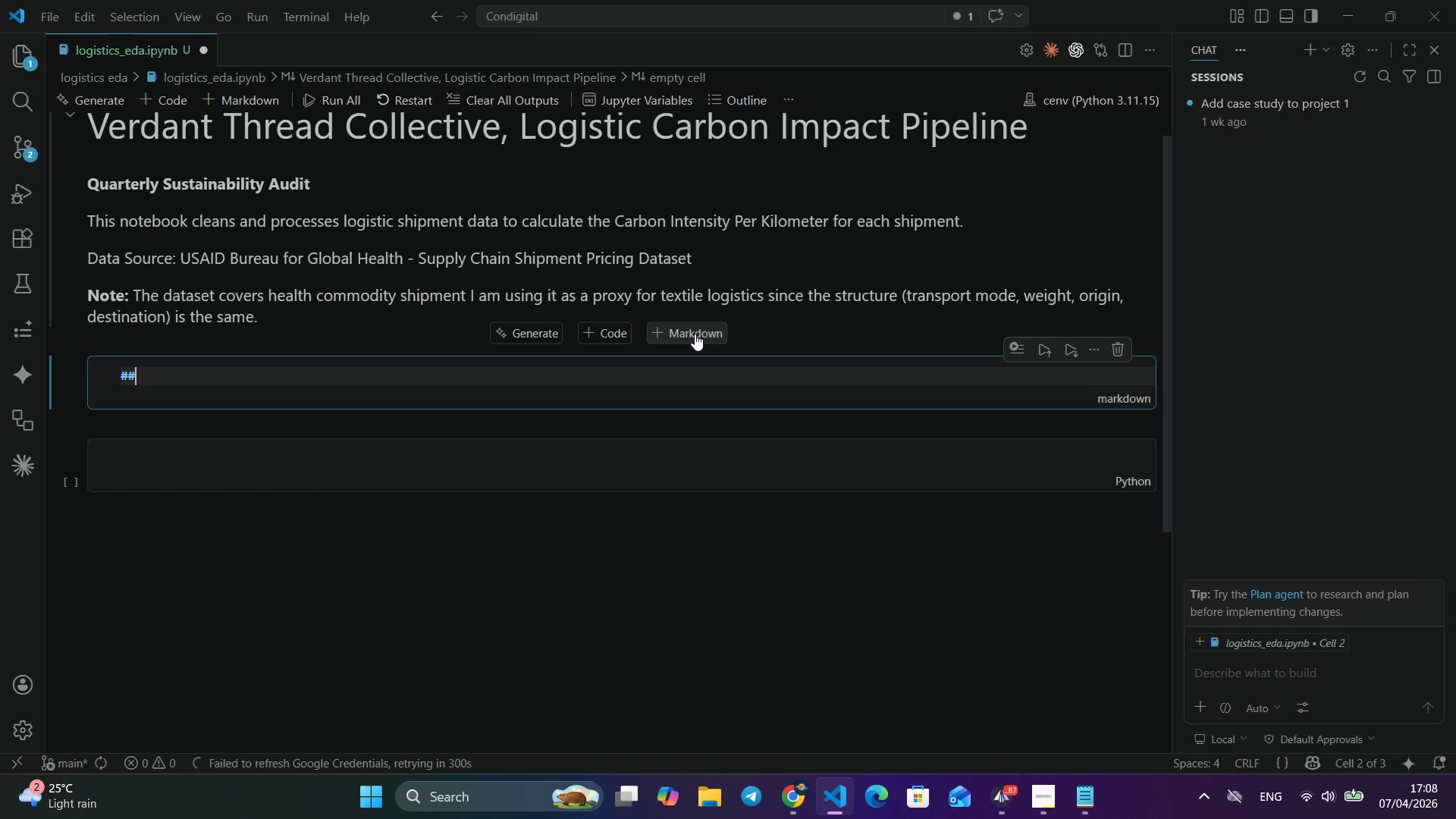 
type(### 1. Imports)
 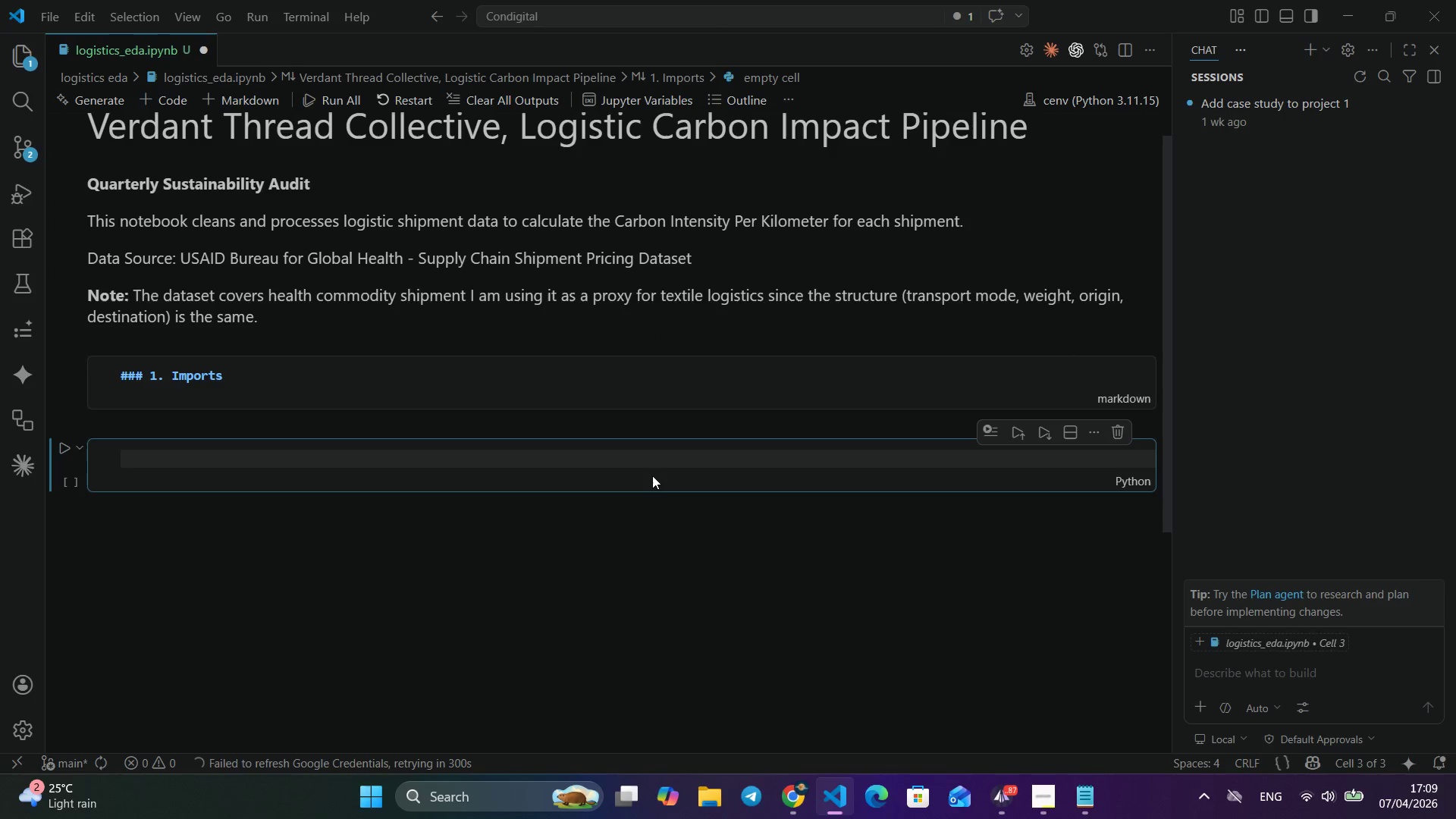 
left_click([652, 475])
 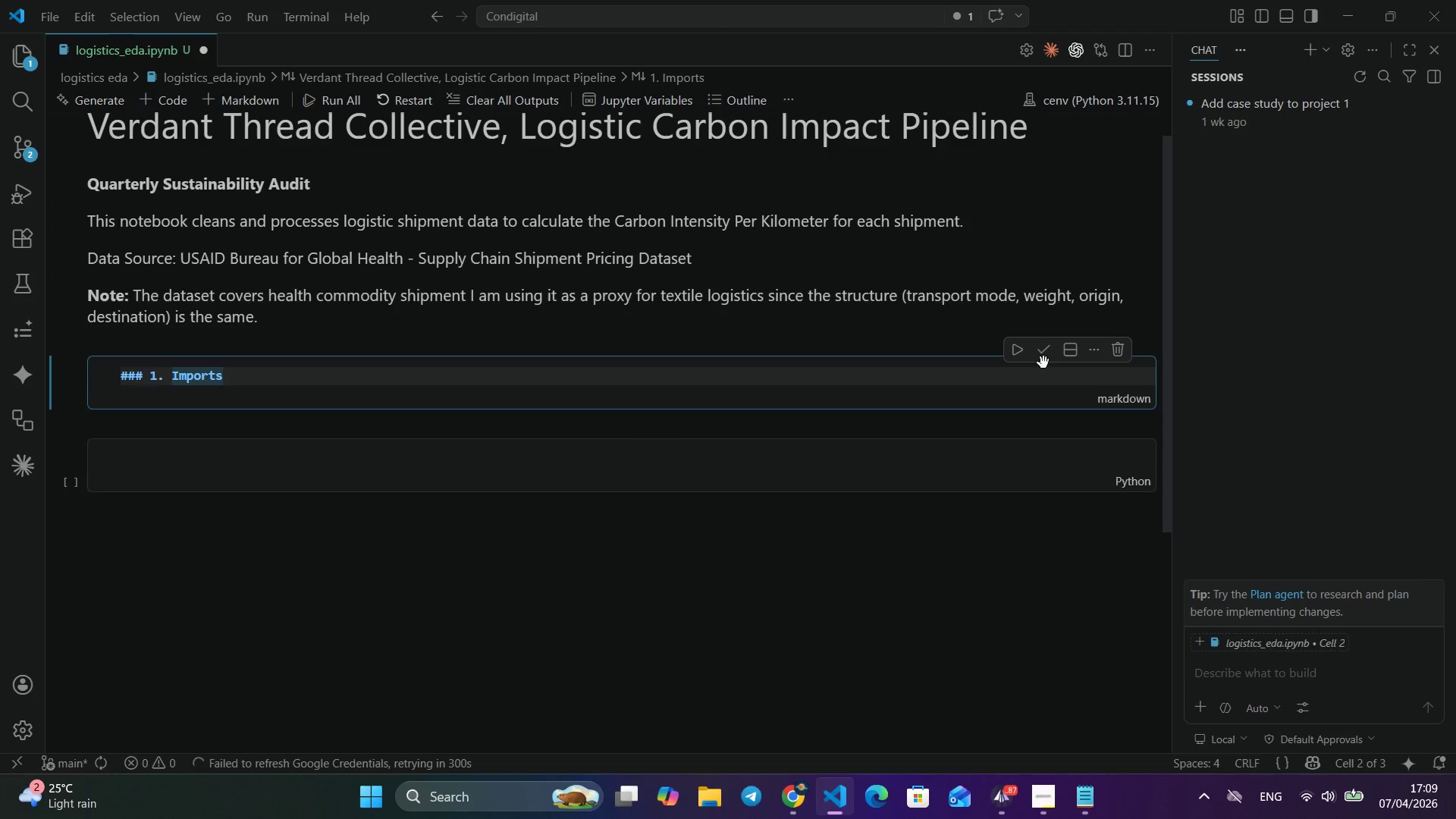 
left_click([719, 386])
 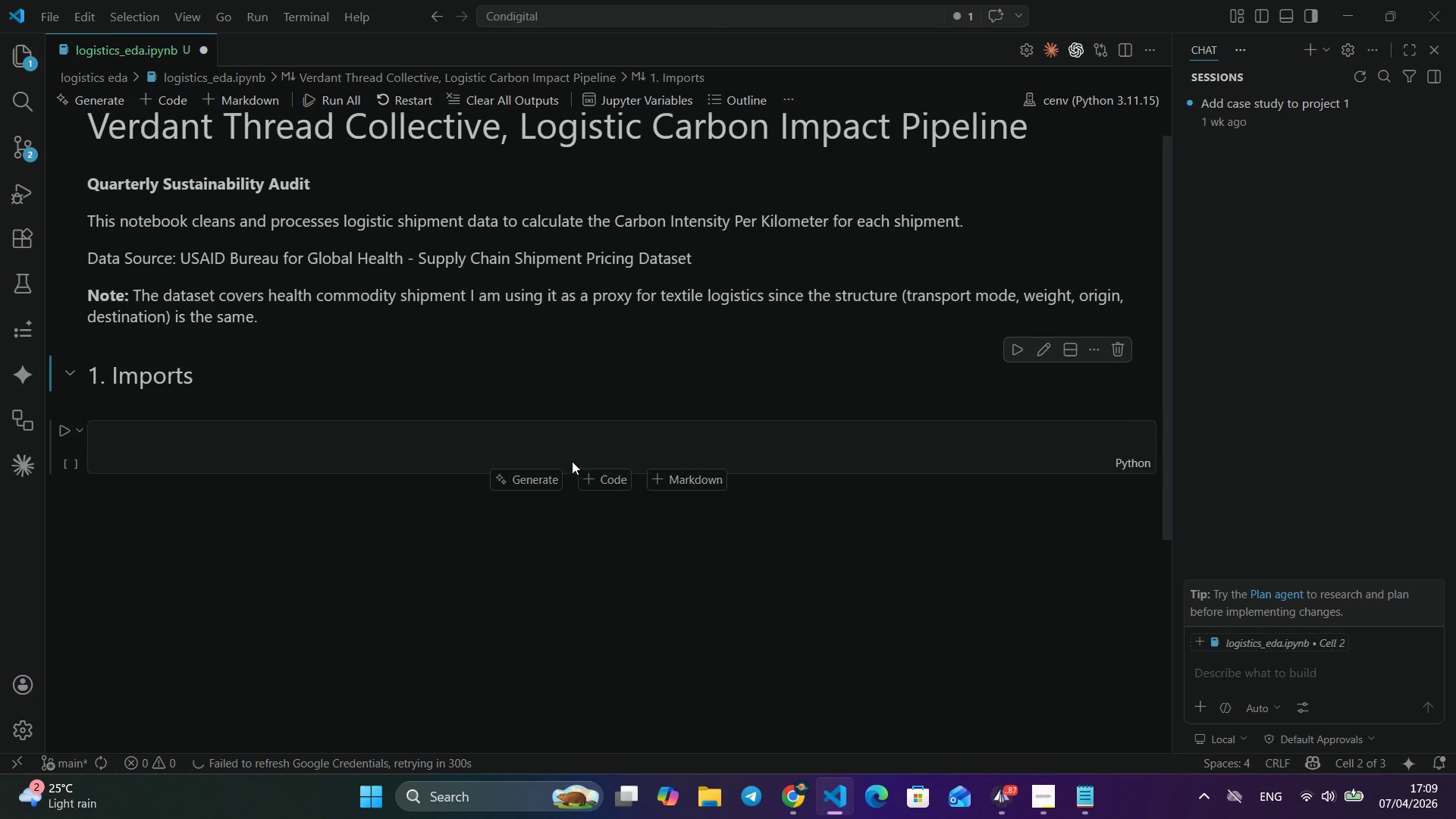 
left_click([1045, 356])
 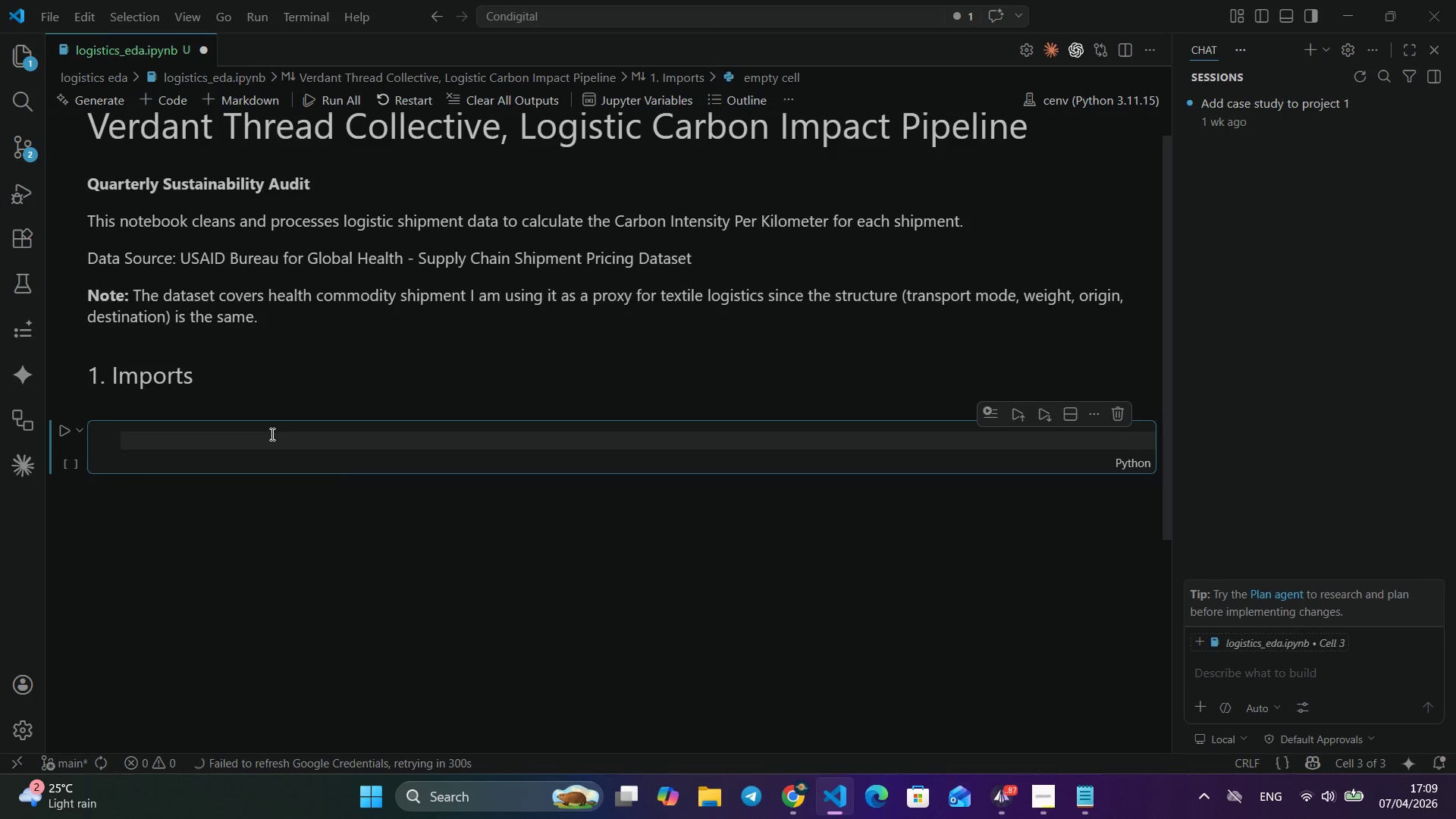 
left_click([271, 434])
 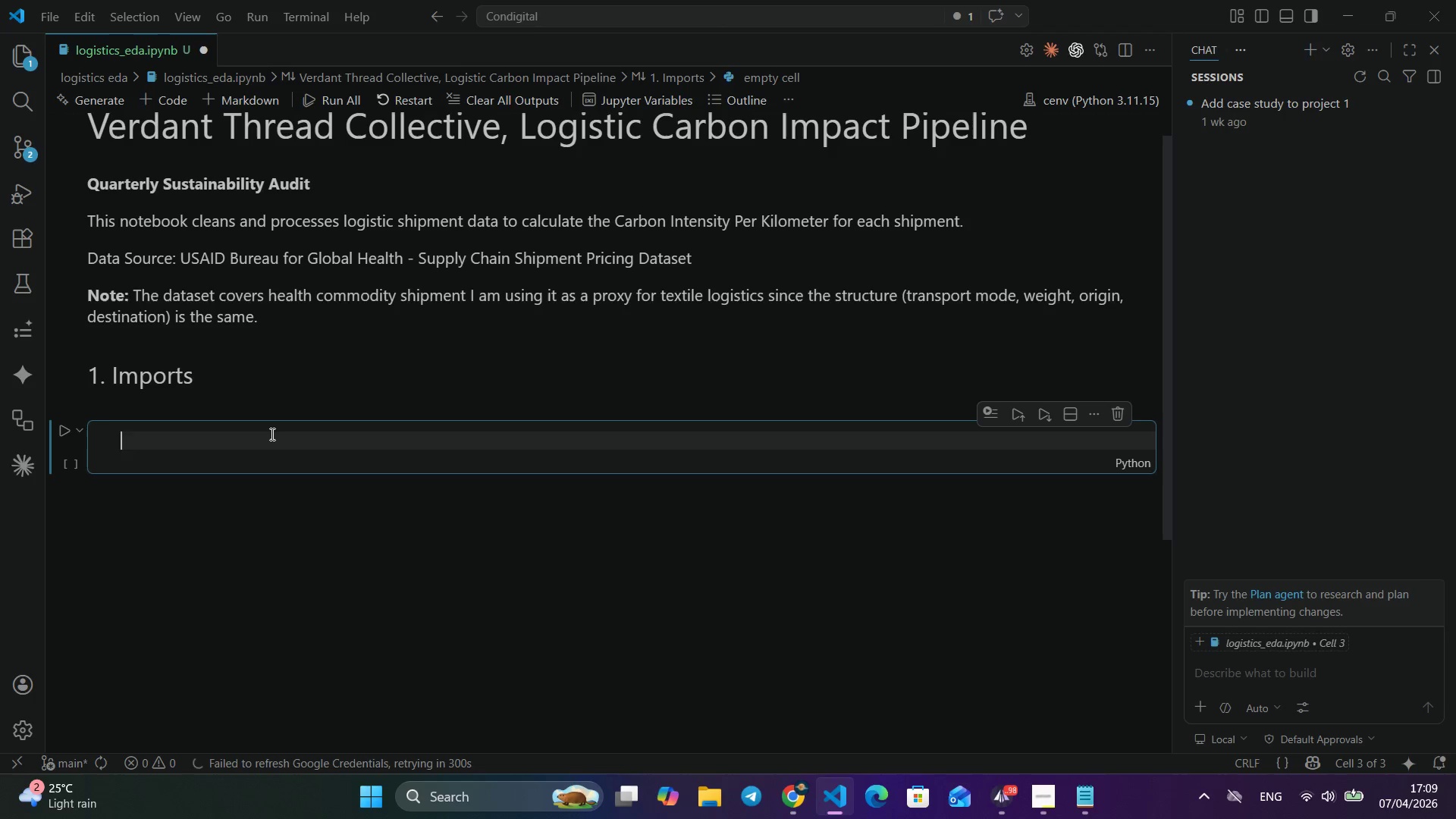 
wait(6.02)
 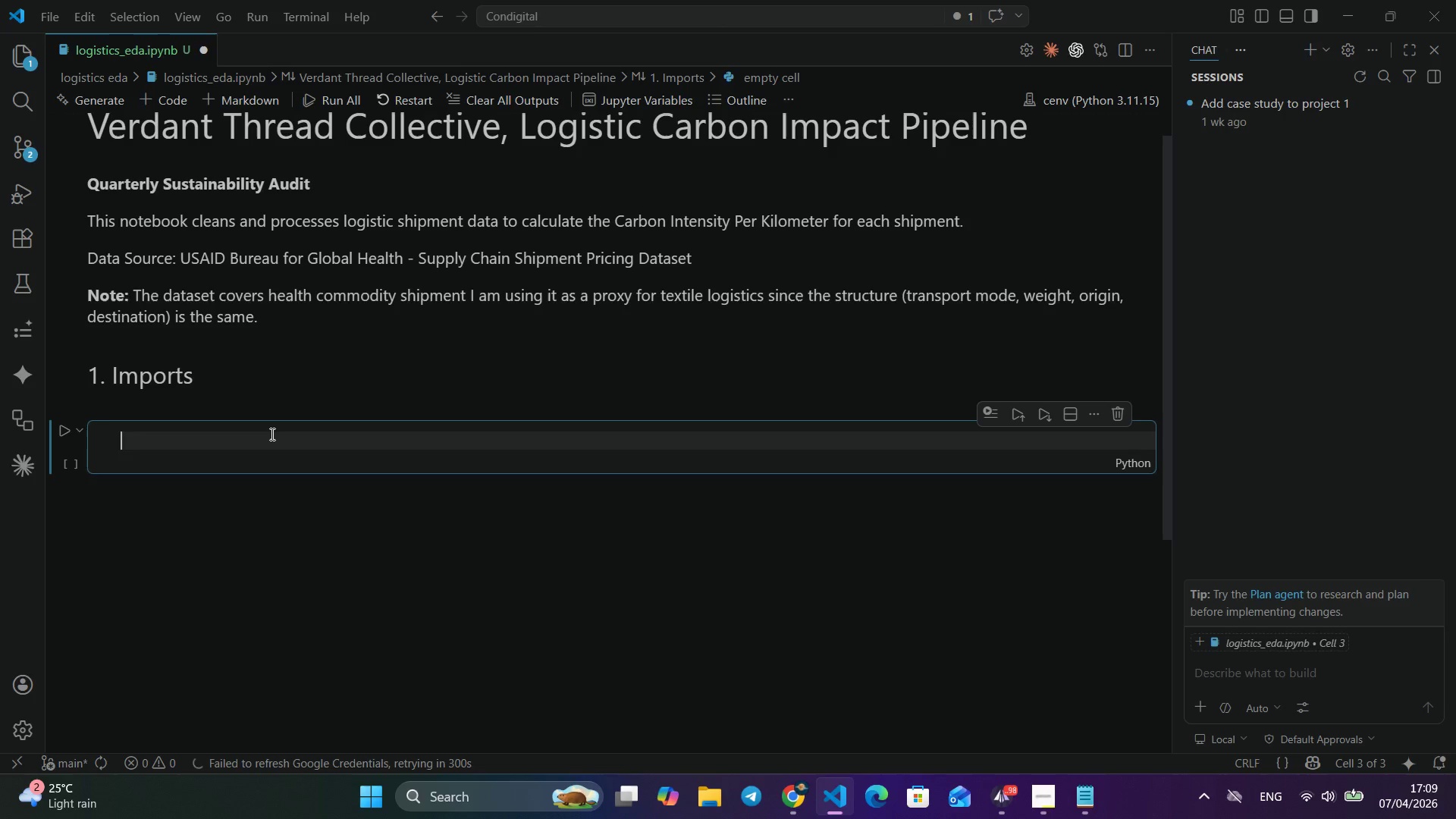 
type(iimpo)
key(Backspace)
key(Backspace)
key(Backspace)
key(Backspace)
type(mport pandas a )
key(Backspace)
type(s pd)
 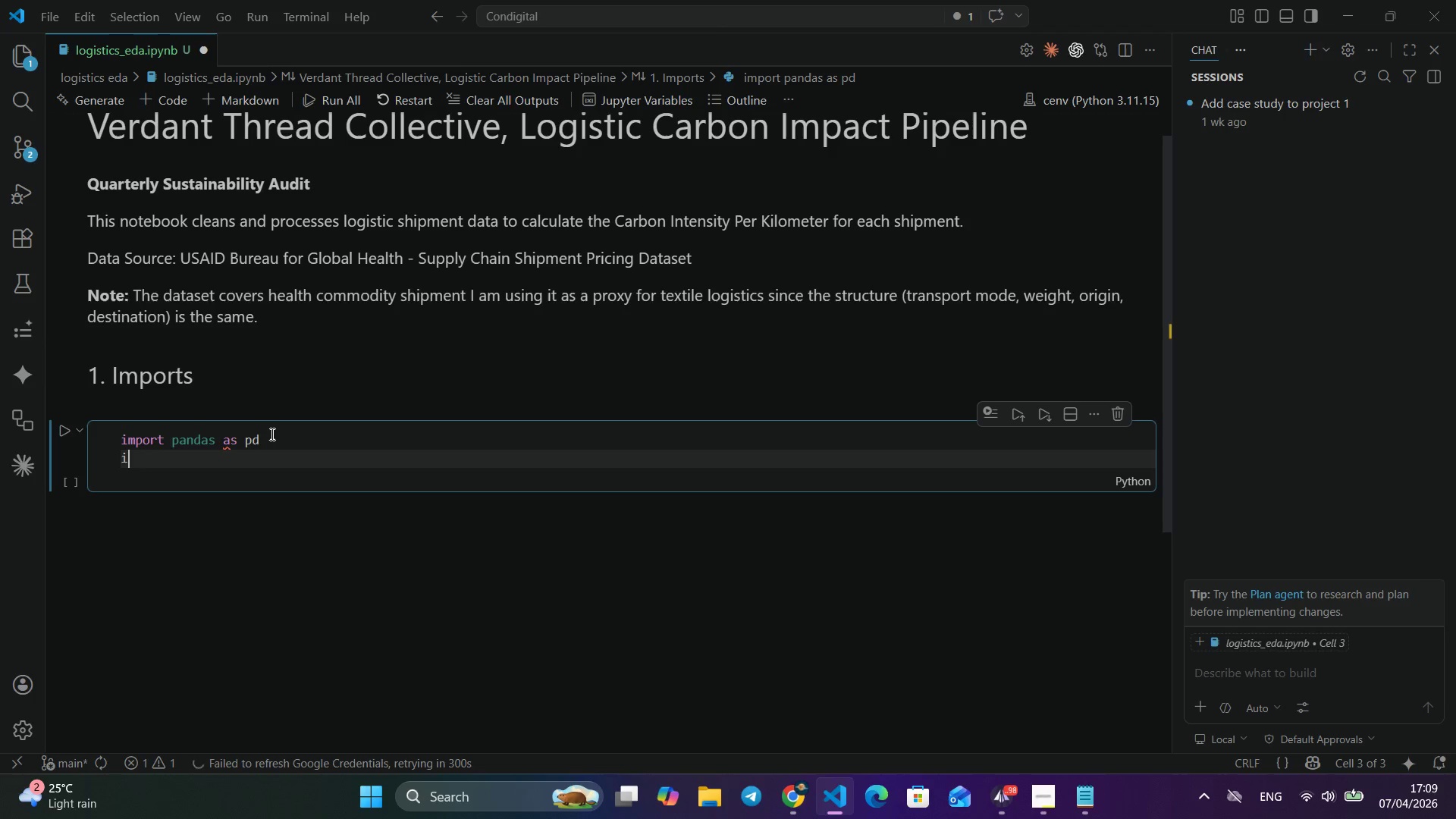 
key(Enter)
 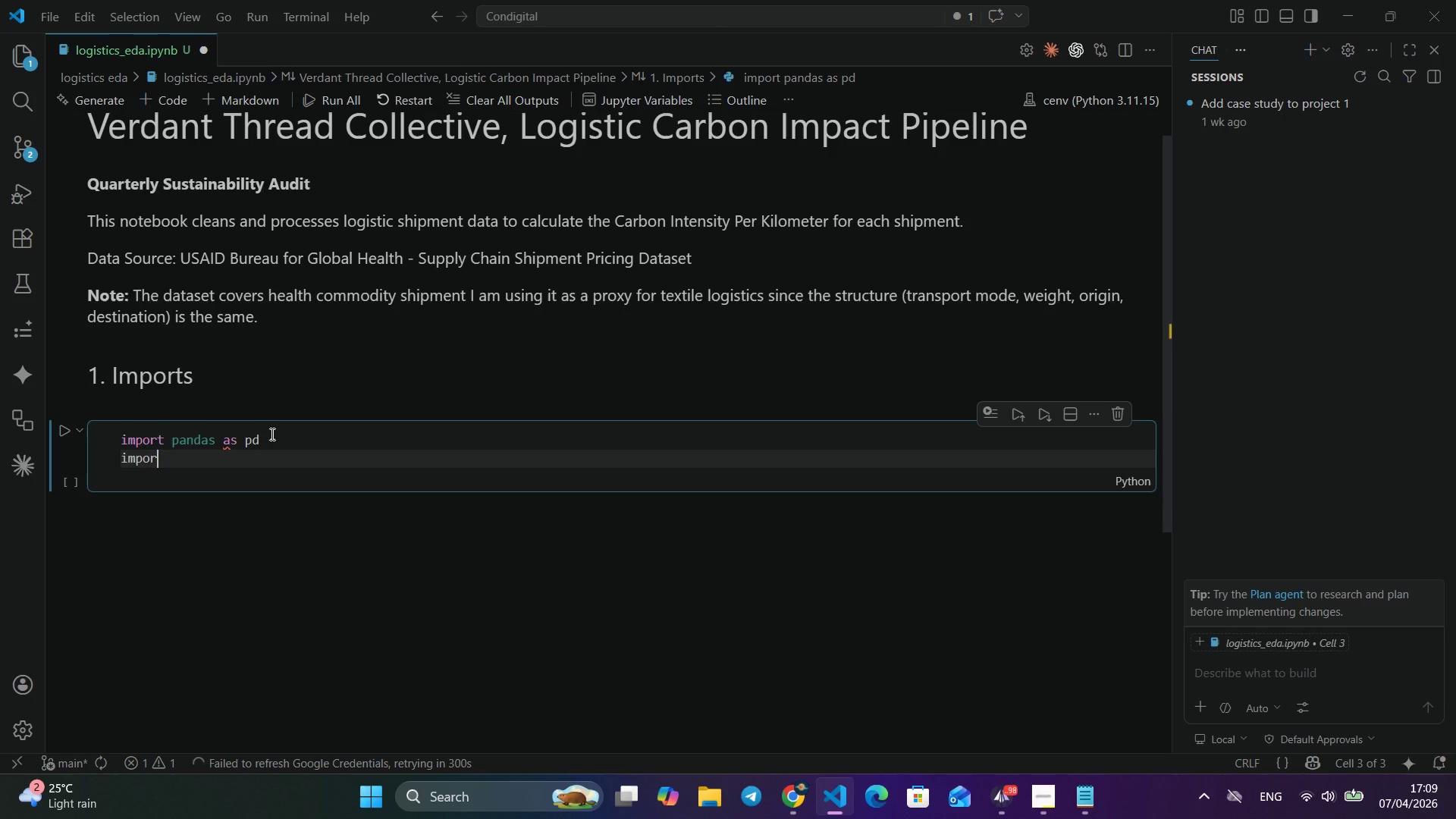 
type(import numpy as np)
 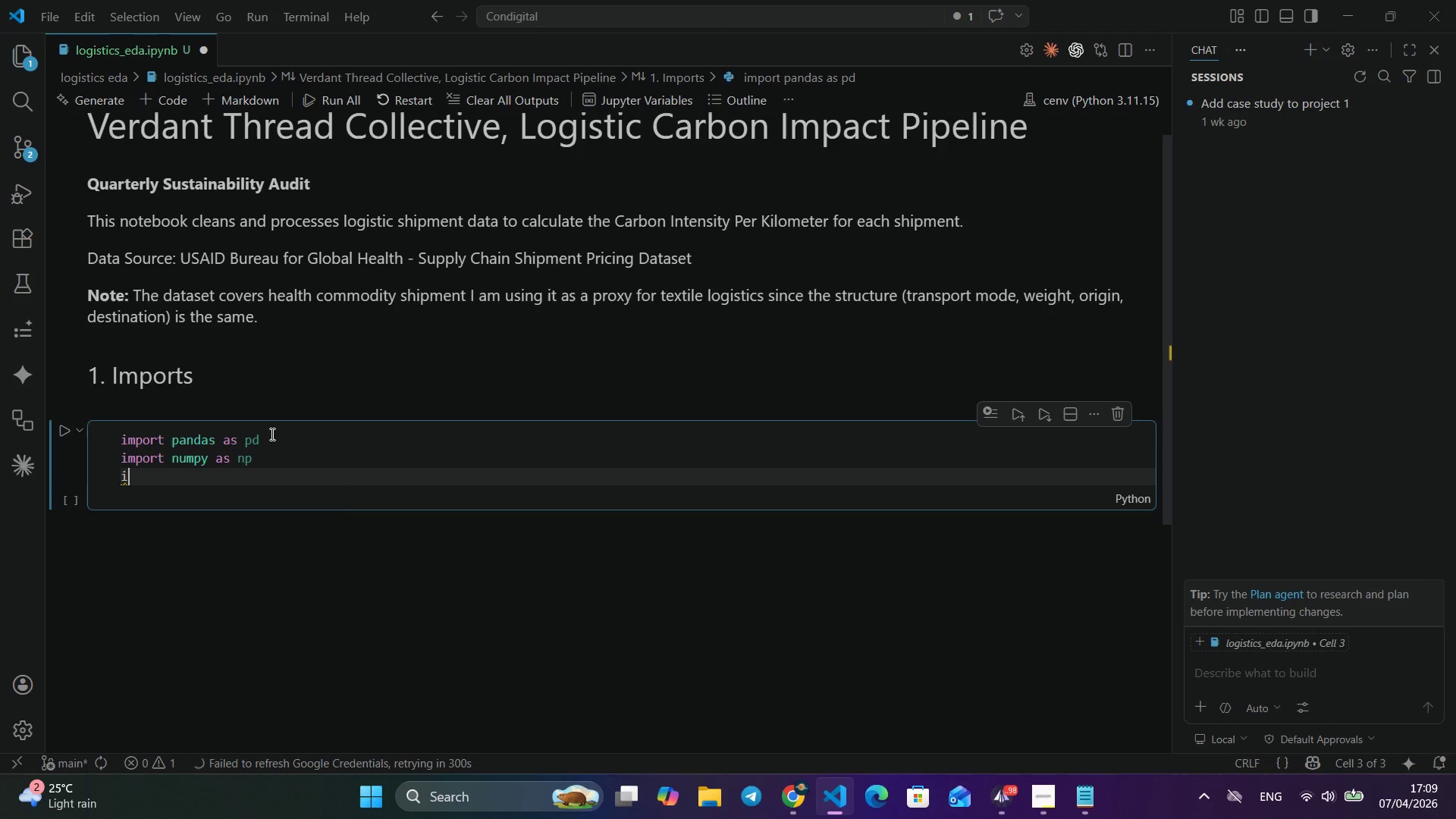 
key(Enter)
 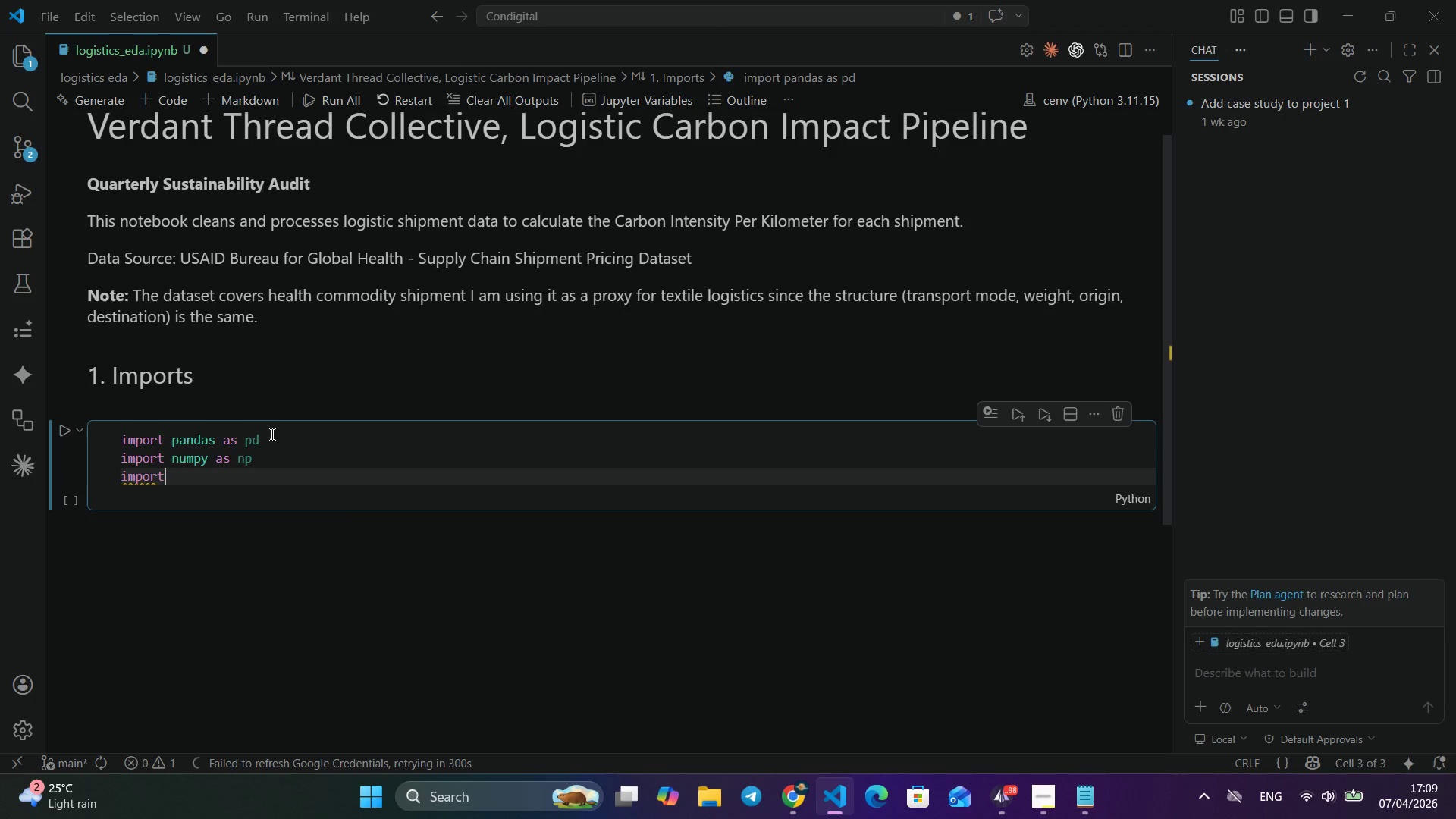 
type(import matplotlilb)
key(Backspace)
key(Backspace)
type(b)
 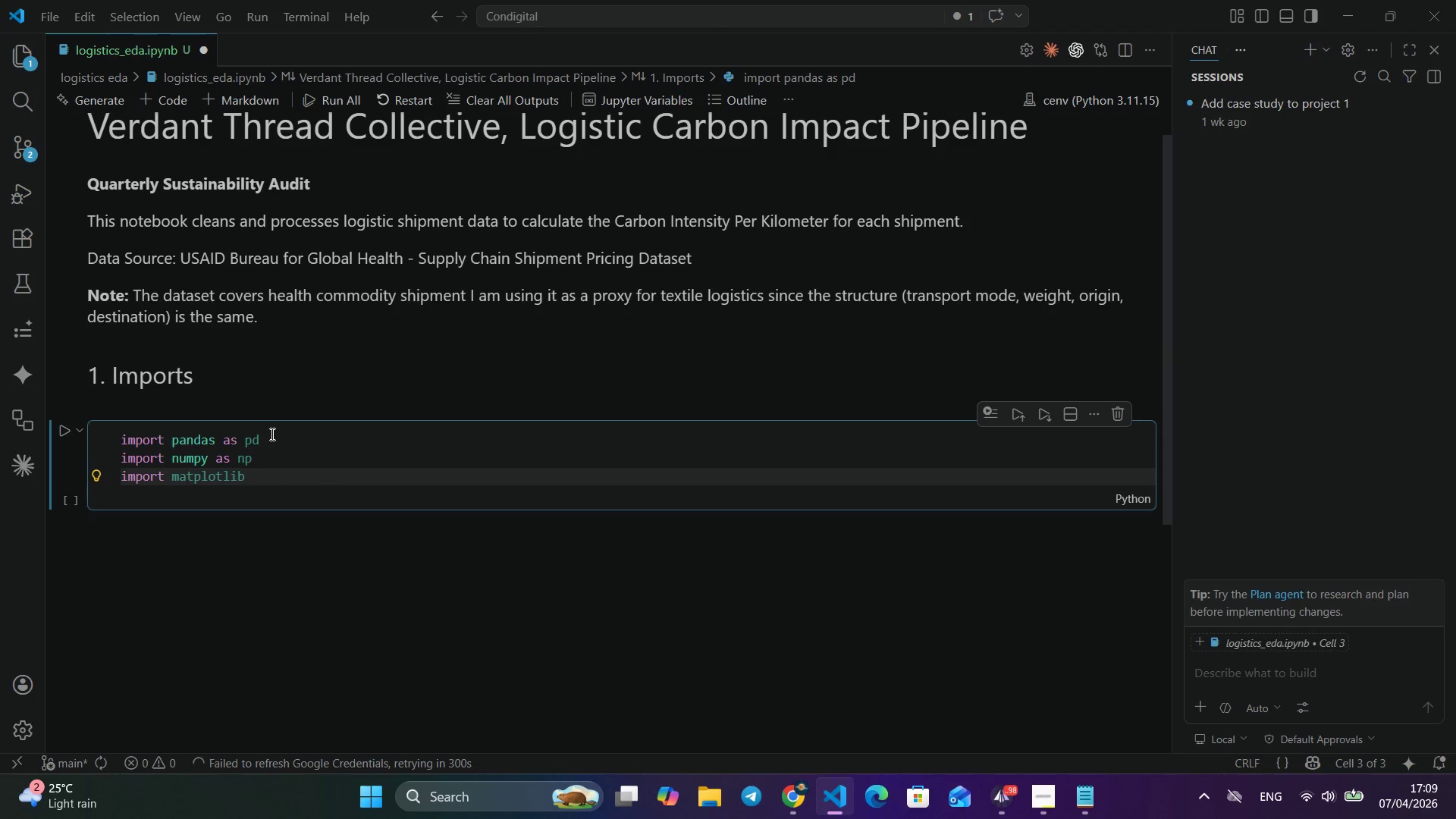 
key(Enter)
 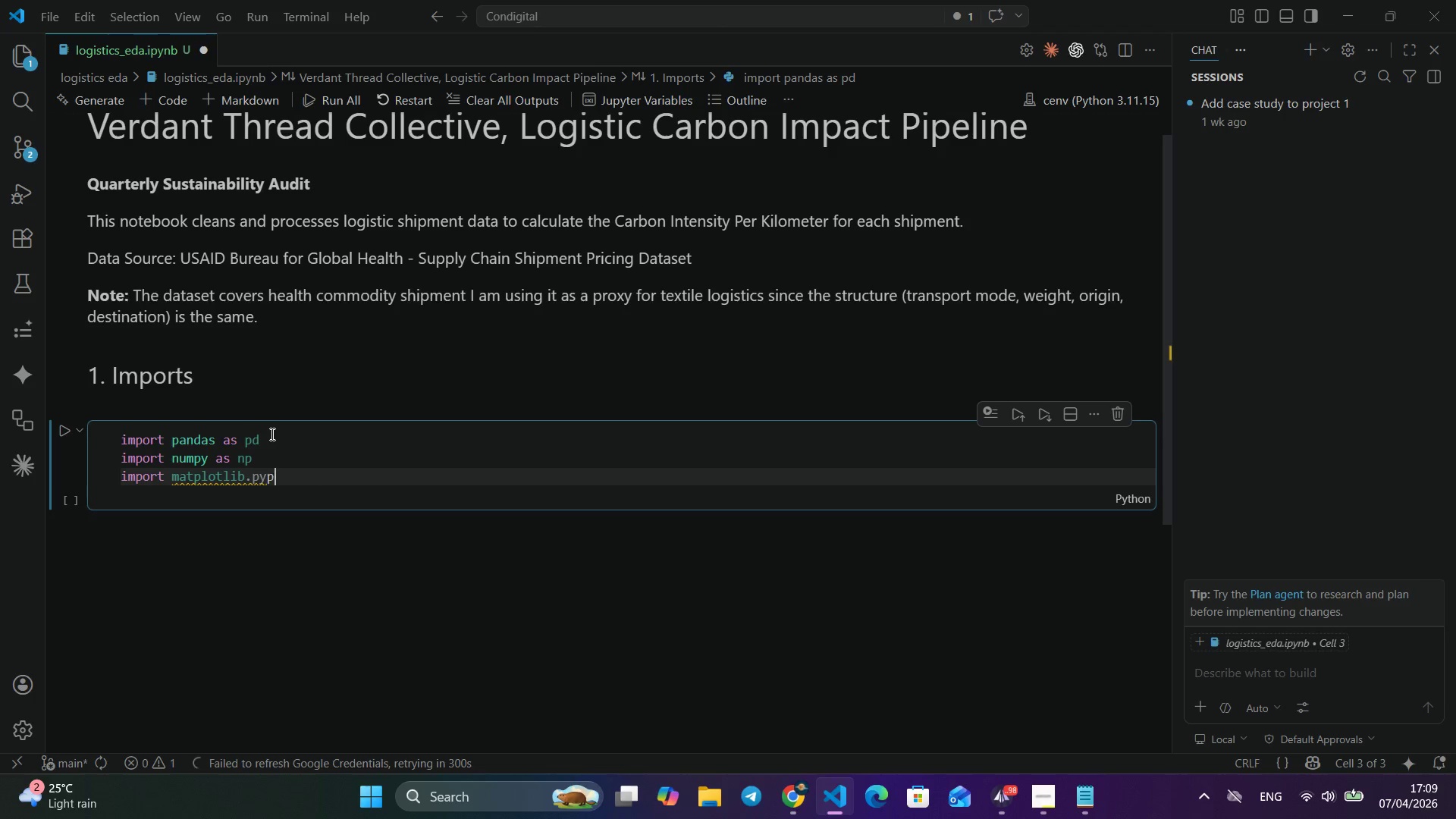 
type(.pyplo)
 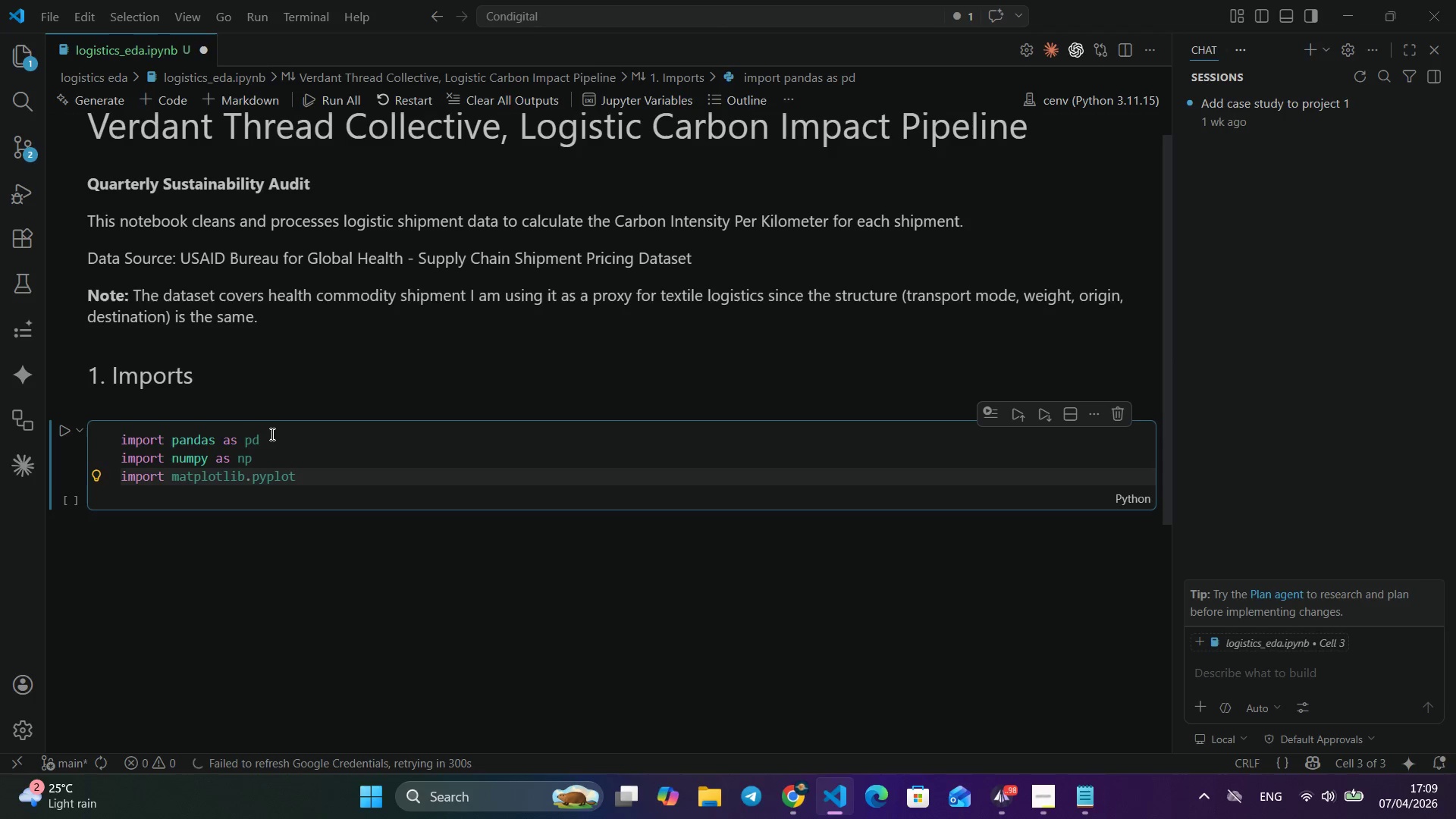 
key(Enter)
 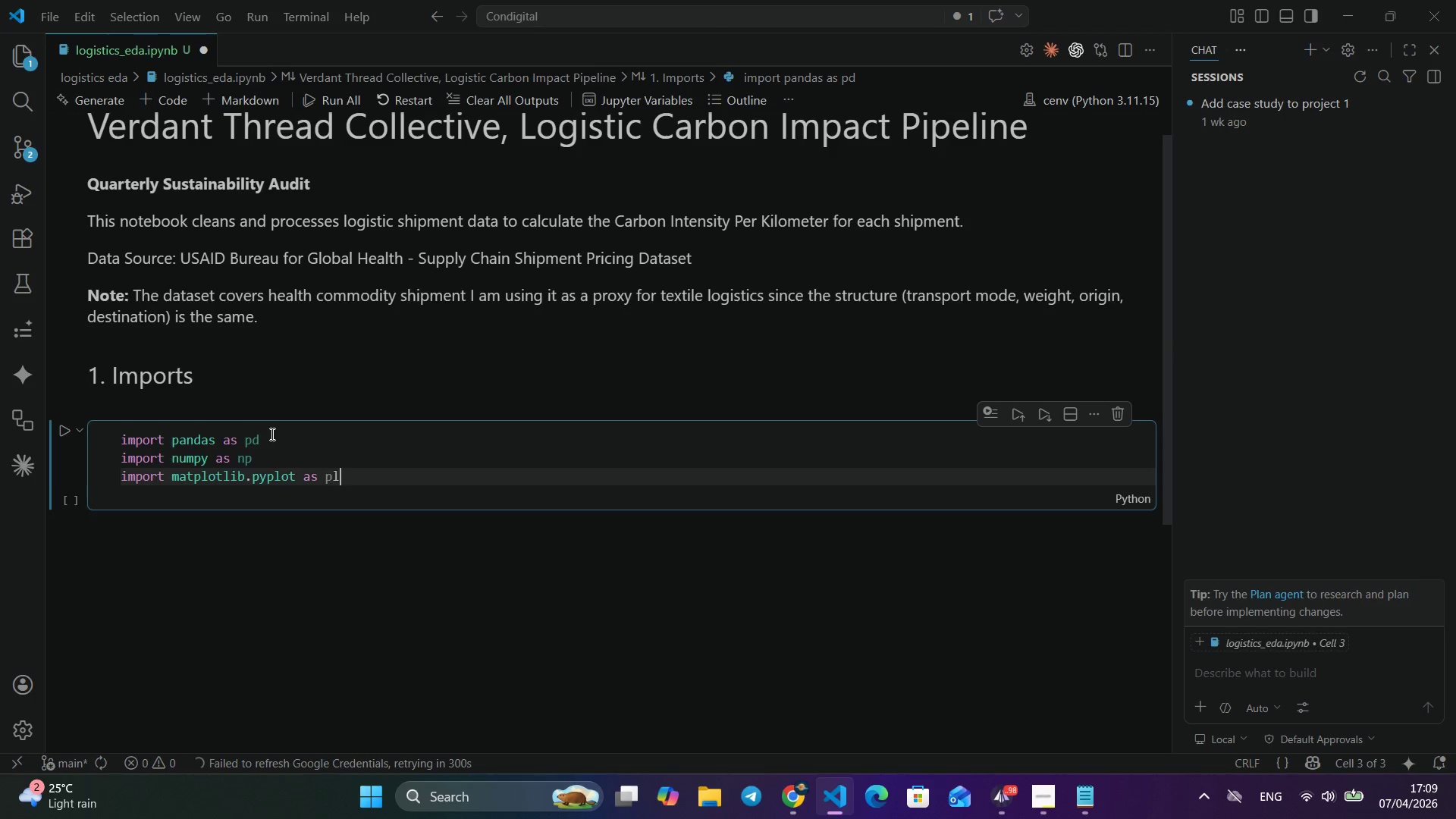 
type( as plt)
 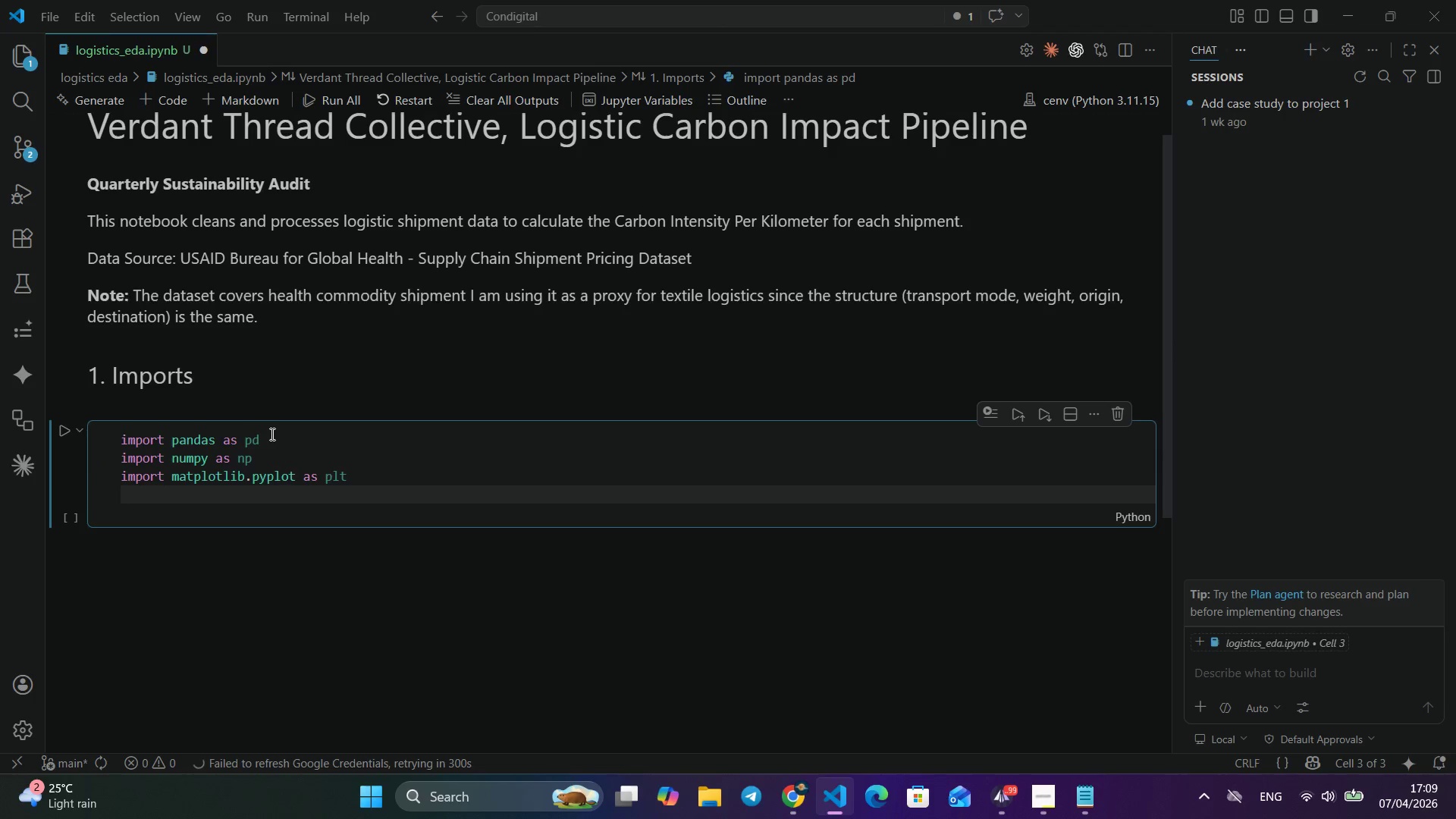 
key(Enter)
 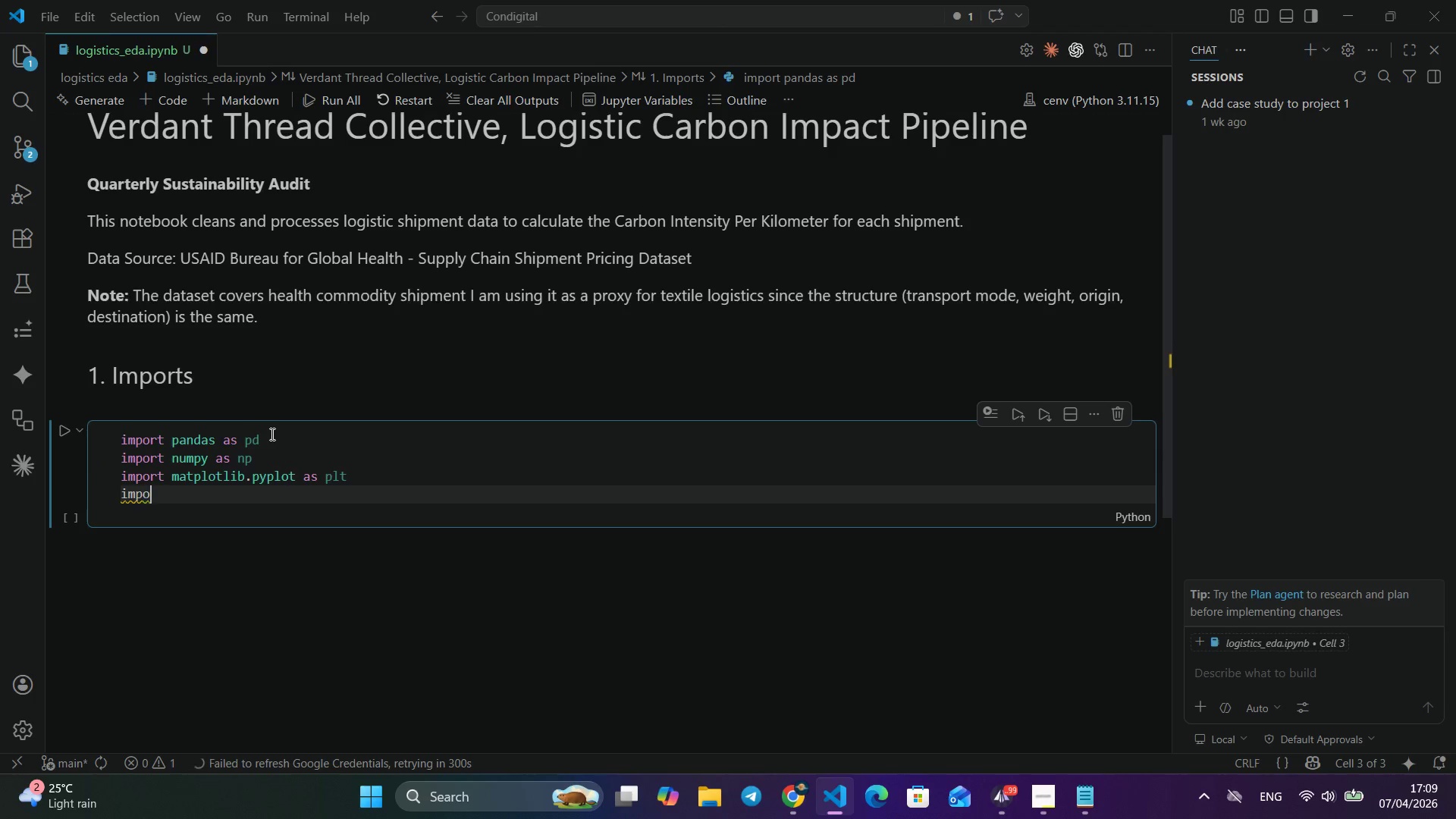 
type(import seaborn as sns)
 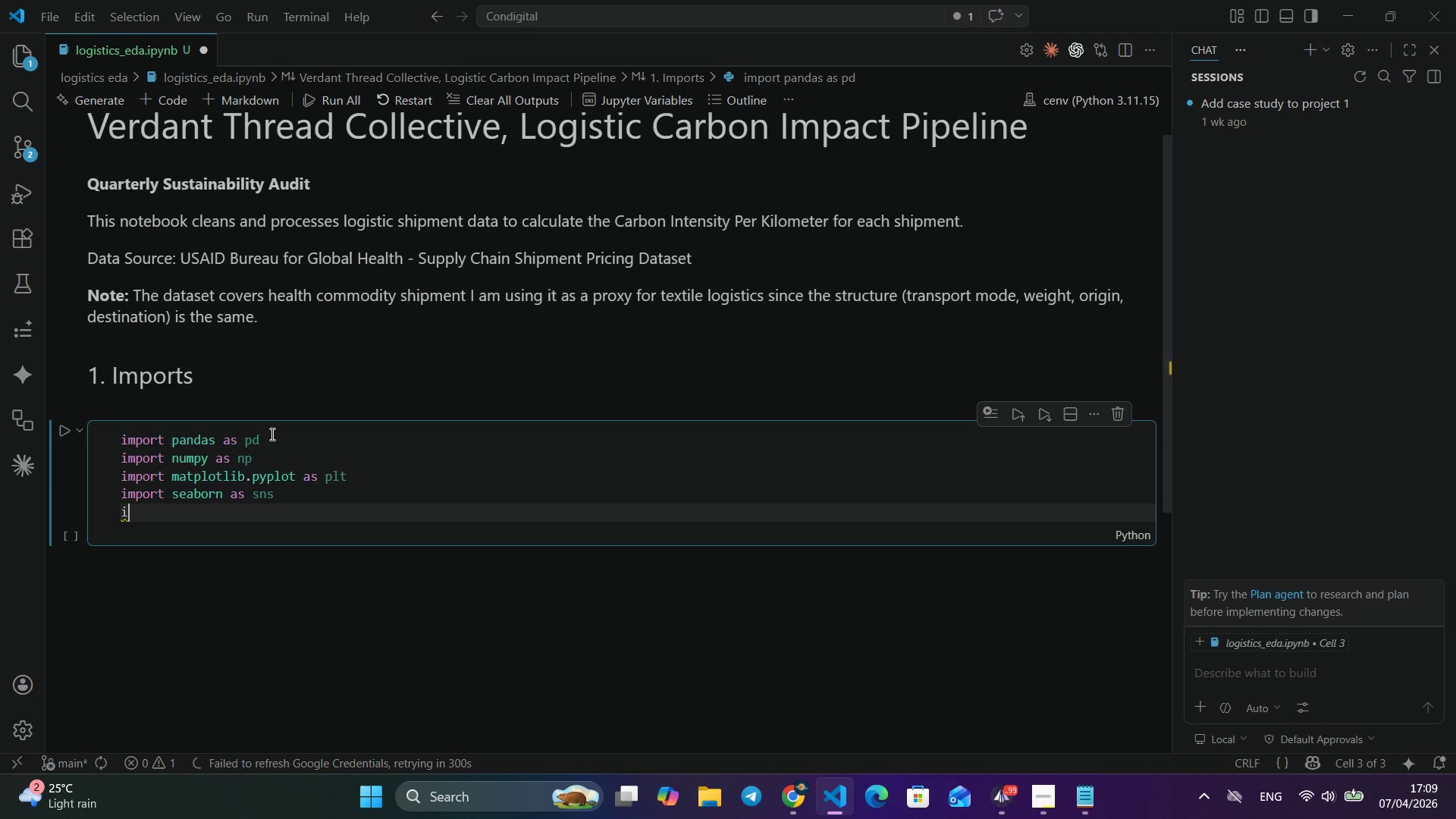 
key(Enter)
 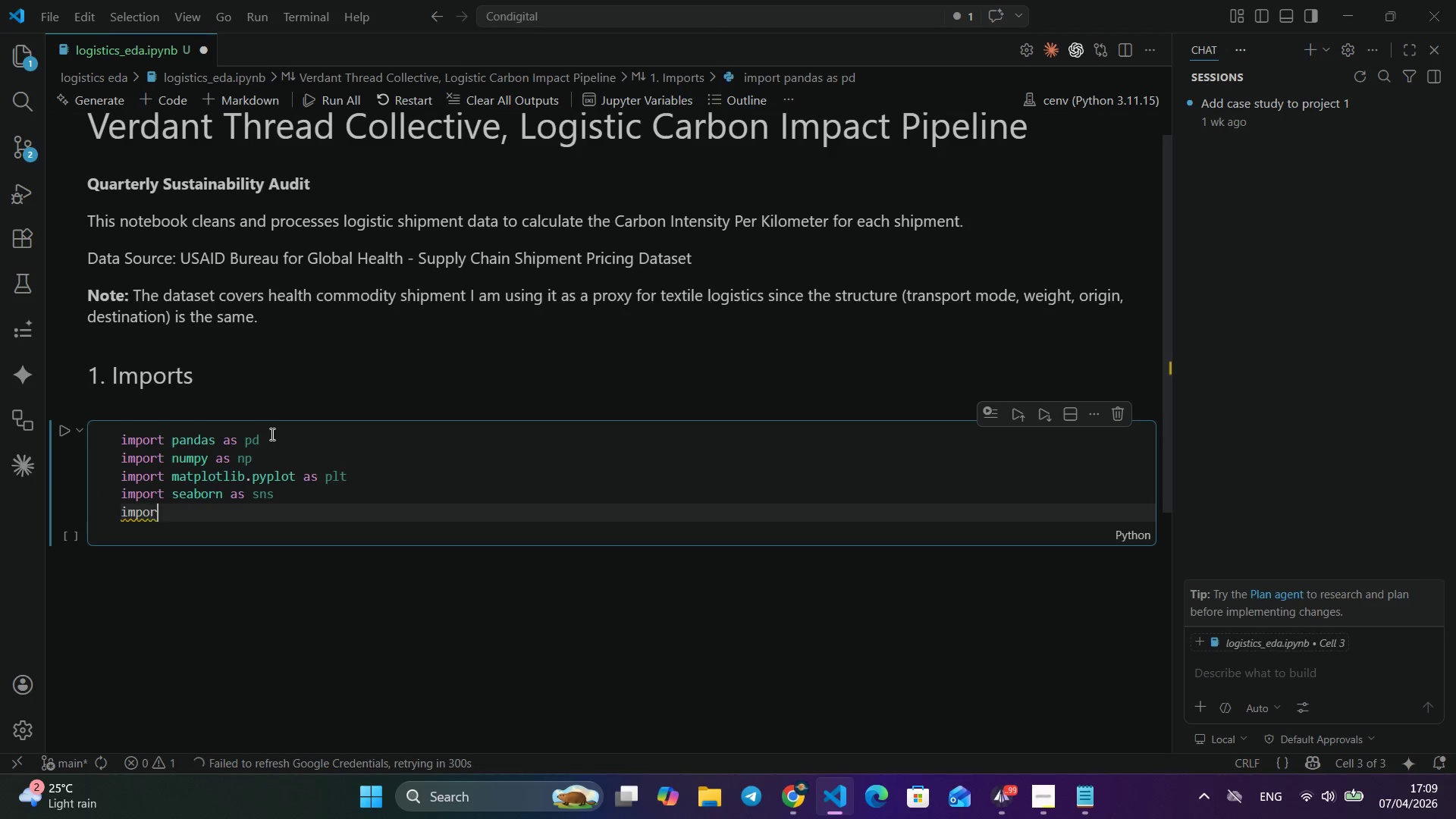 
type(import warnings)
 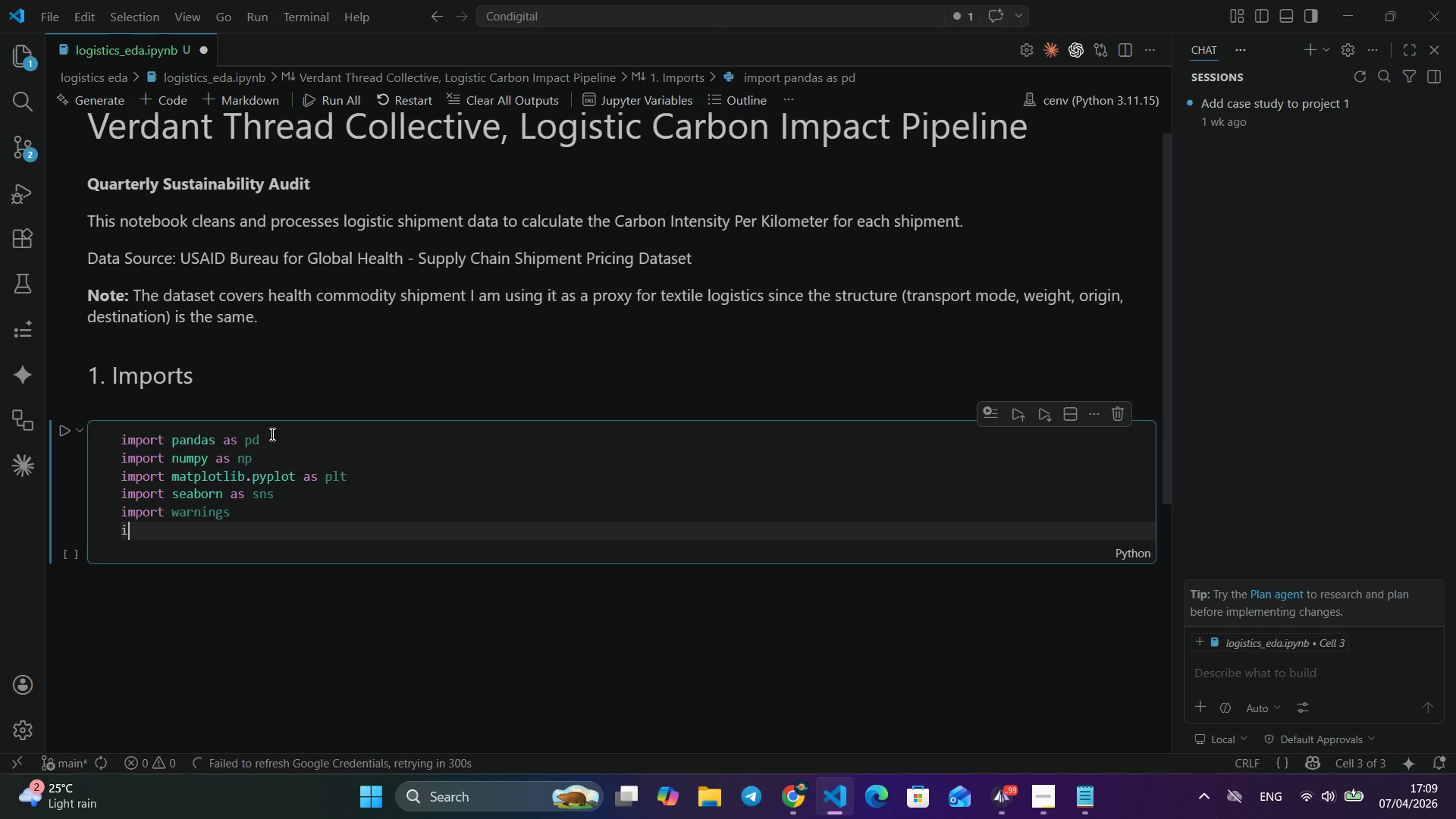 
key(Enter)
 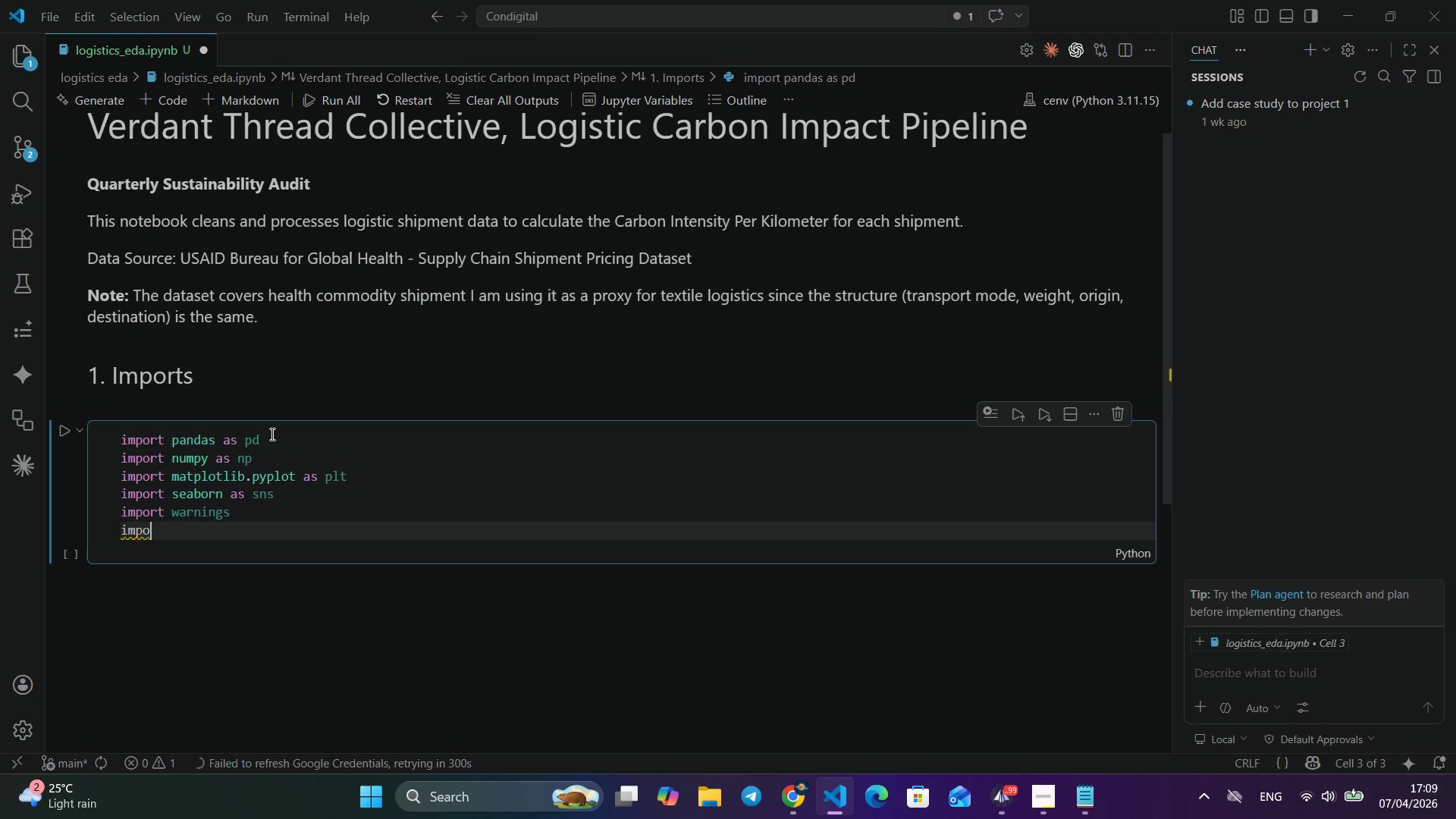 
type(import os)
 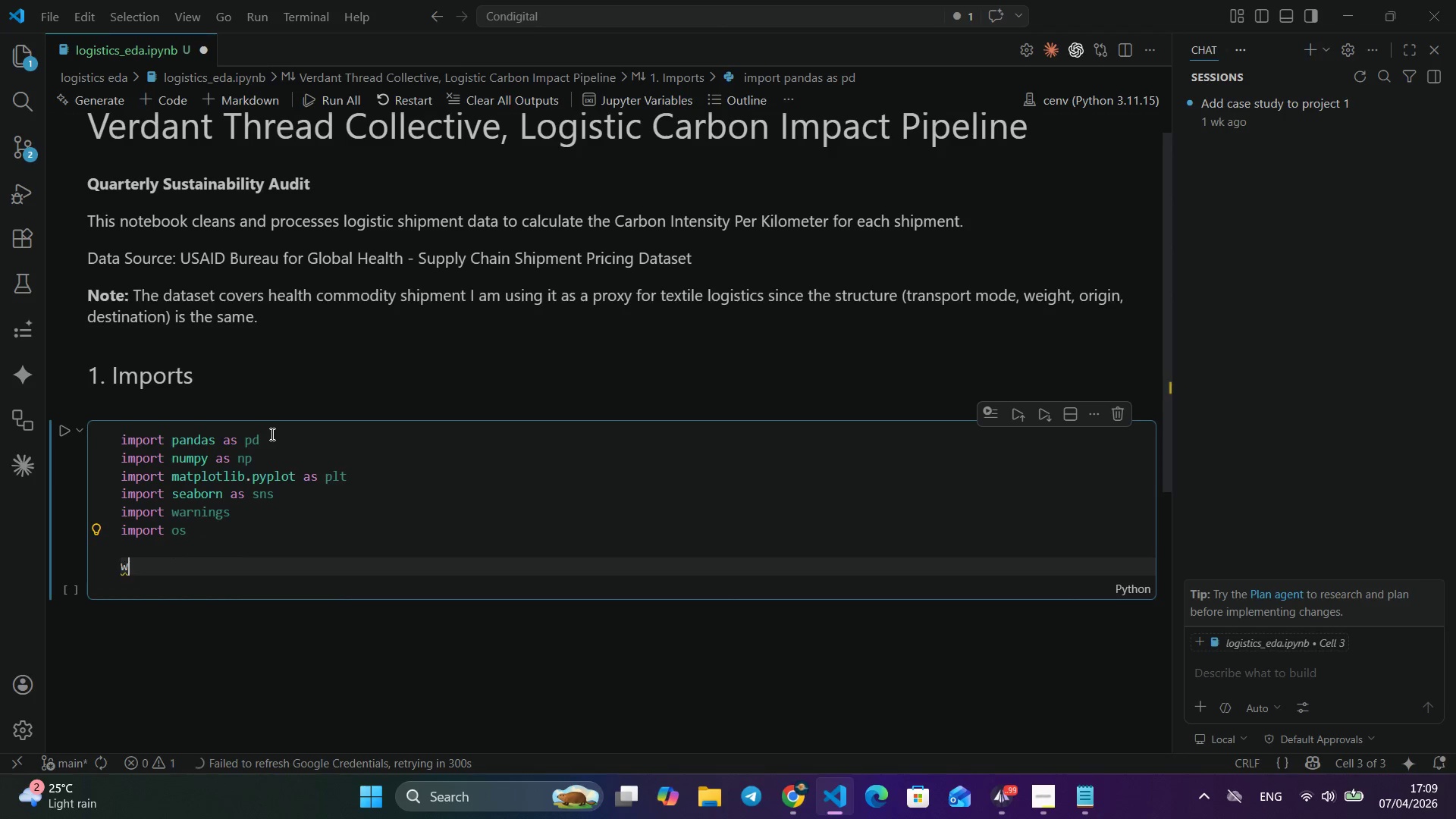 
key(Enter)
 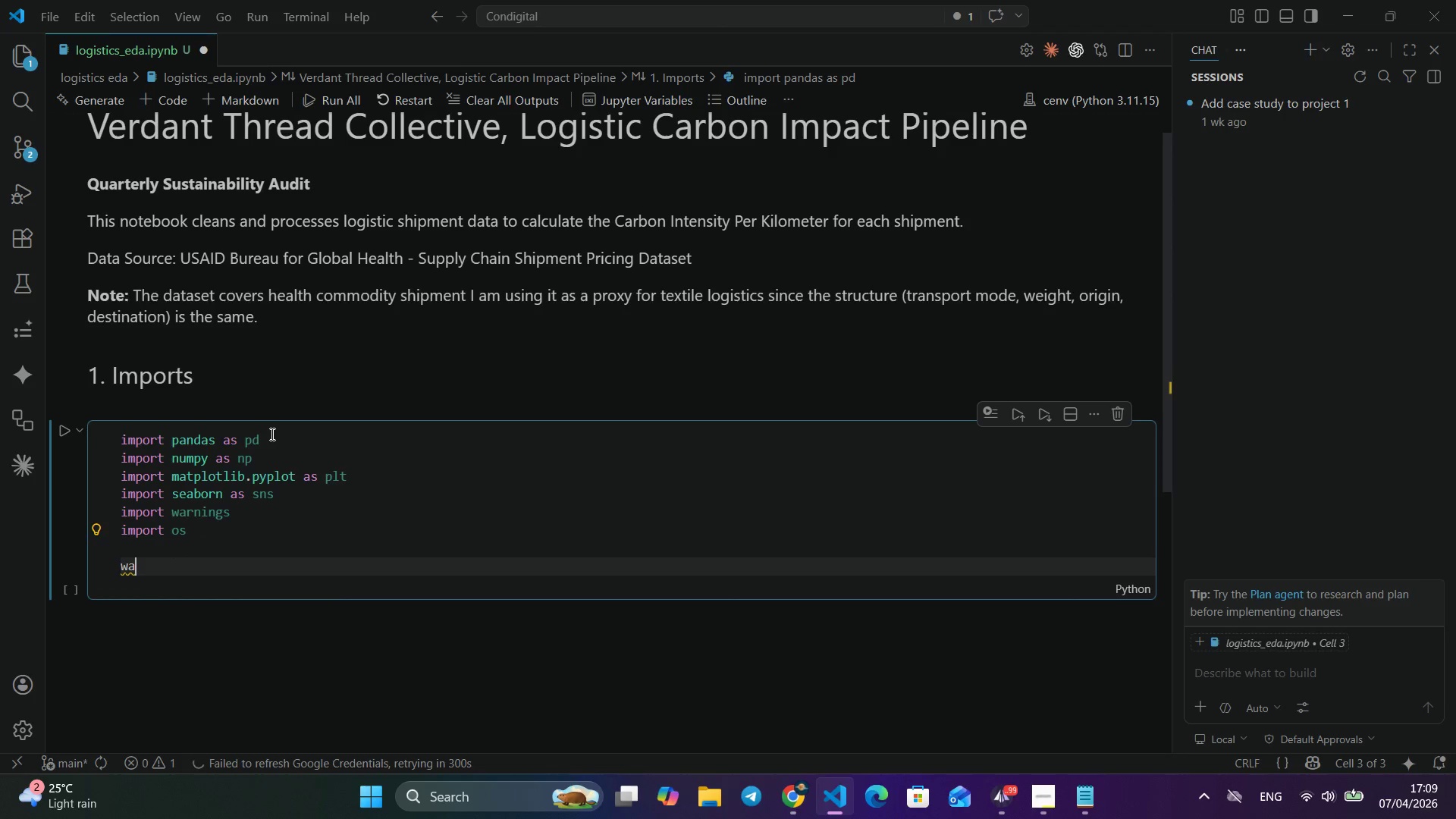 
key(Enter)
 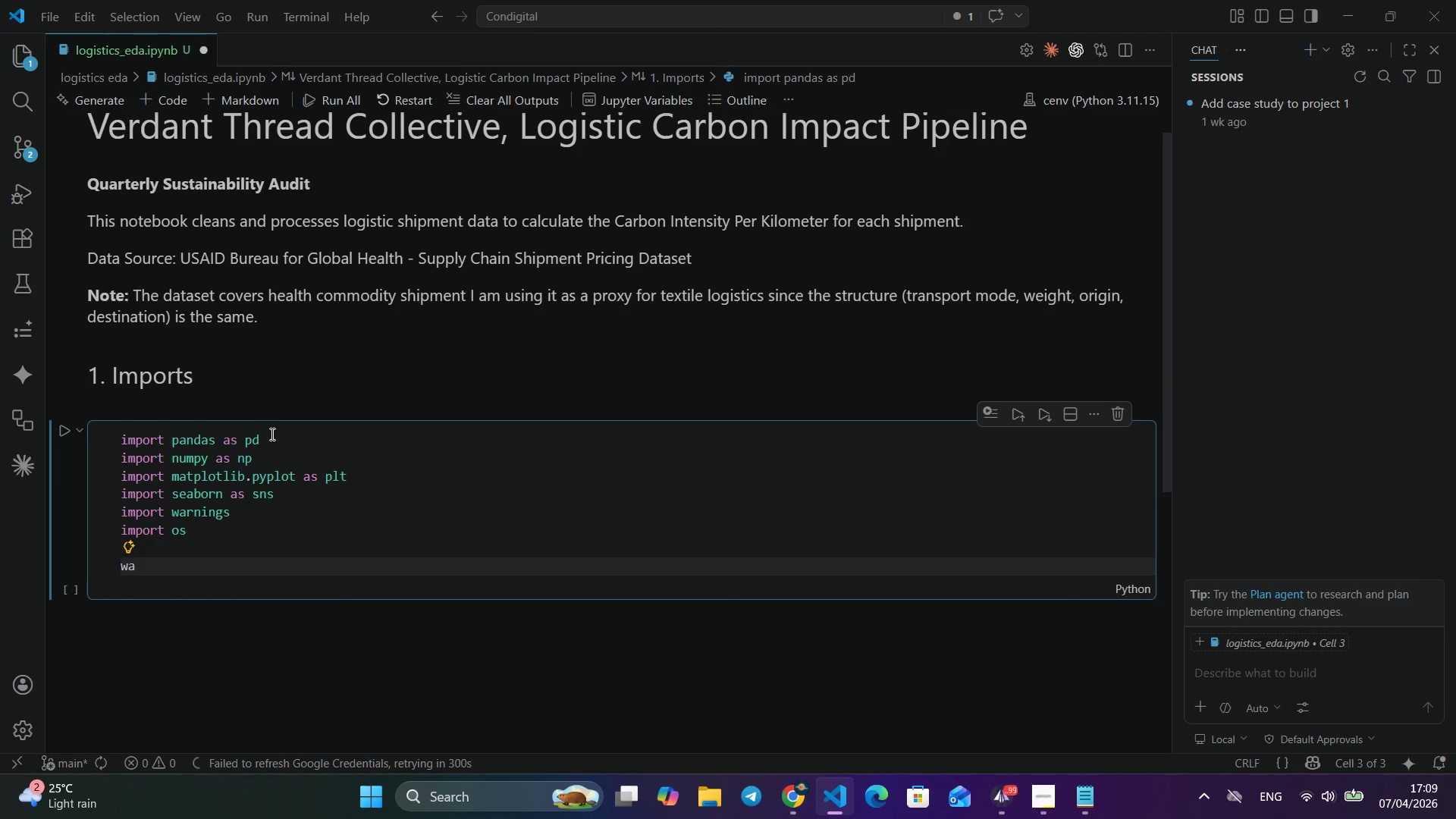 
type(warnings.filer)
 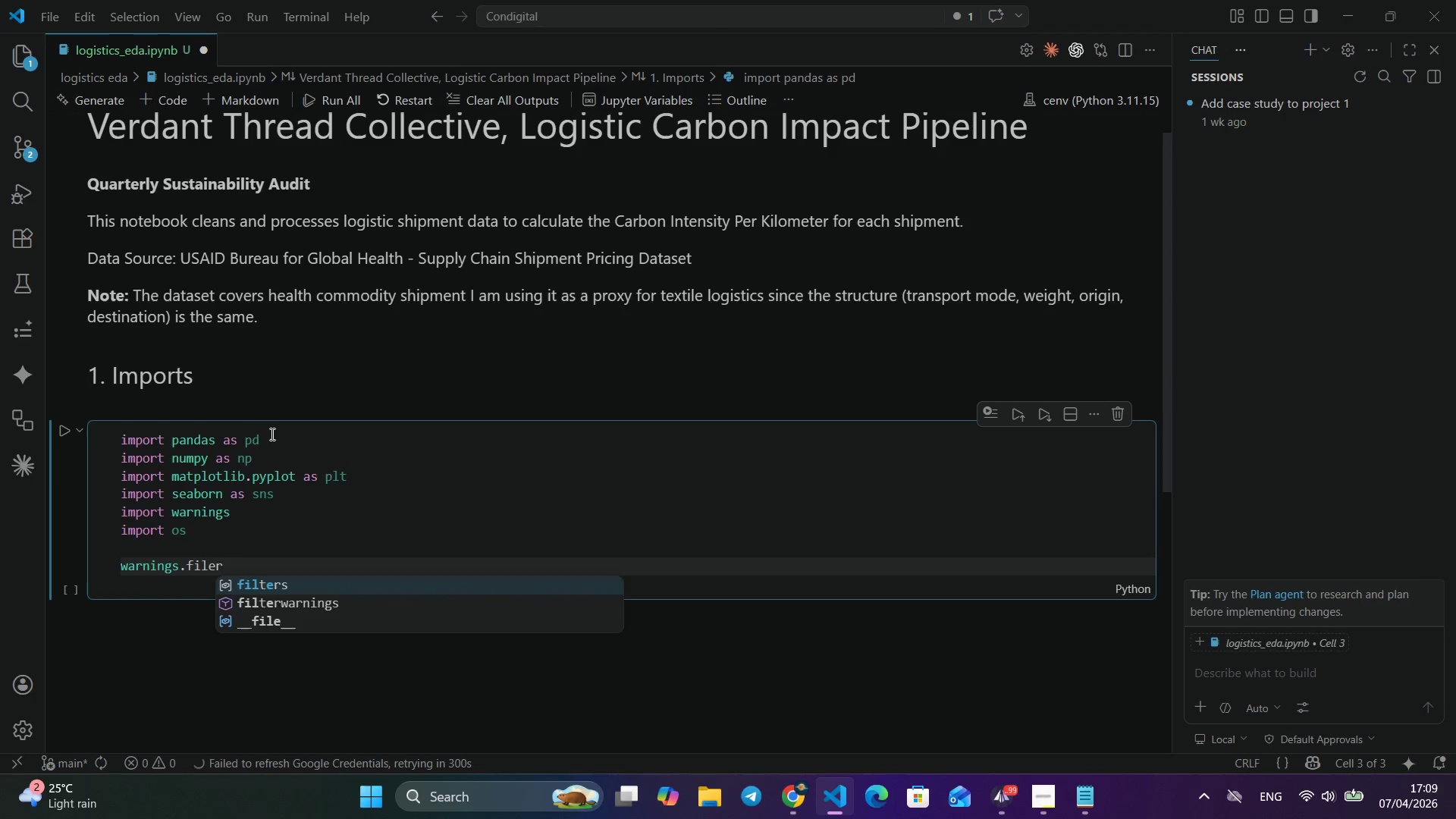 
key(ArrowDown)
 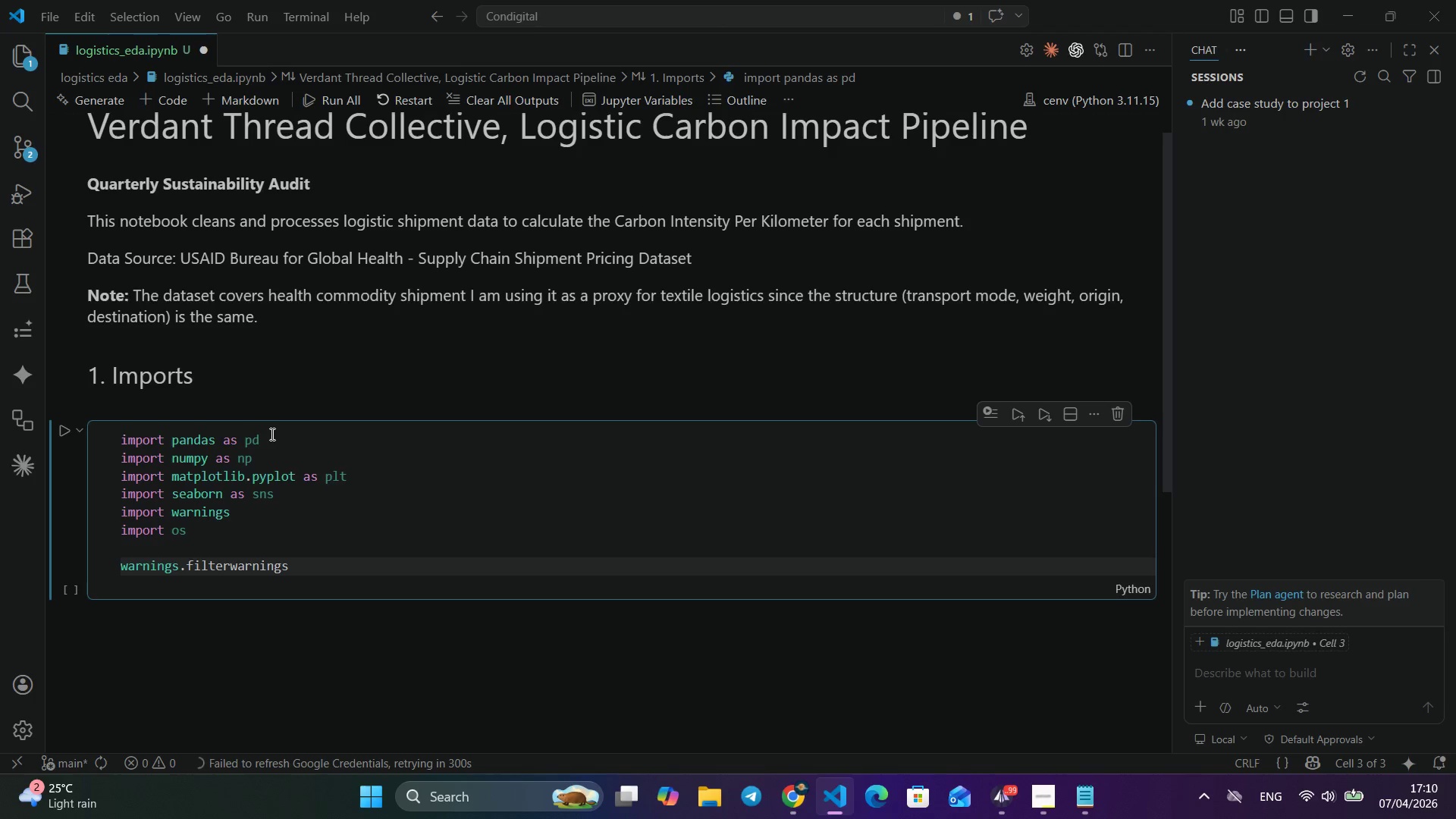 
key(Enter)
 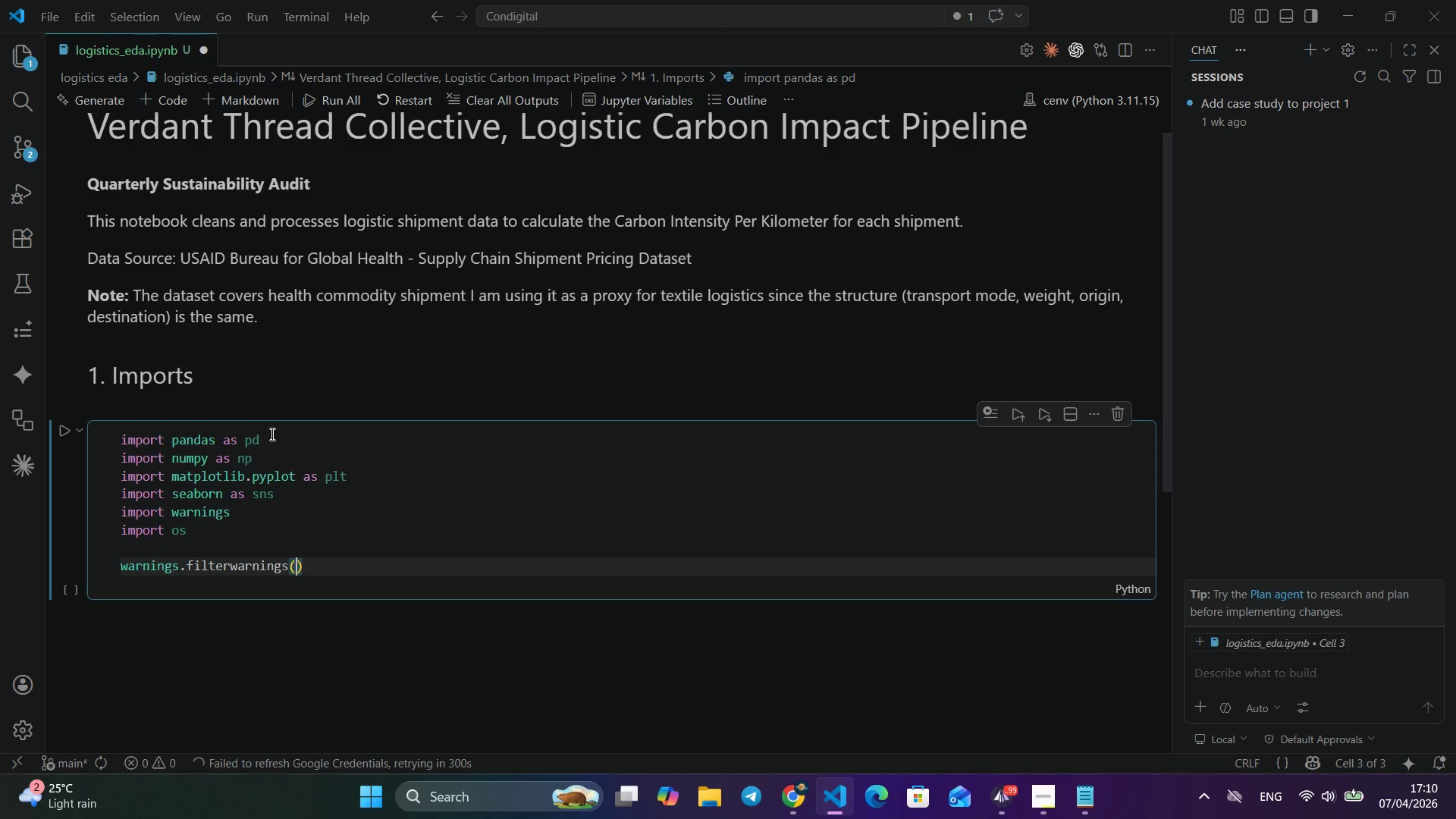 
type(('ignore)
 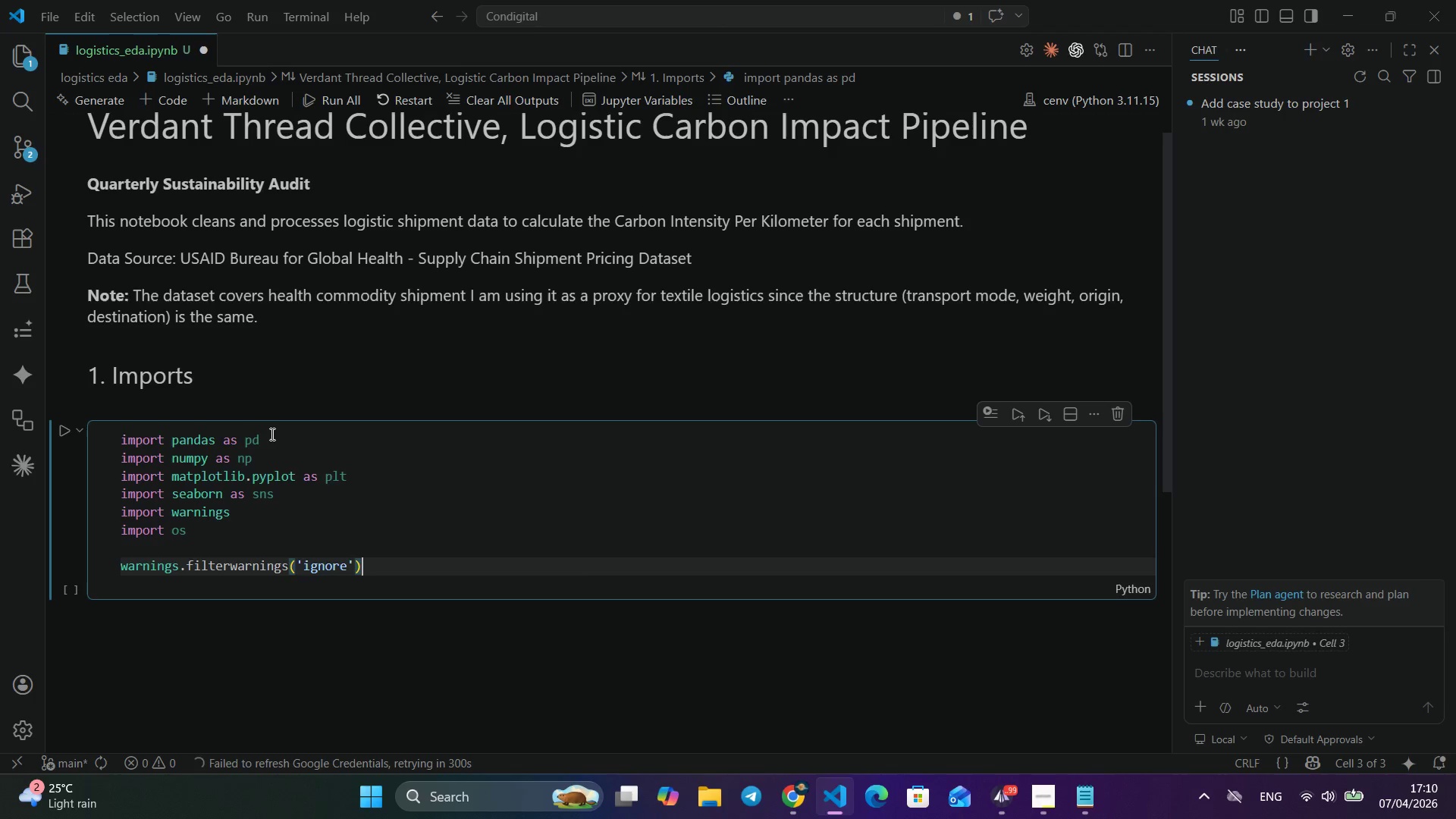 
key(ArrowRight)
 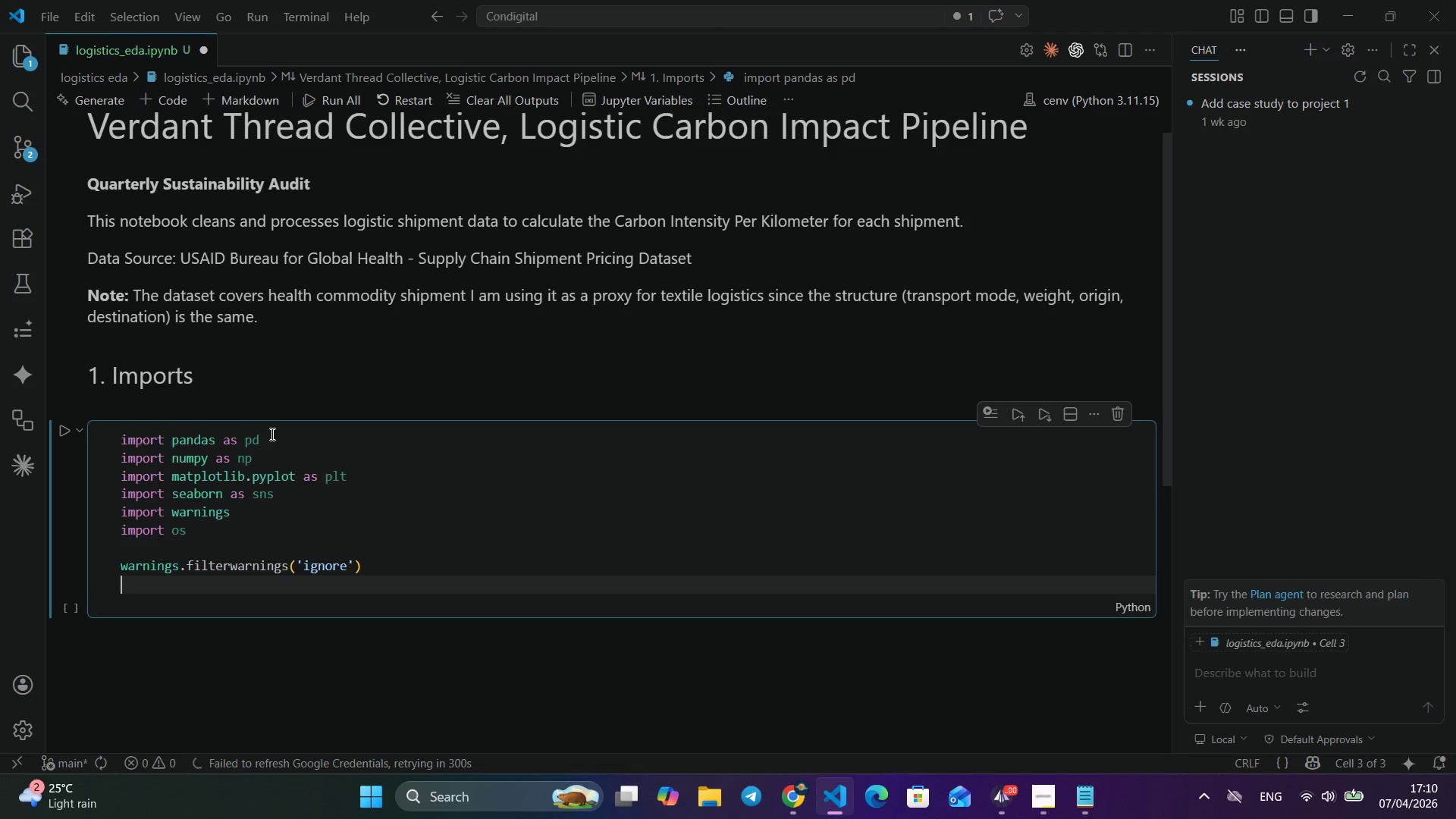 
key(ArrowRight)
 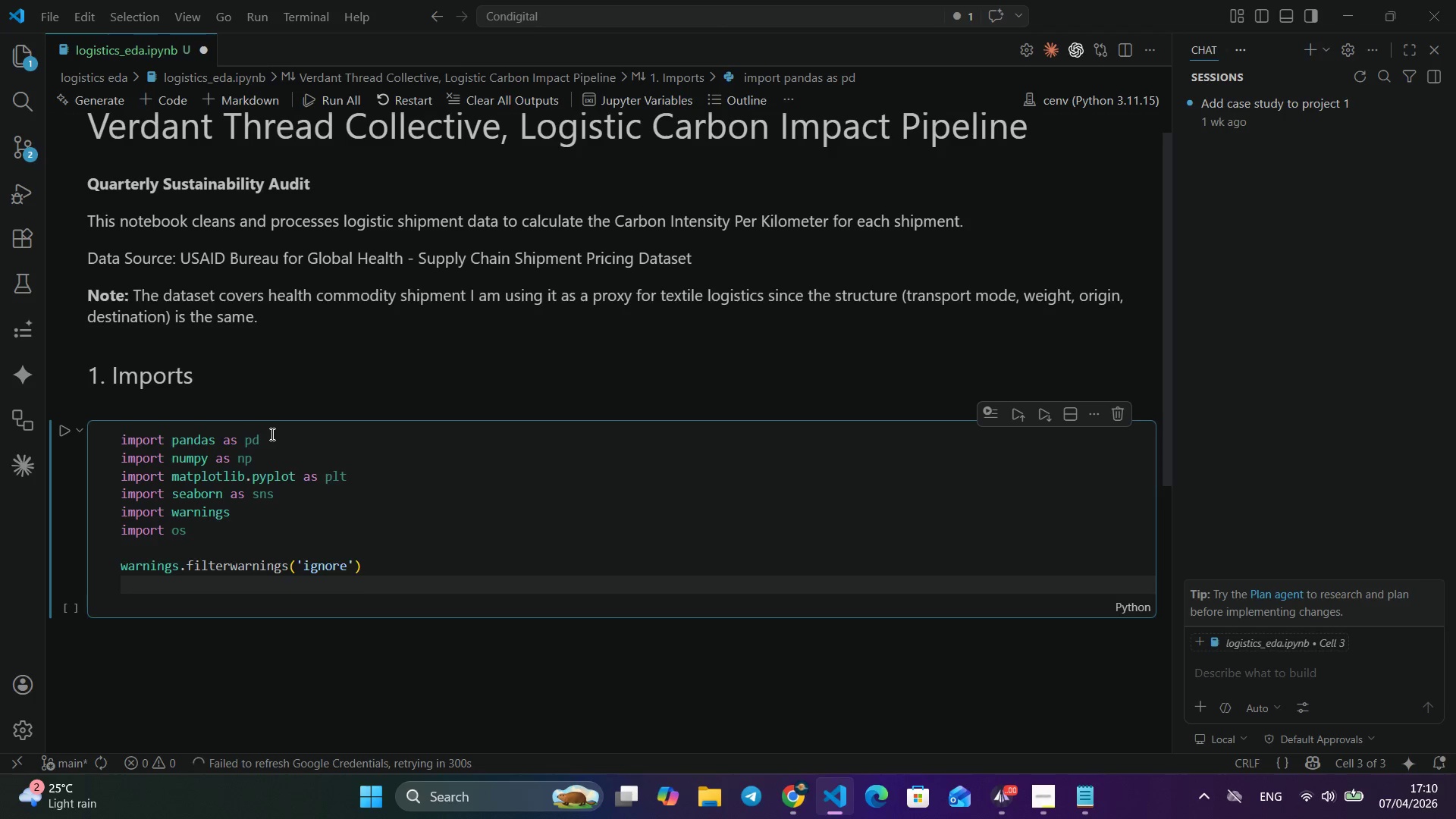 
key(Enter)
 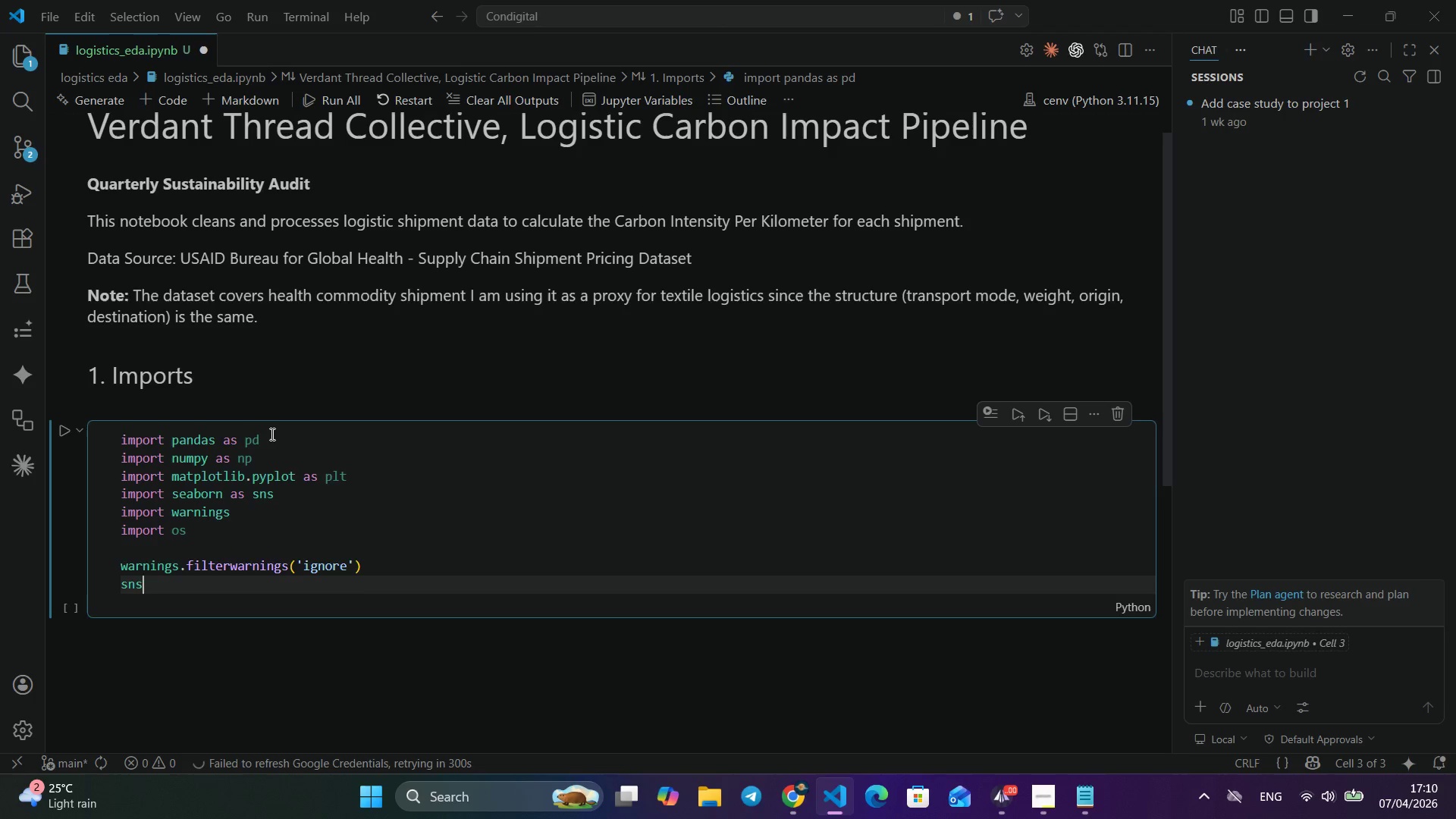 
type(snss)
key(Backspace)
type(.settherem)
key(Backspace)
key(Backspace)
key(Backspace)
type(e)
key(Backspace)
type(me)
 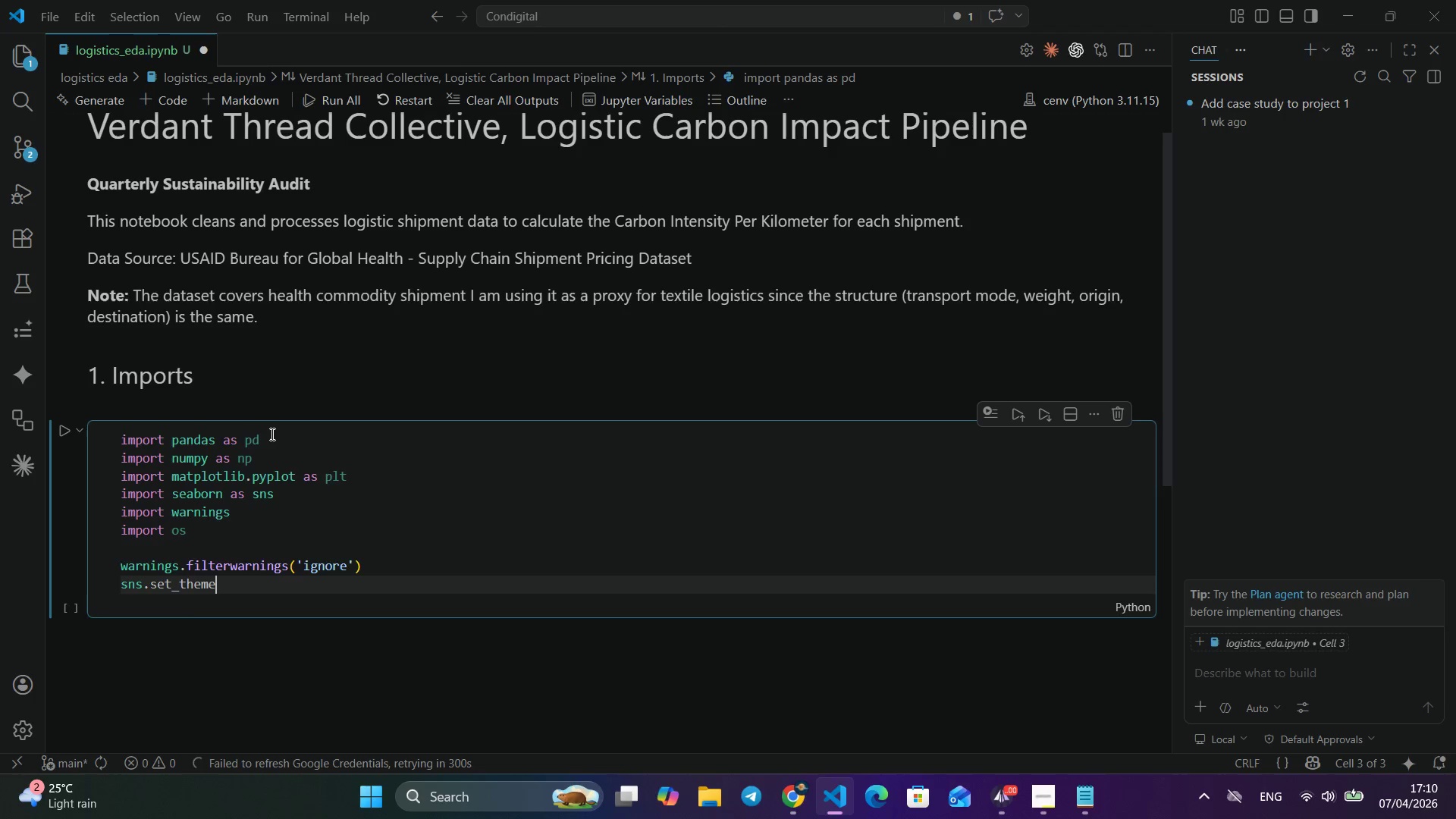 
key(Enter)
 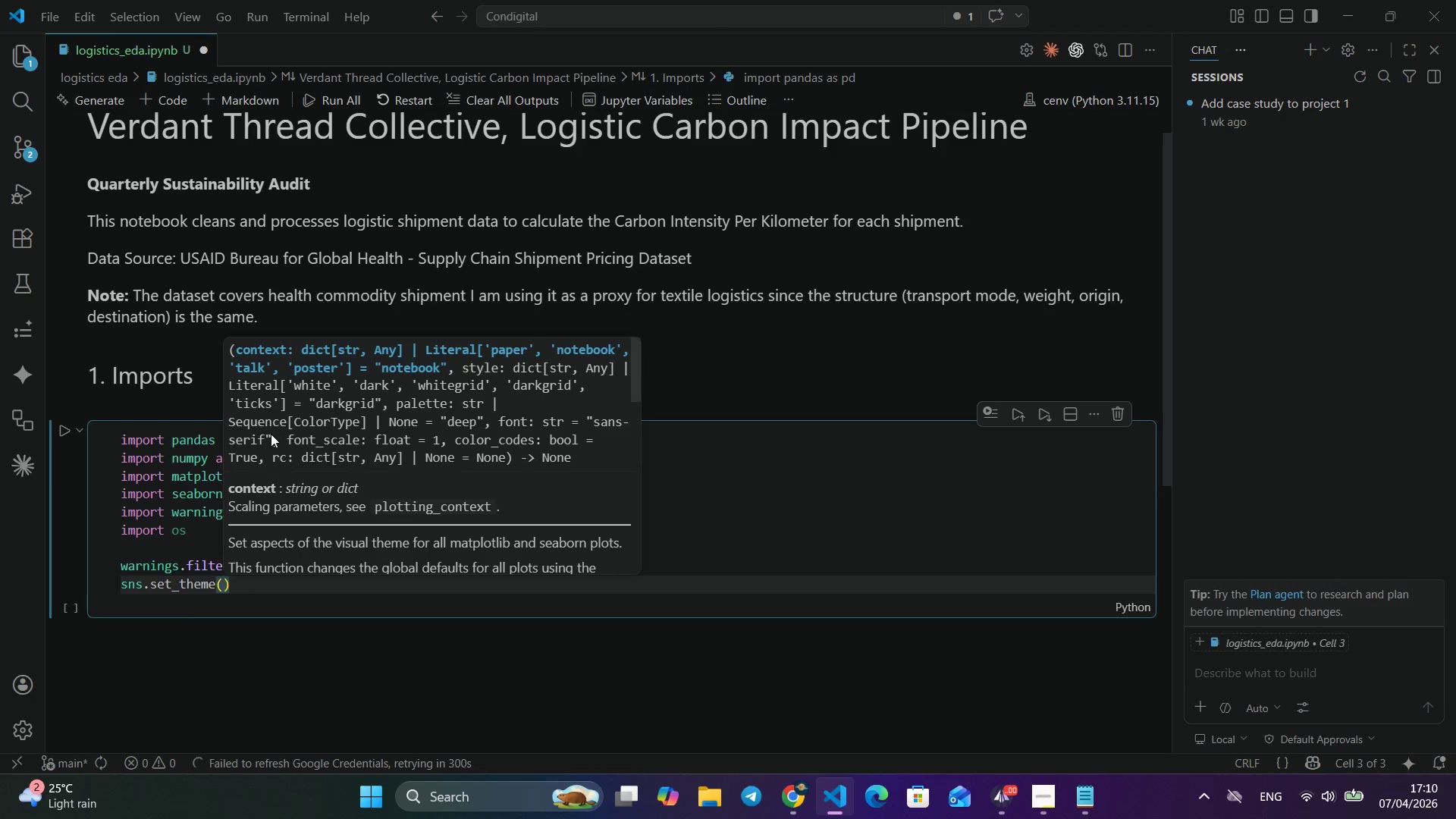 
type((stl)
key(Backspace)
type(yle)
 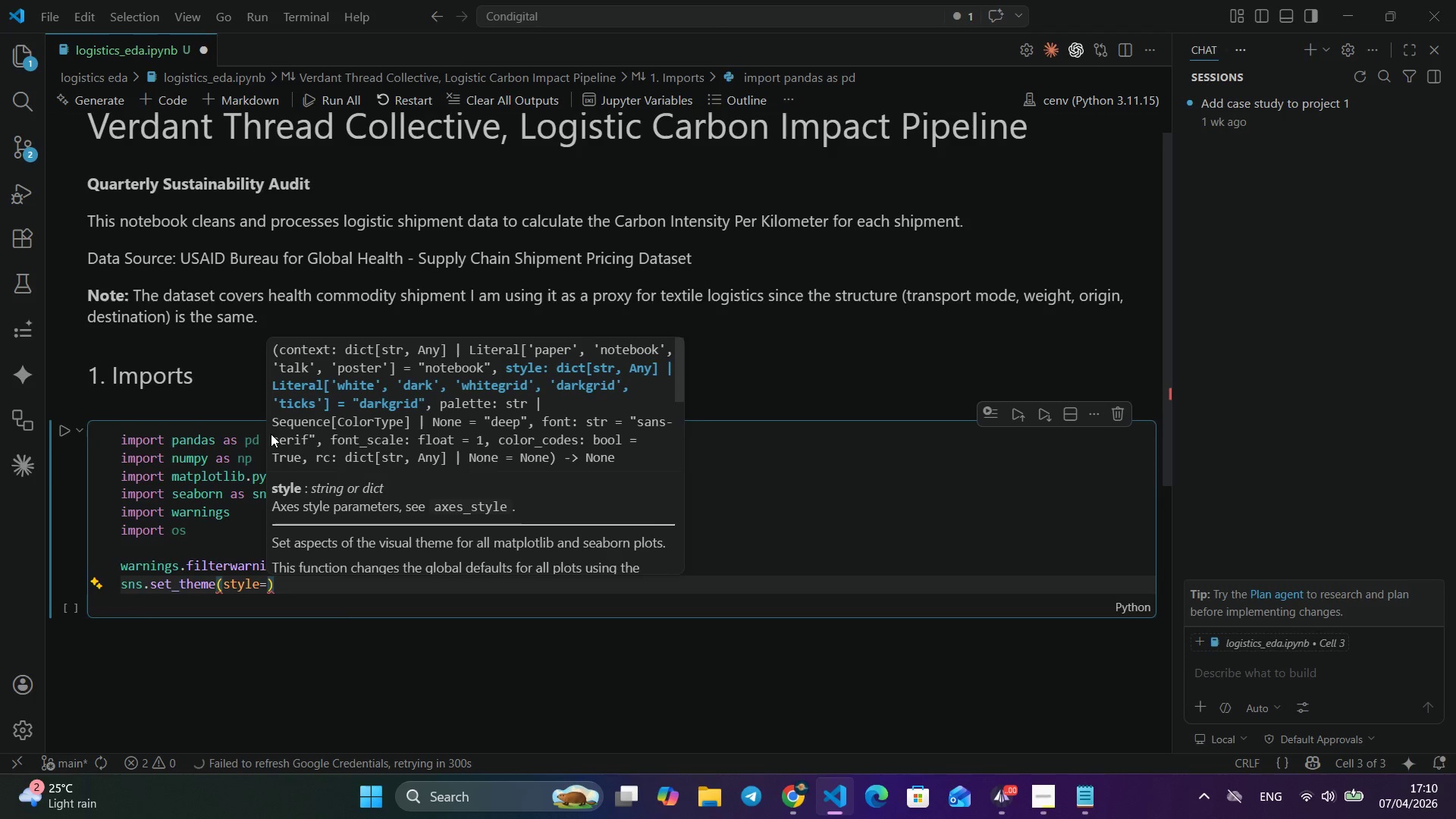 
key(Enter)
 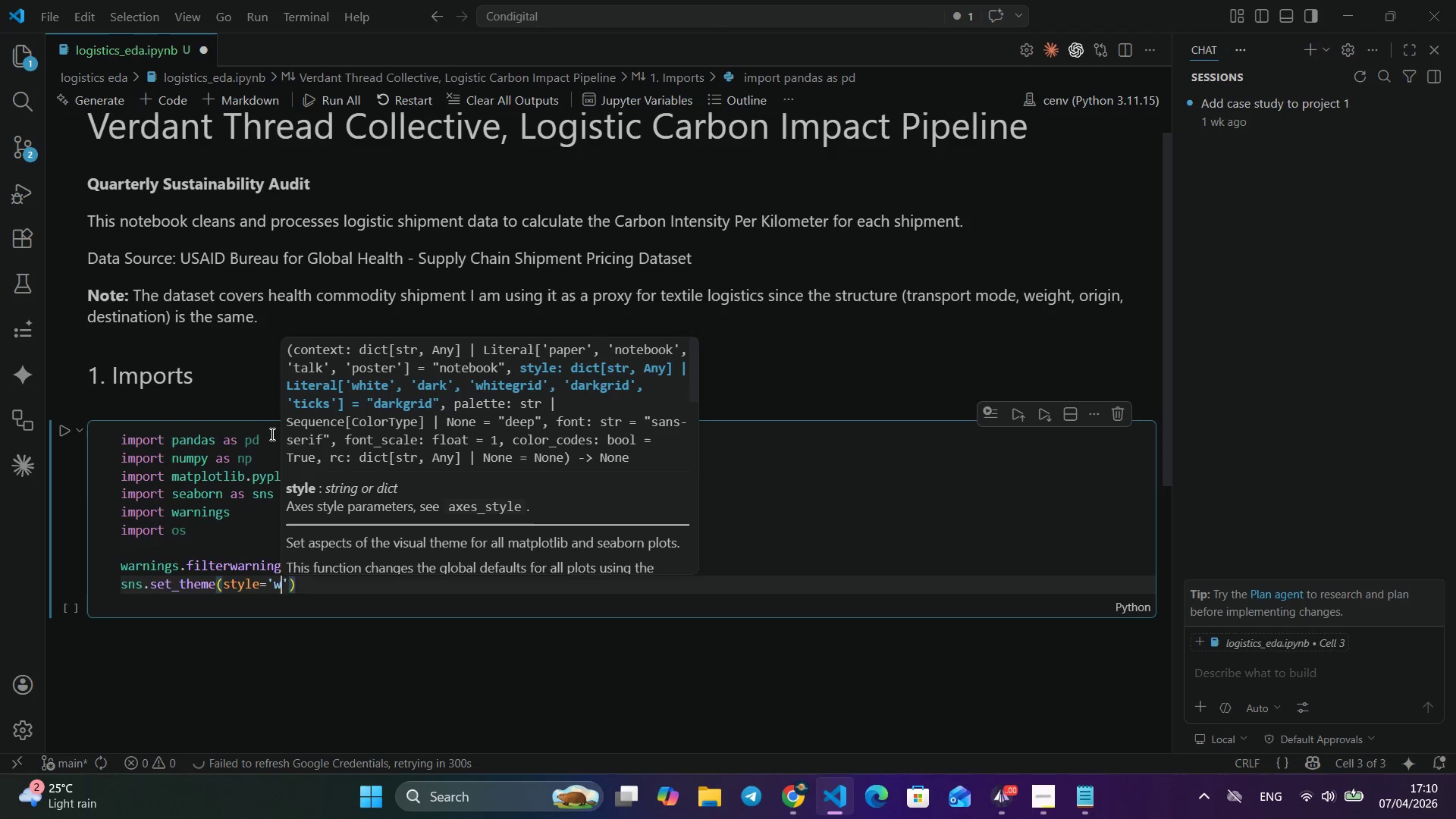 
type('whitegrid)
 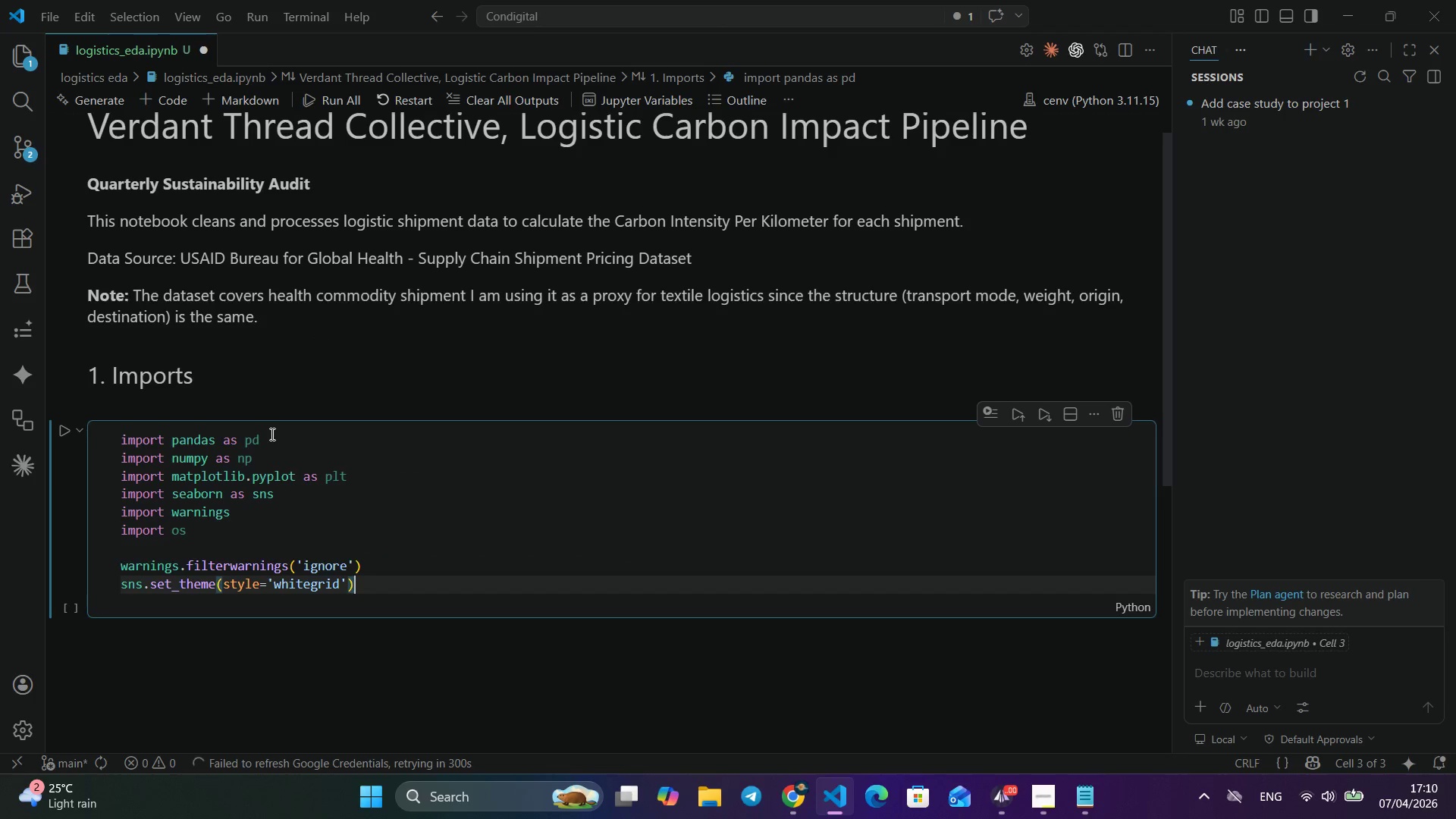 
key(ArrowRight)
 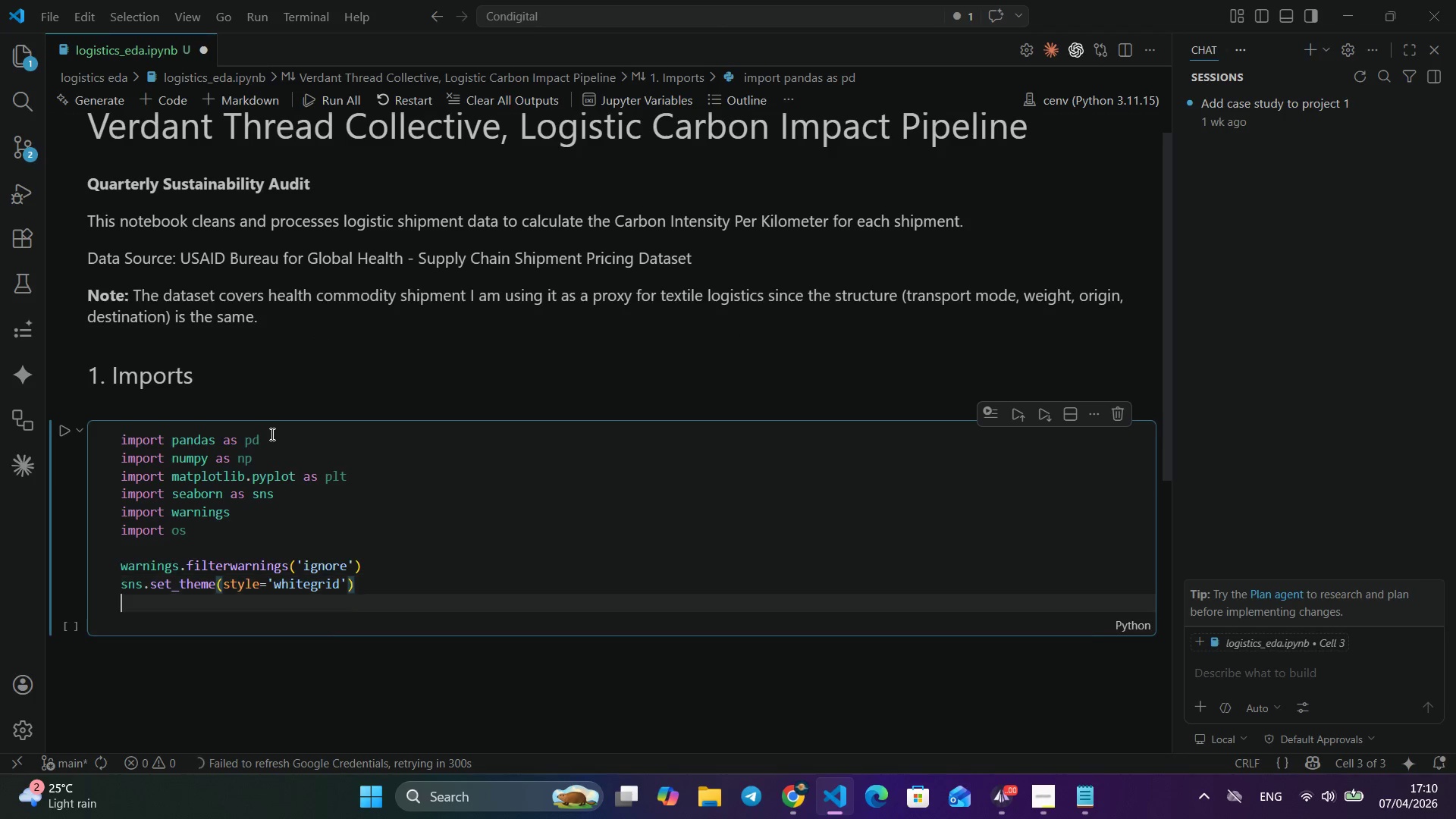 
key(ArrowRight)
 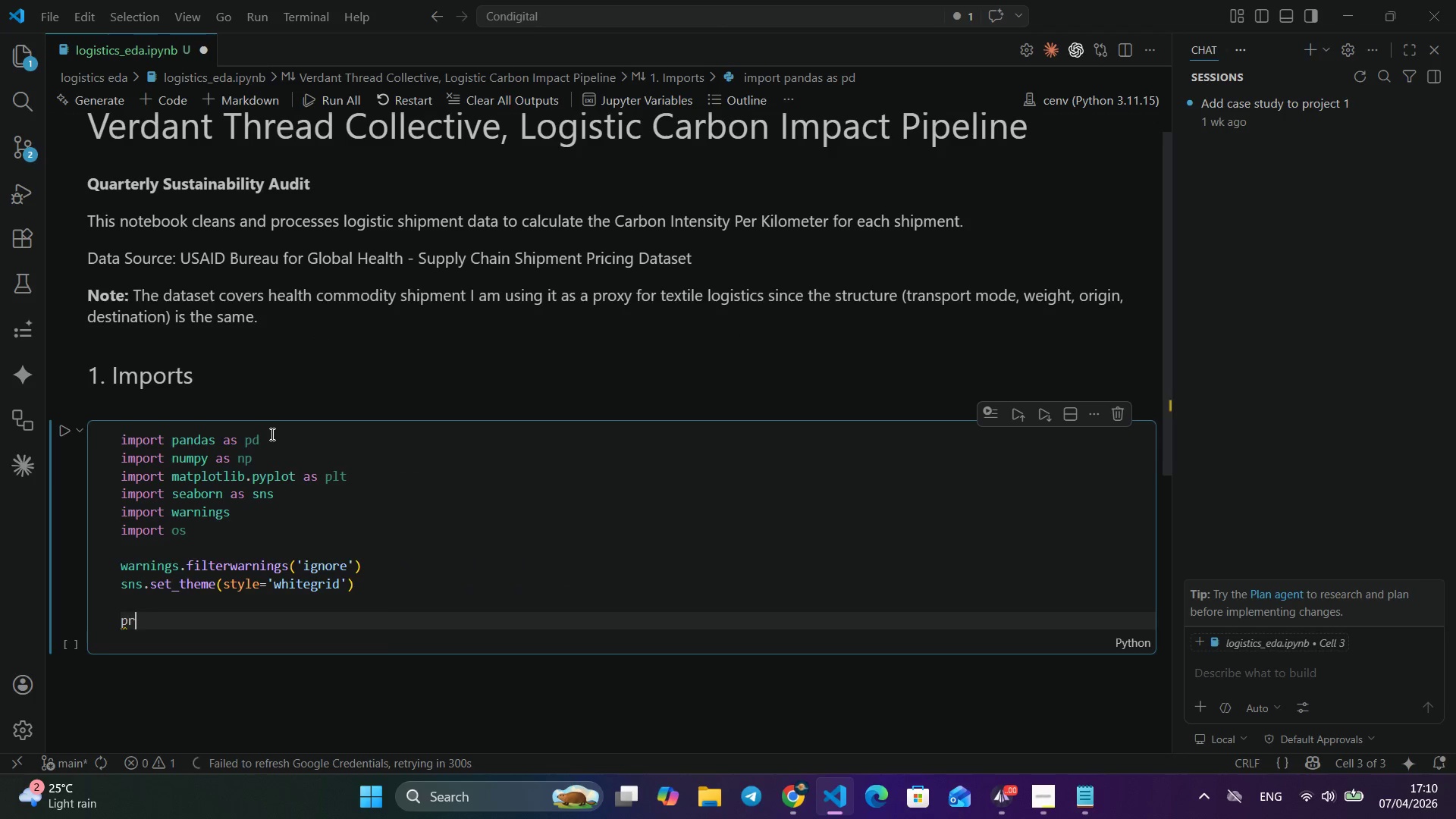 
key(Enter)
 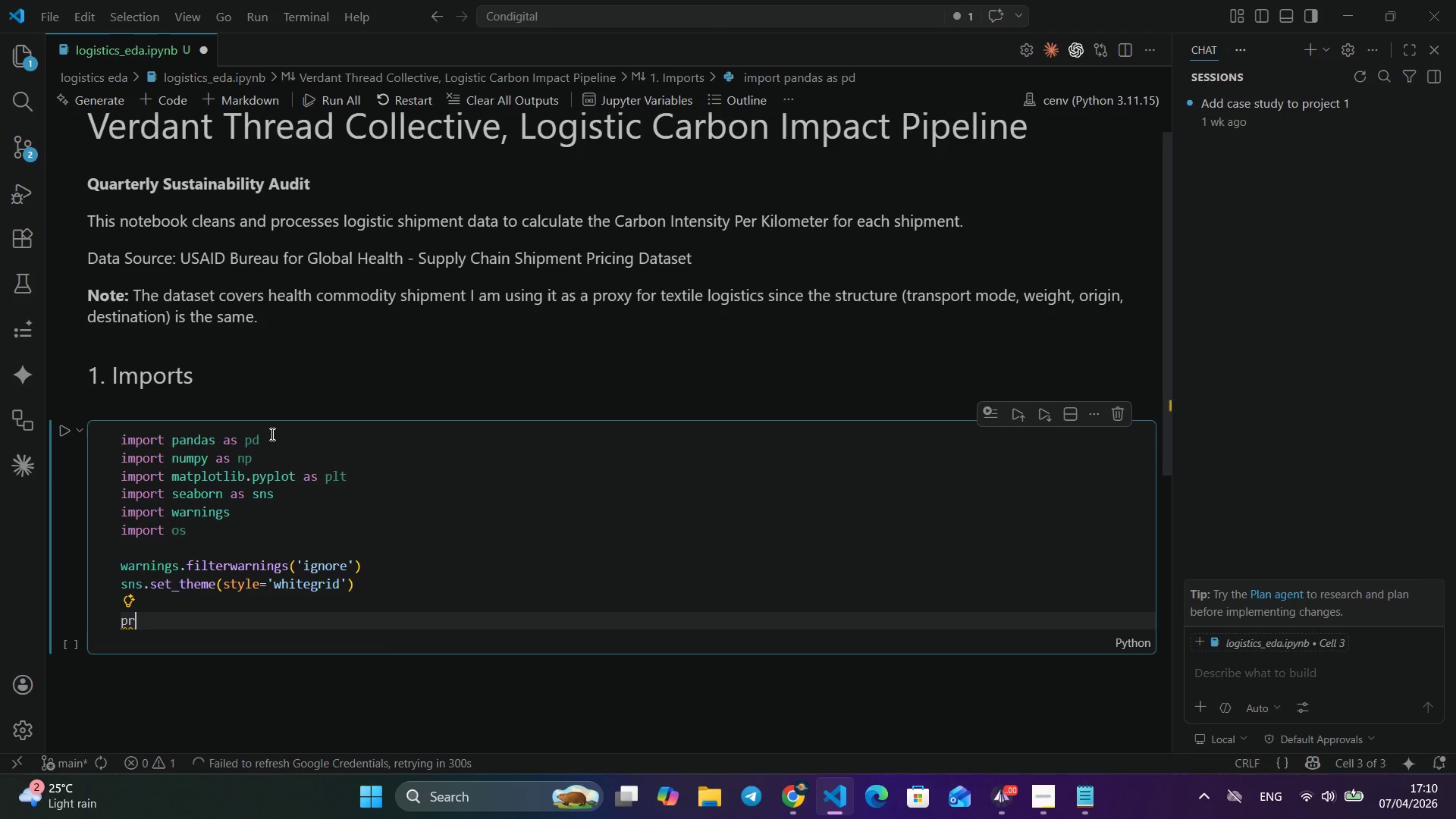 
key(Enter)
 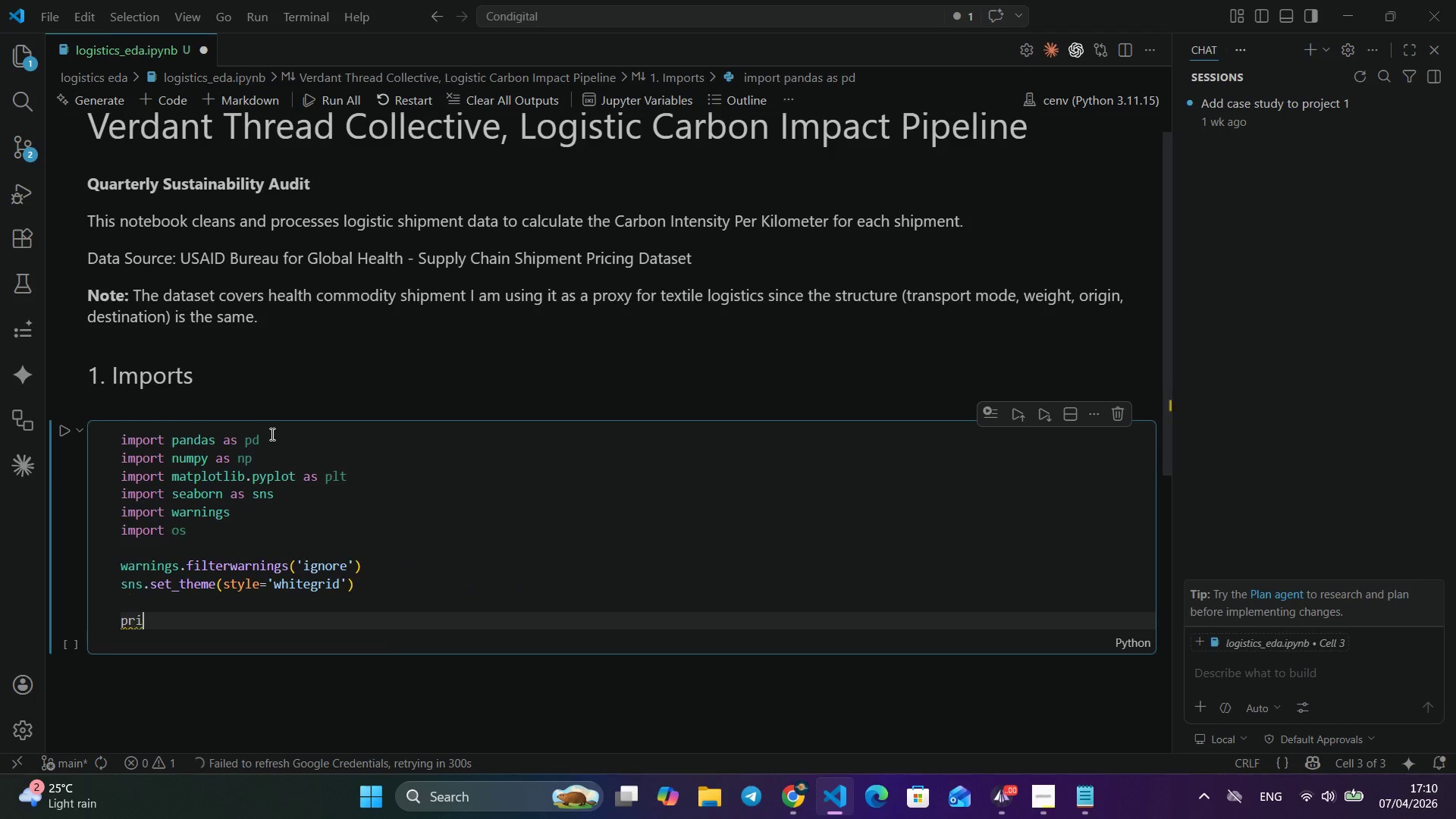 
type(print("All th)
key(Backspace)
key(Backspace)
type(imports are done)
 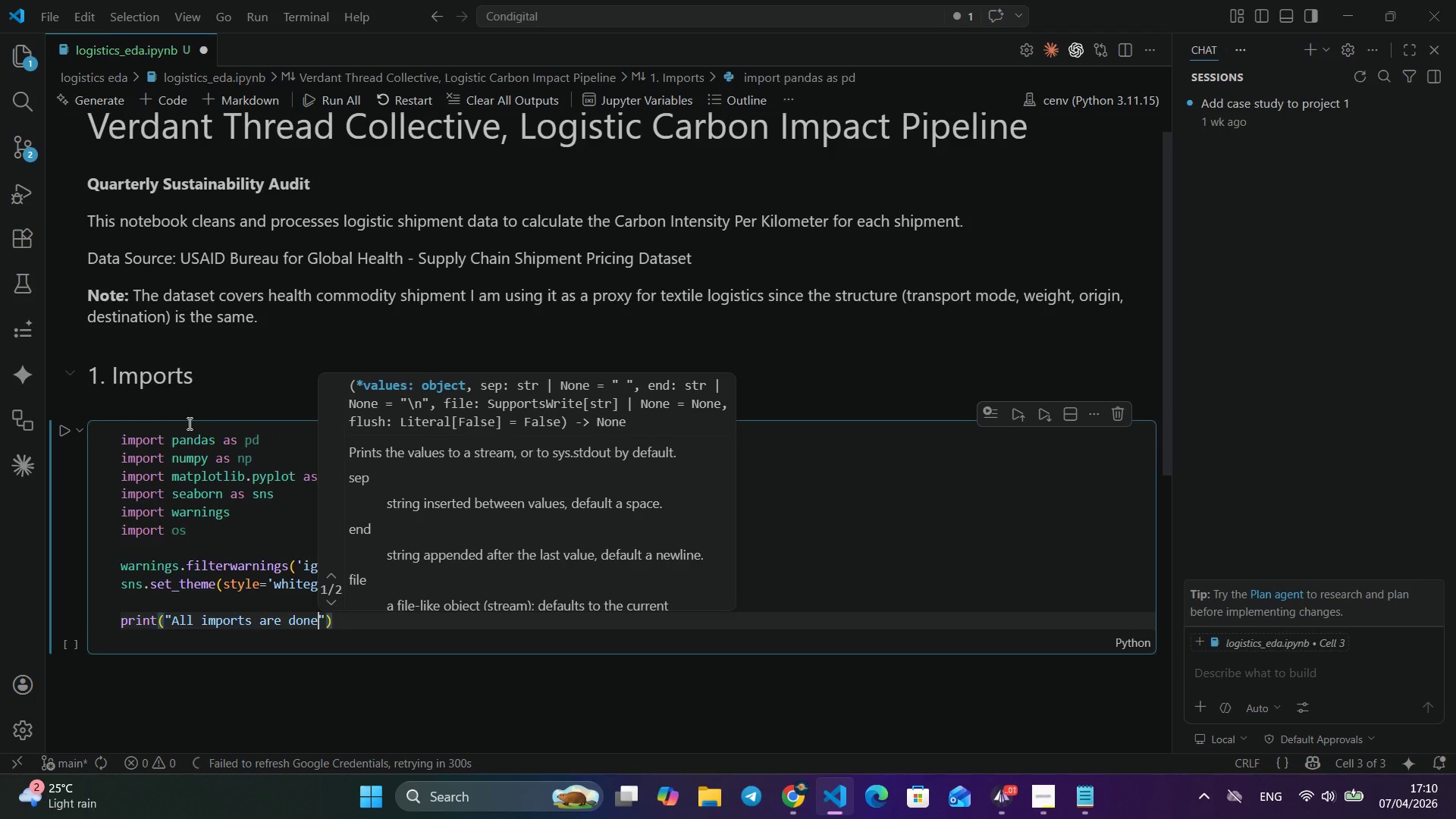 
left_click([59, 436])
 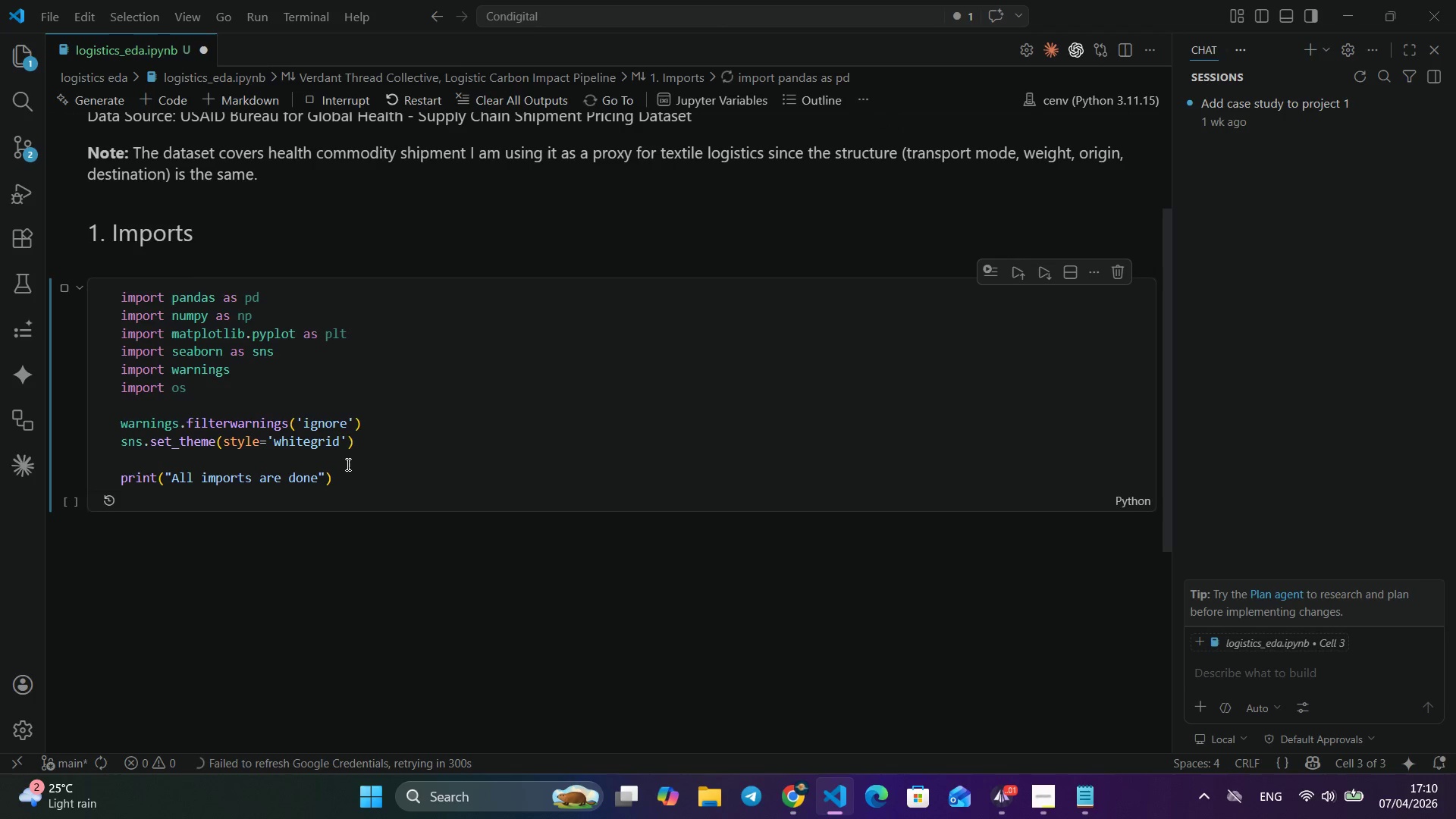 
scroll: coordinate [294, 492], scroll_direction: down, amount: 3.0
 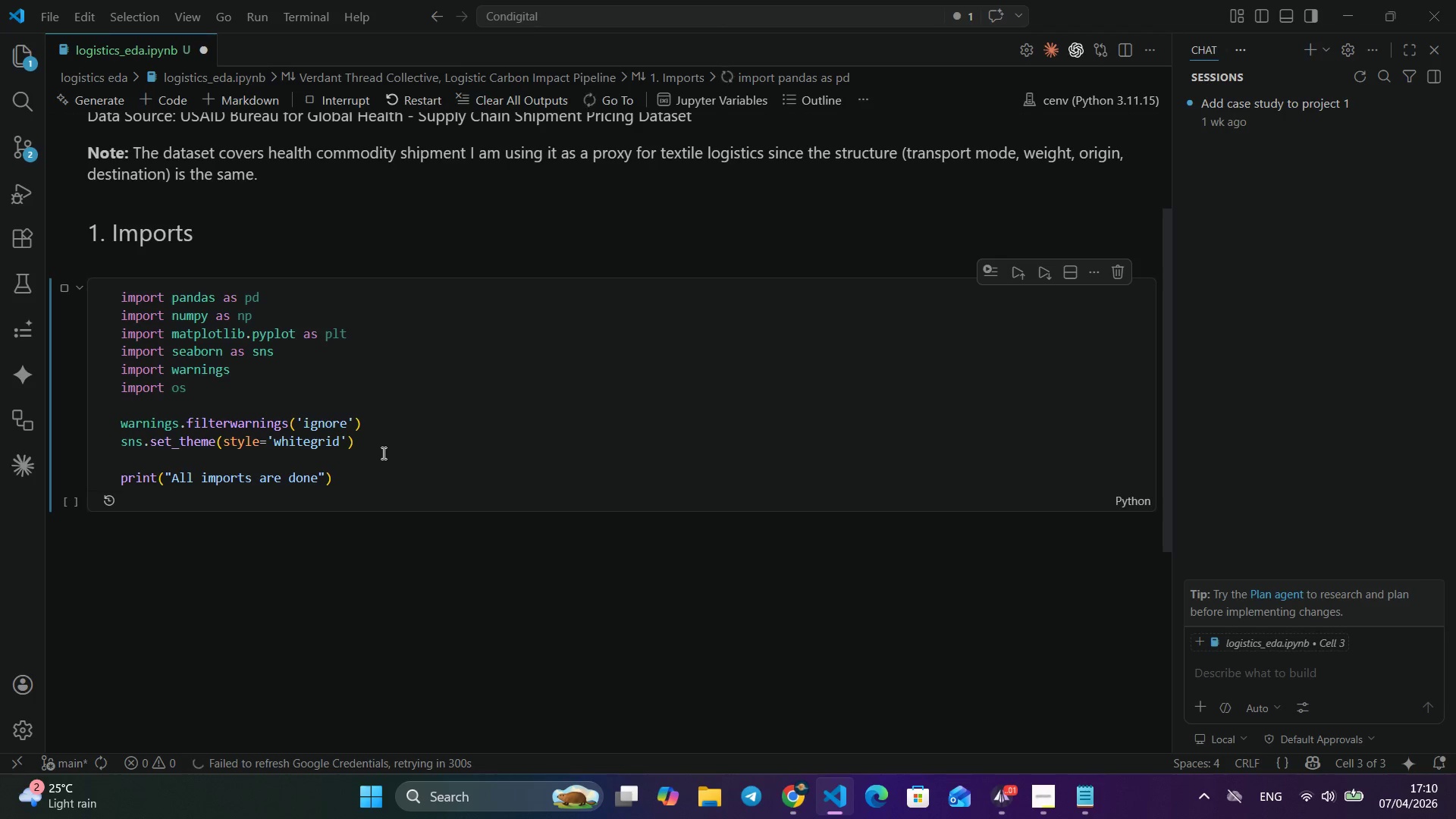 
wait(15.13)
 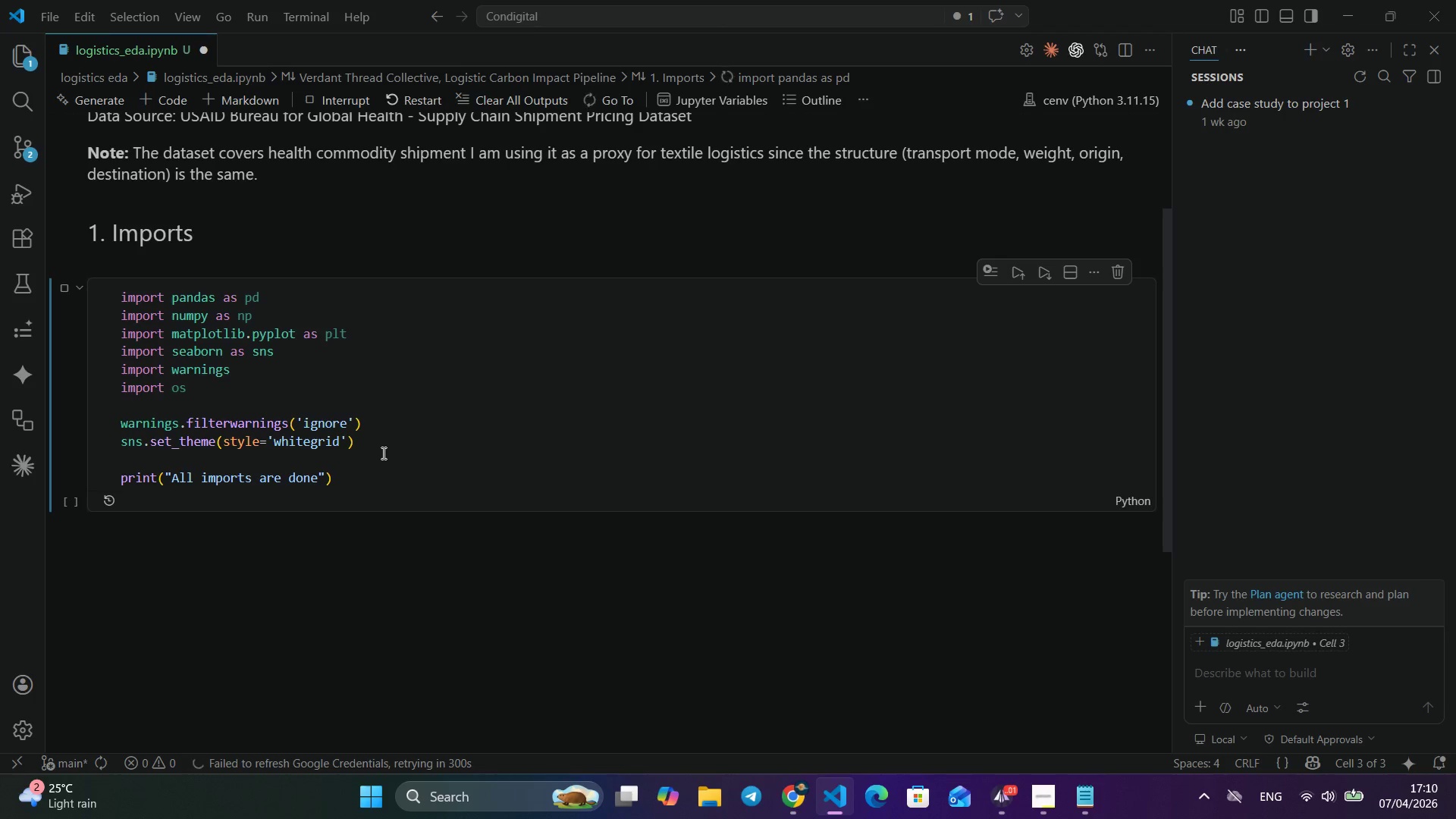 
left_click([675, 509])
 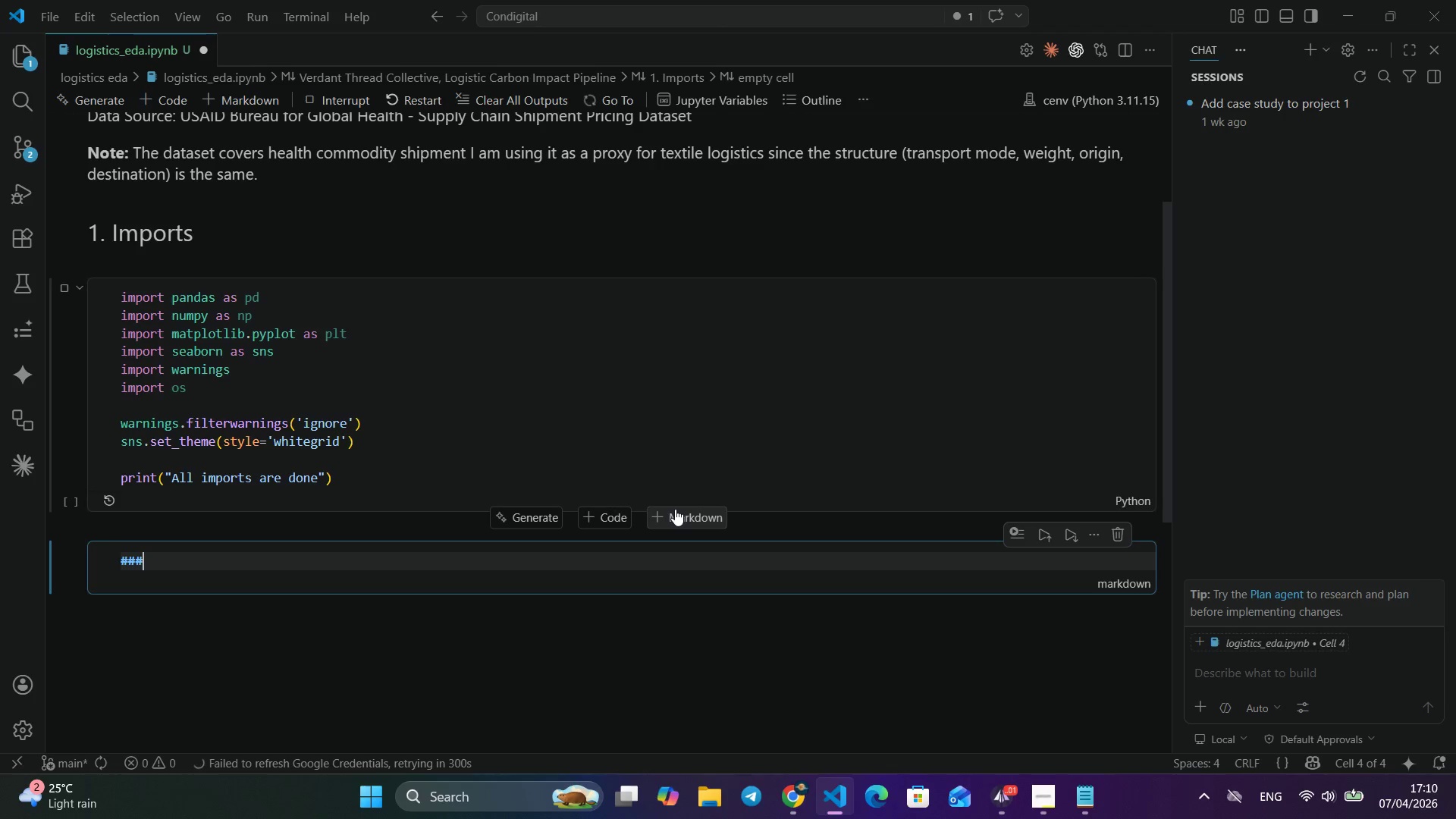 
type(### 2. Lod)
key(Backspace)
type(adteh data)
key(Backspace)
key(Backspace)
key(Backspace)
key(Backspace)
type(Data)
 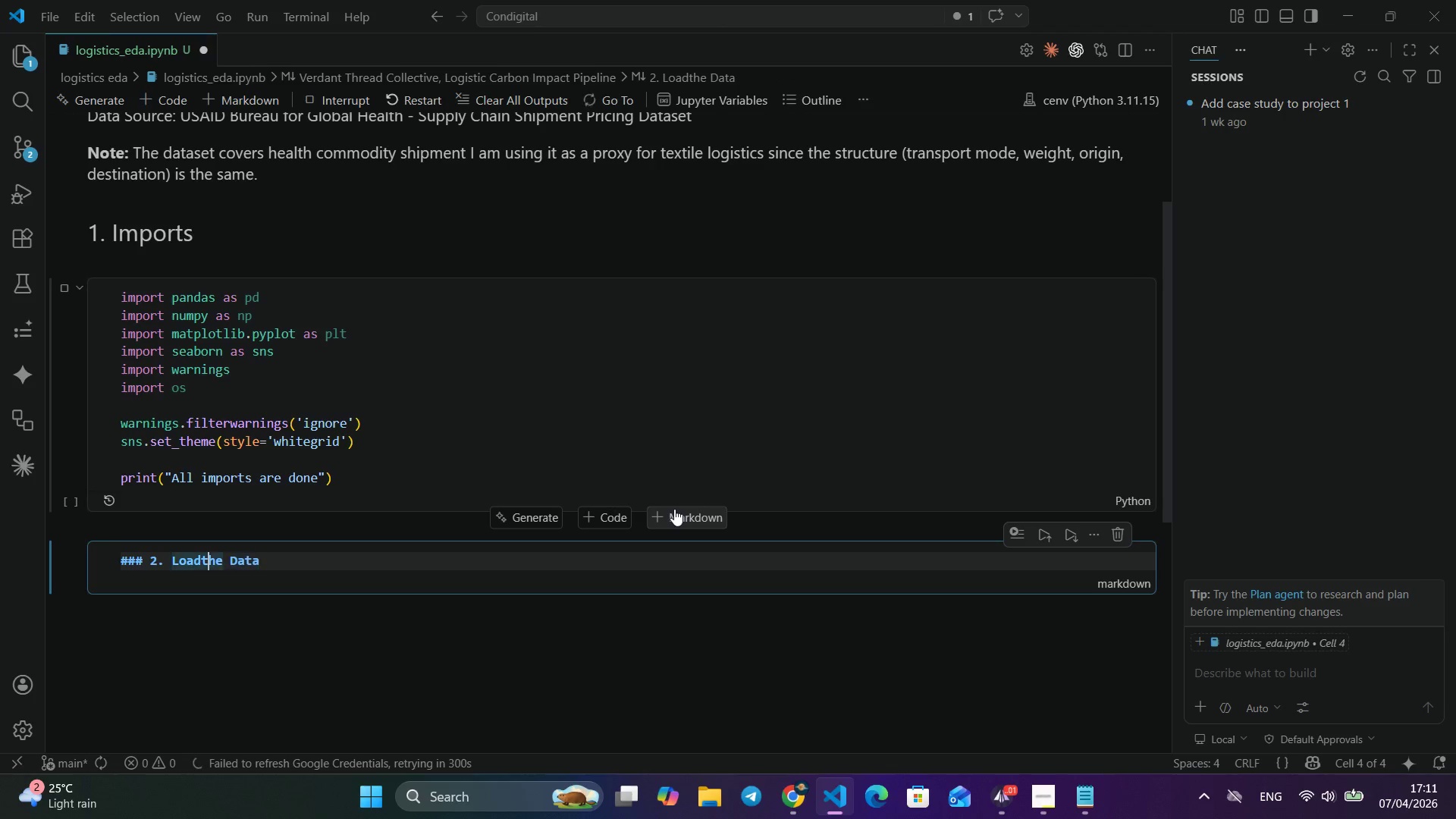 
hold_key(key=ArrowLeft, duration=0.58)
 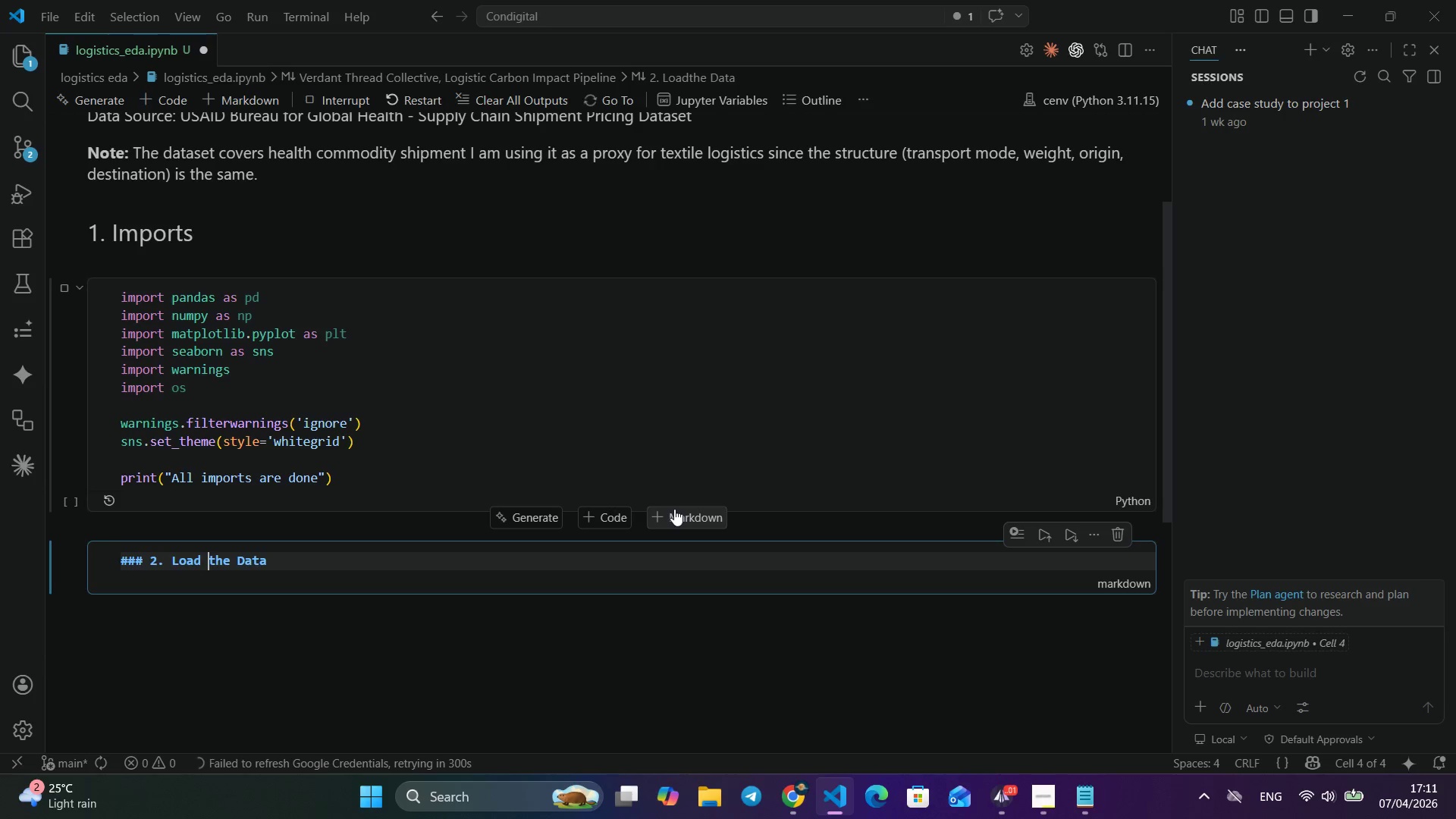 
key(ArrowLeft)
 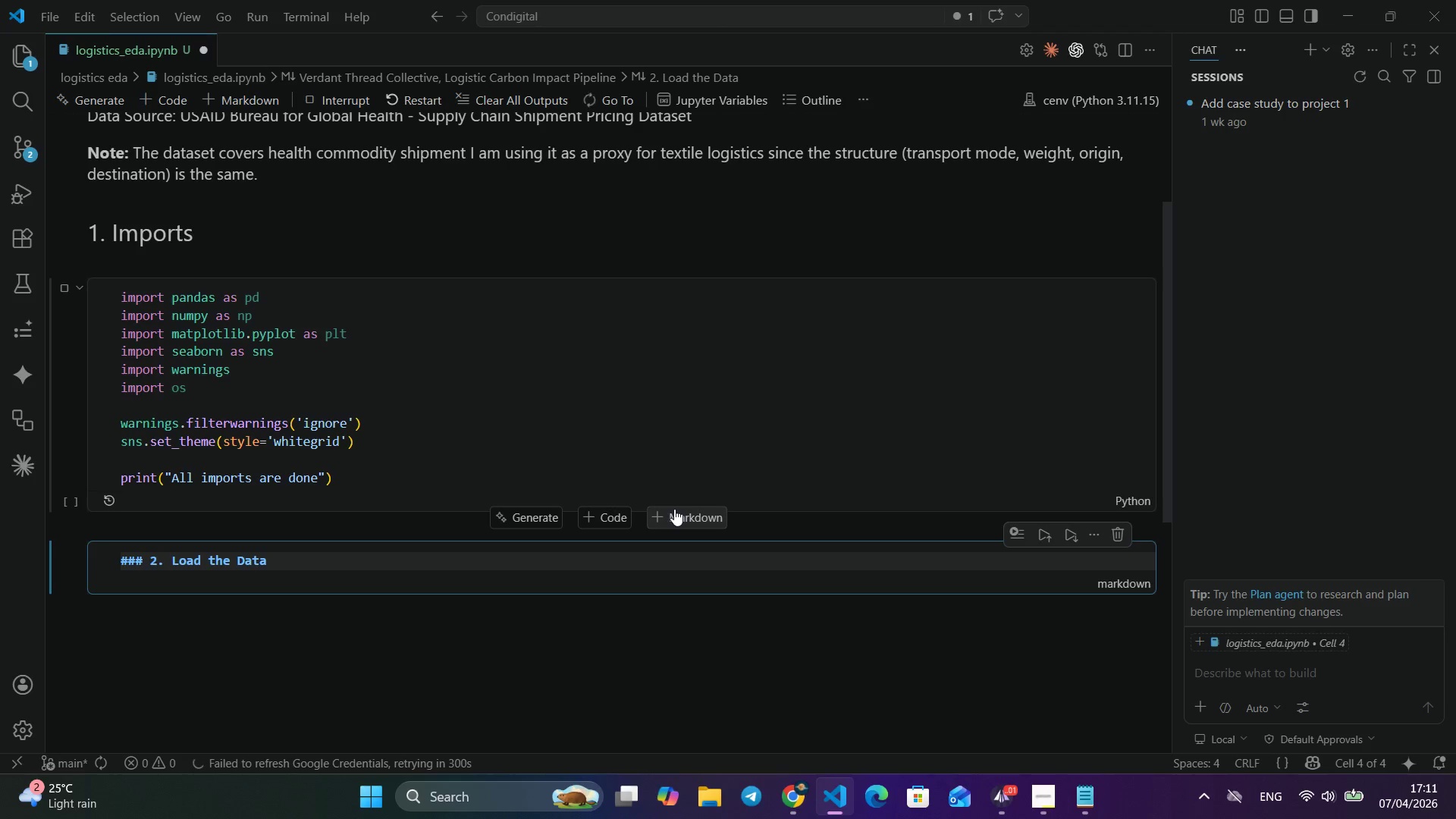 
key(Space)
 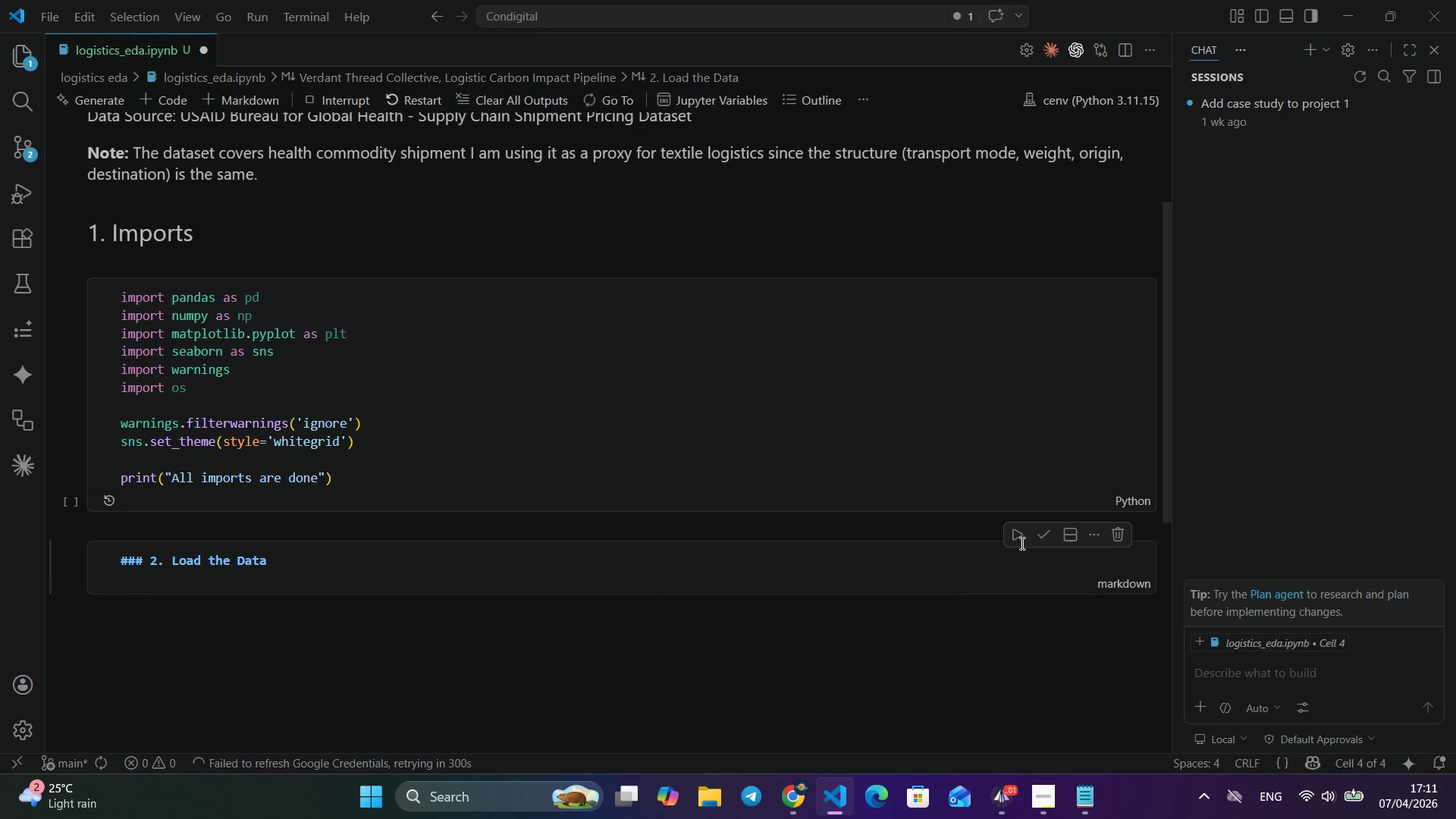 
left_click_drag(start_coordinate=[686, 629], to_coordinate=[705, 634])
 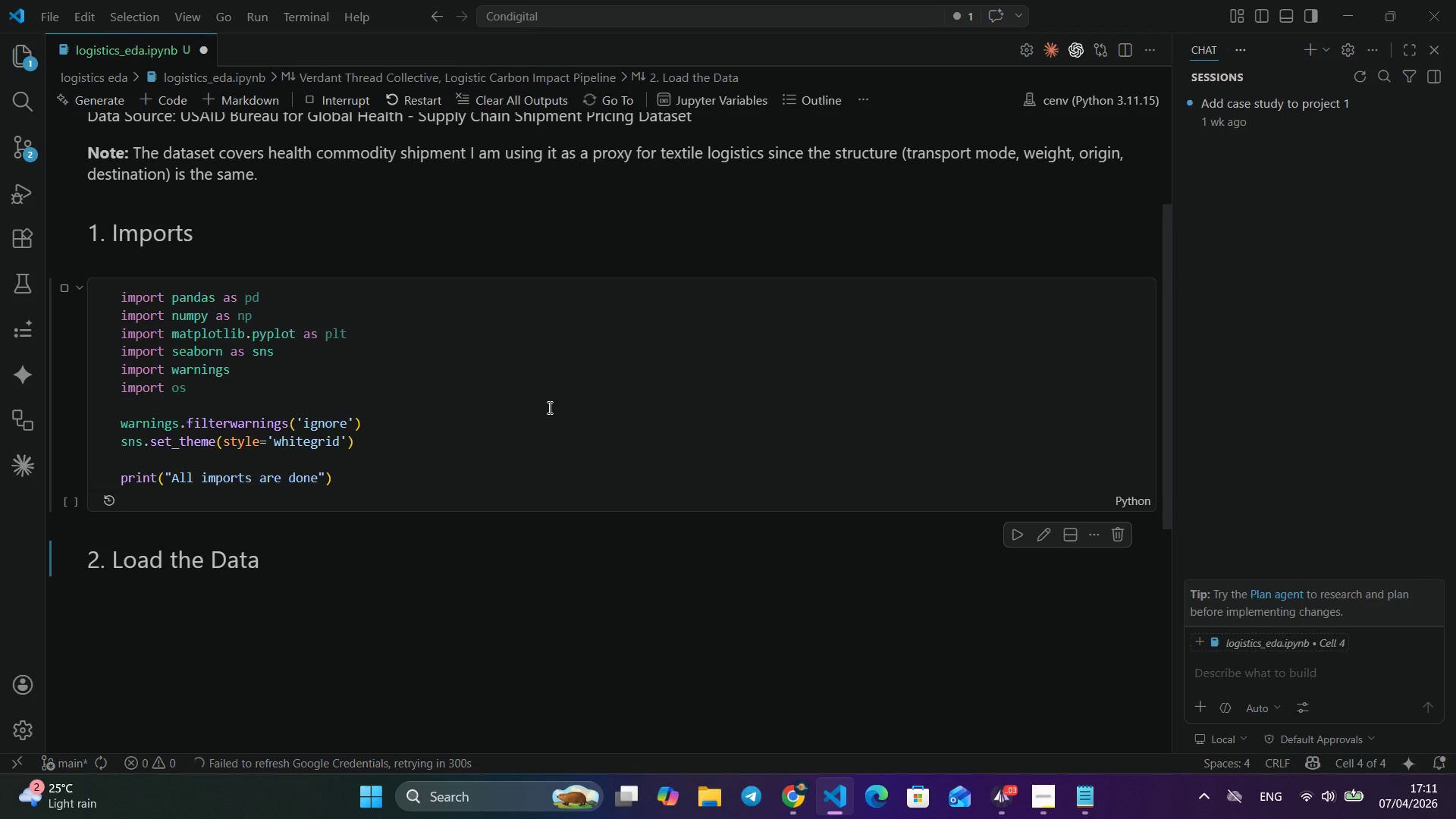 
wait(47.97)
 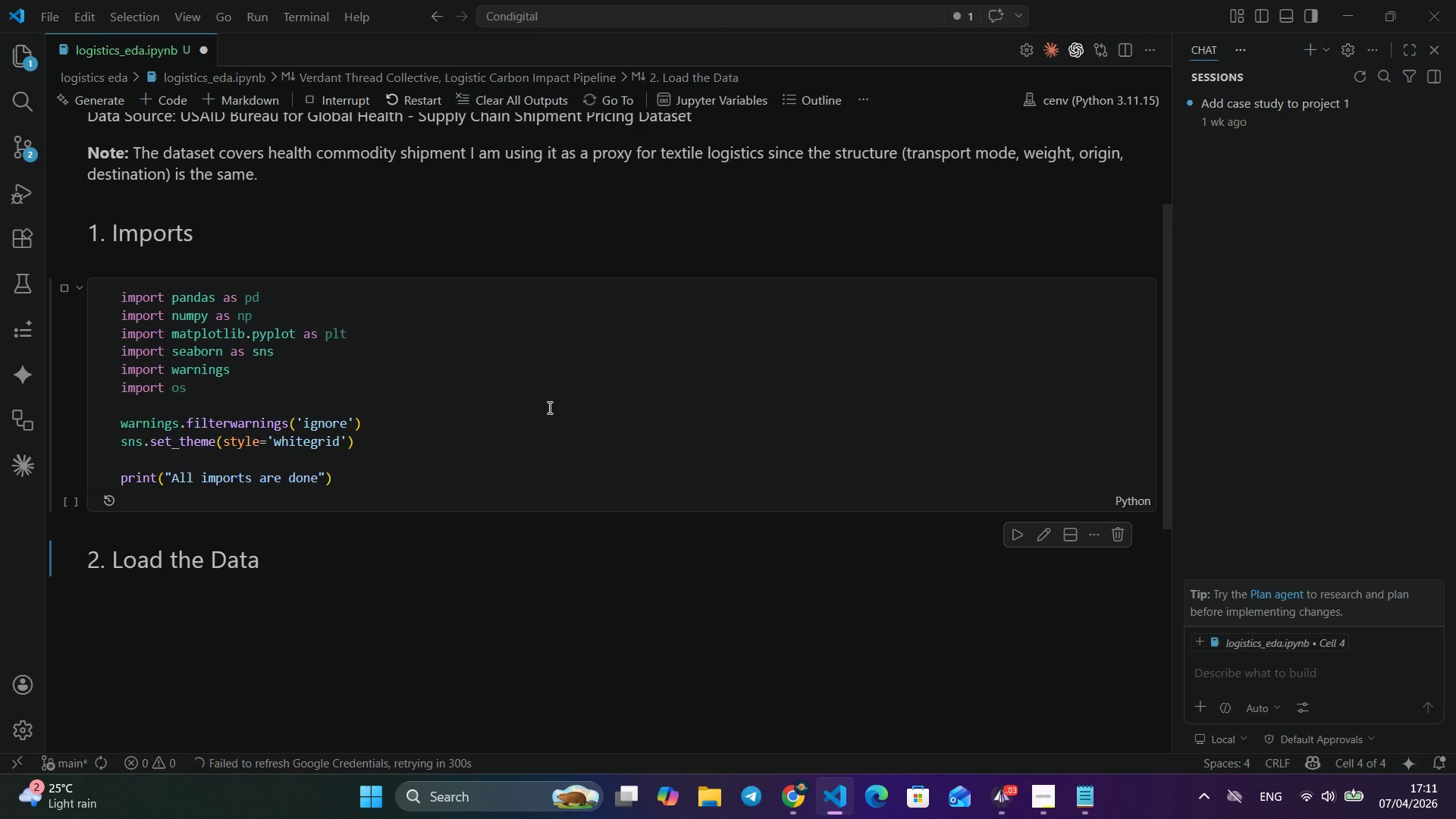 
left_click([343, 96])
 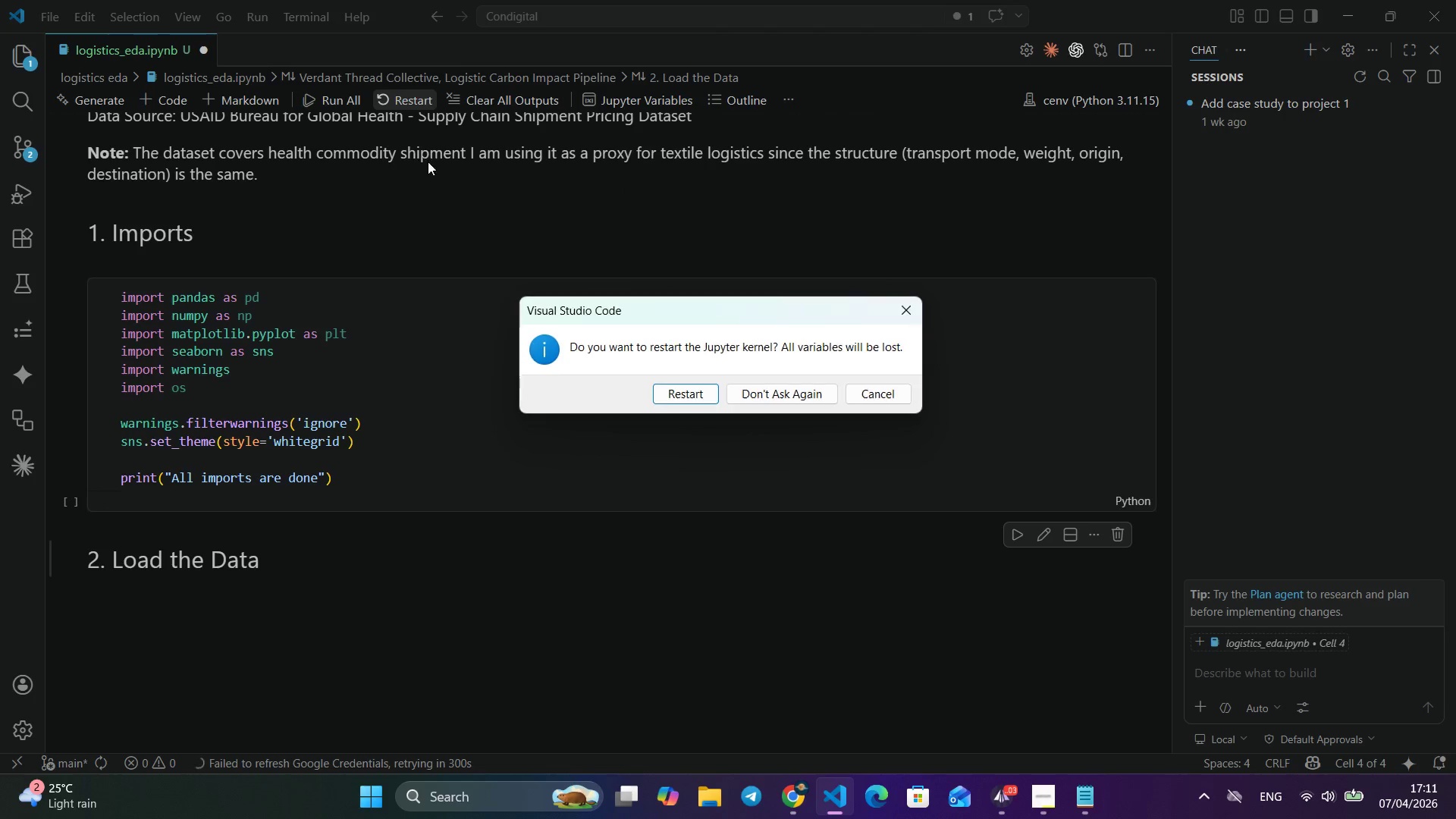 
left_click([397, 97])
 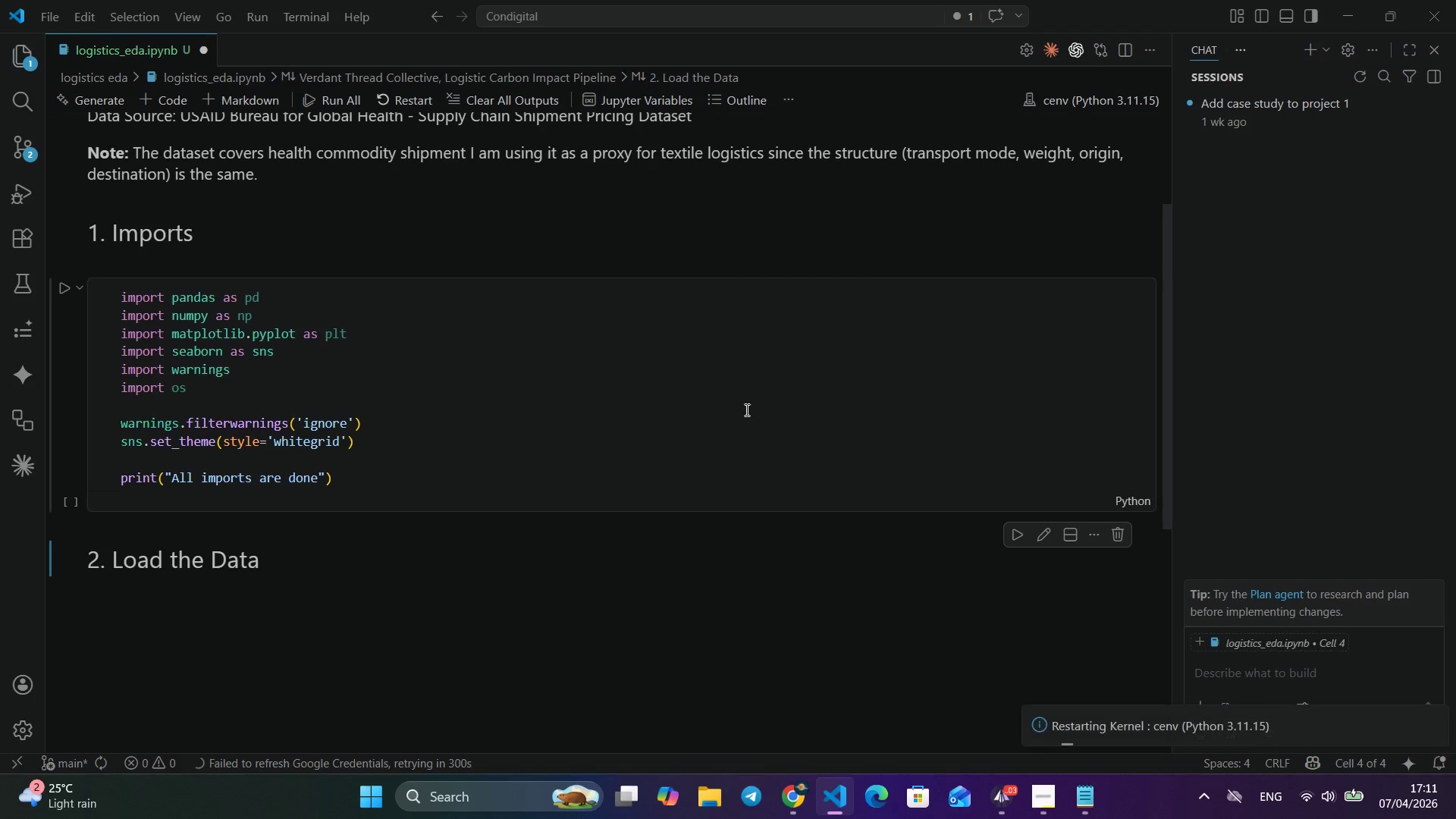 
left_click([690, 397])
 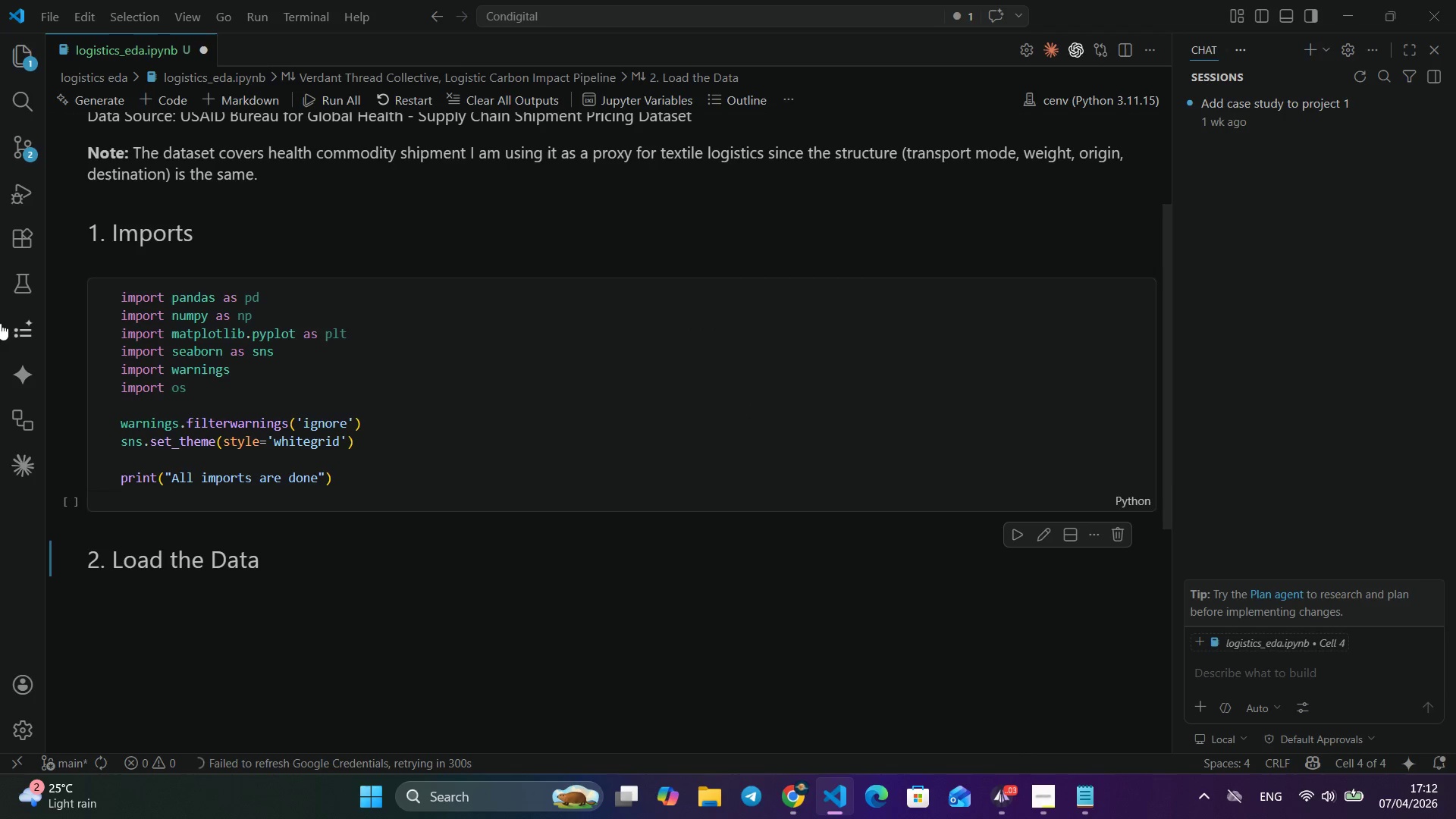 
wait(7.31)
 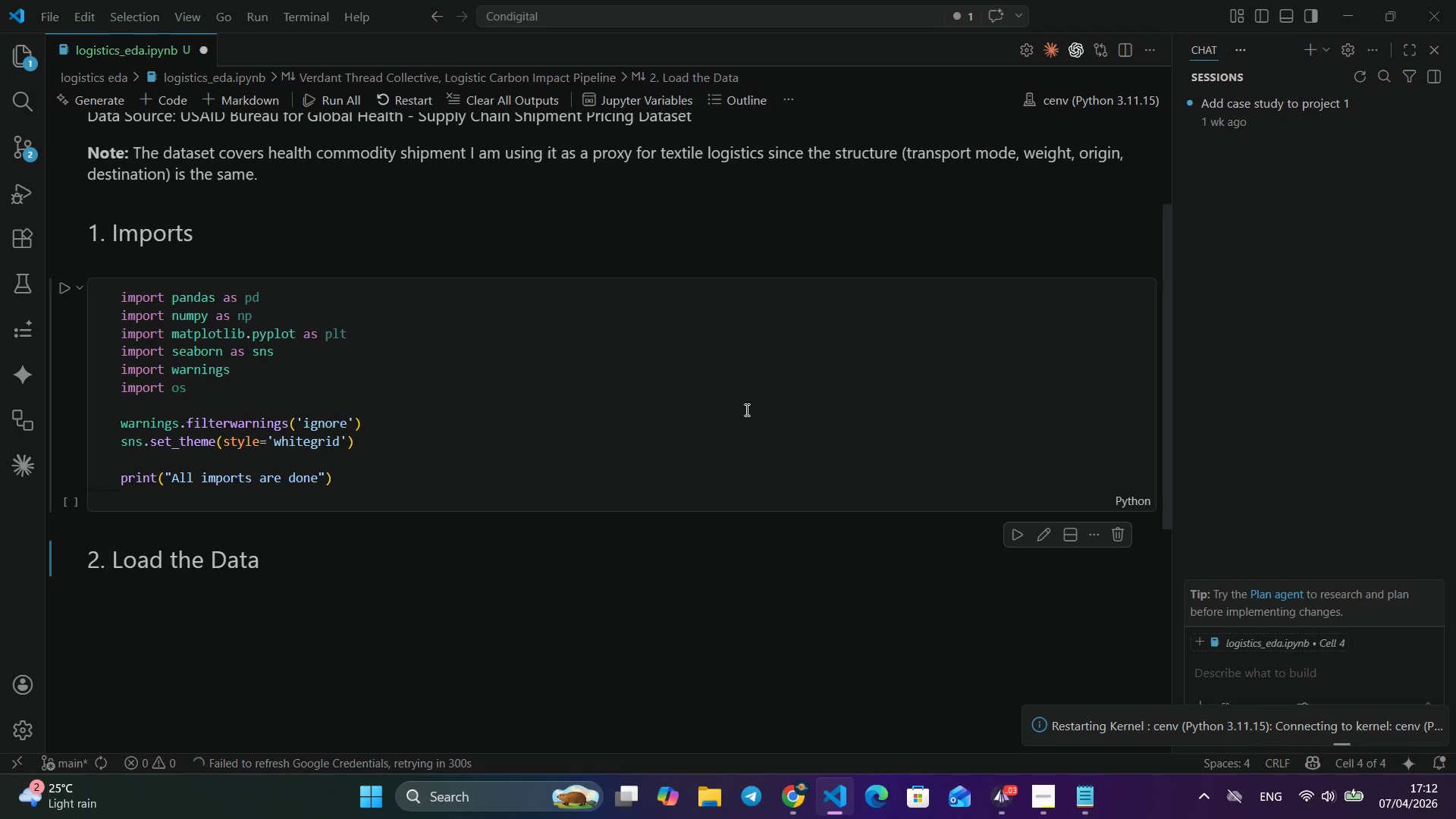 
left_click([67, 287])
 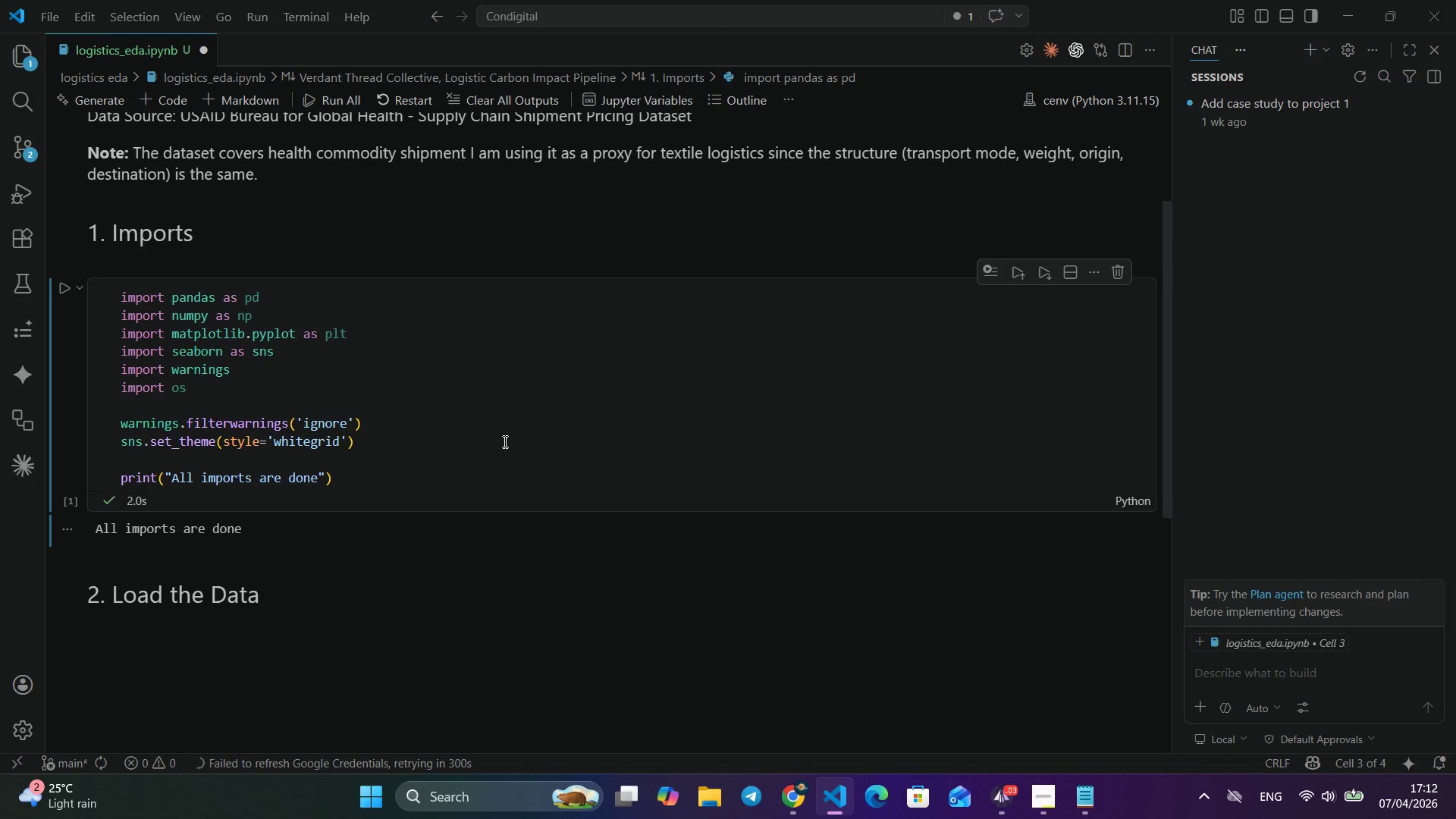 
wait(9.33)
 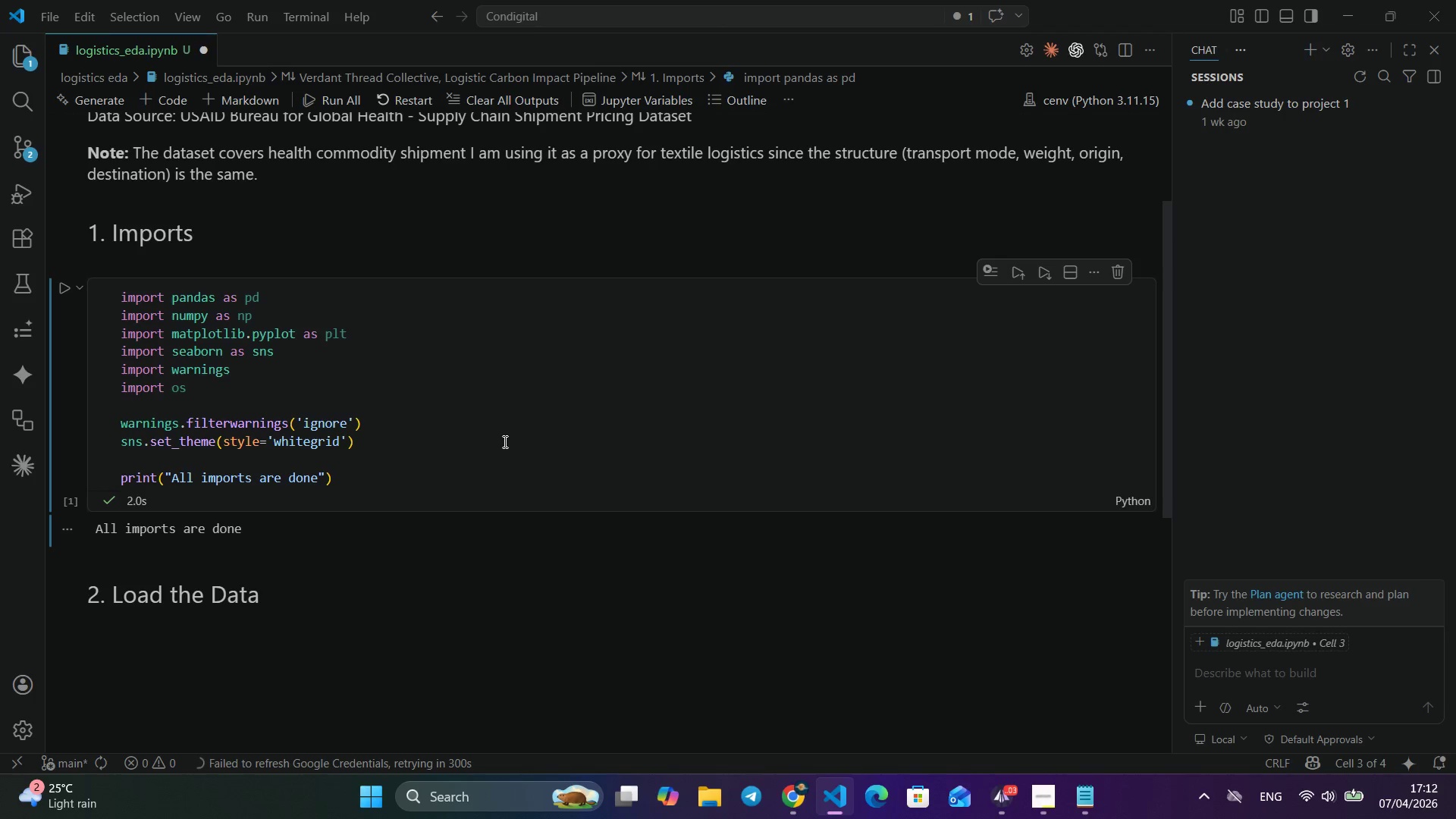 
scroll: coordinate [504, 441], scroll_direction: down, amount: 9.0
 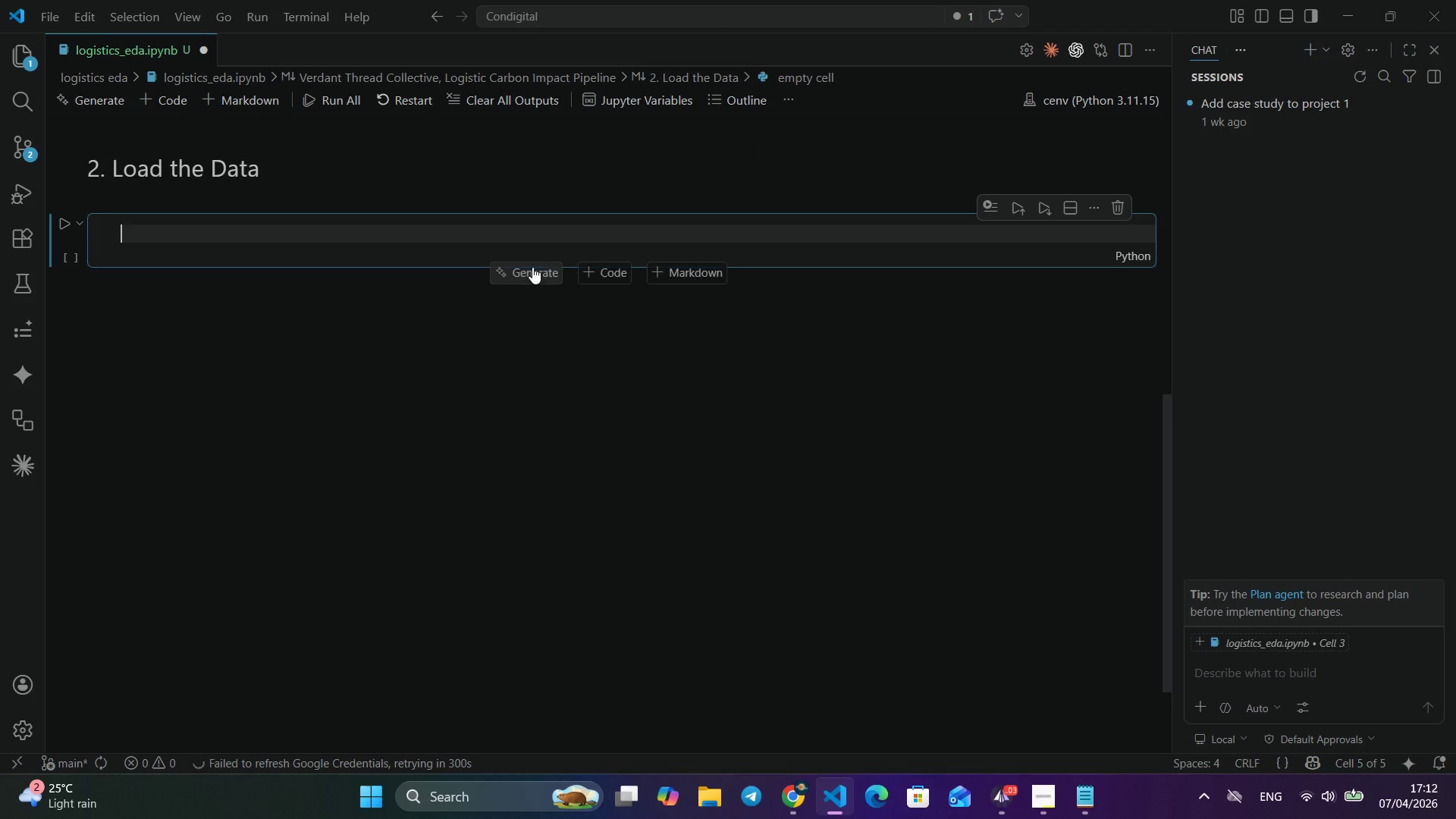 
left_click([617, 185])
 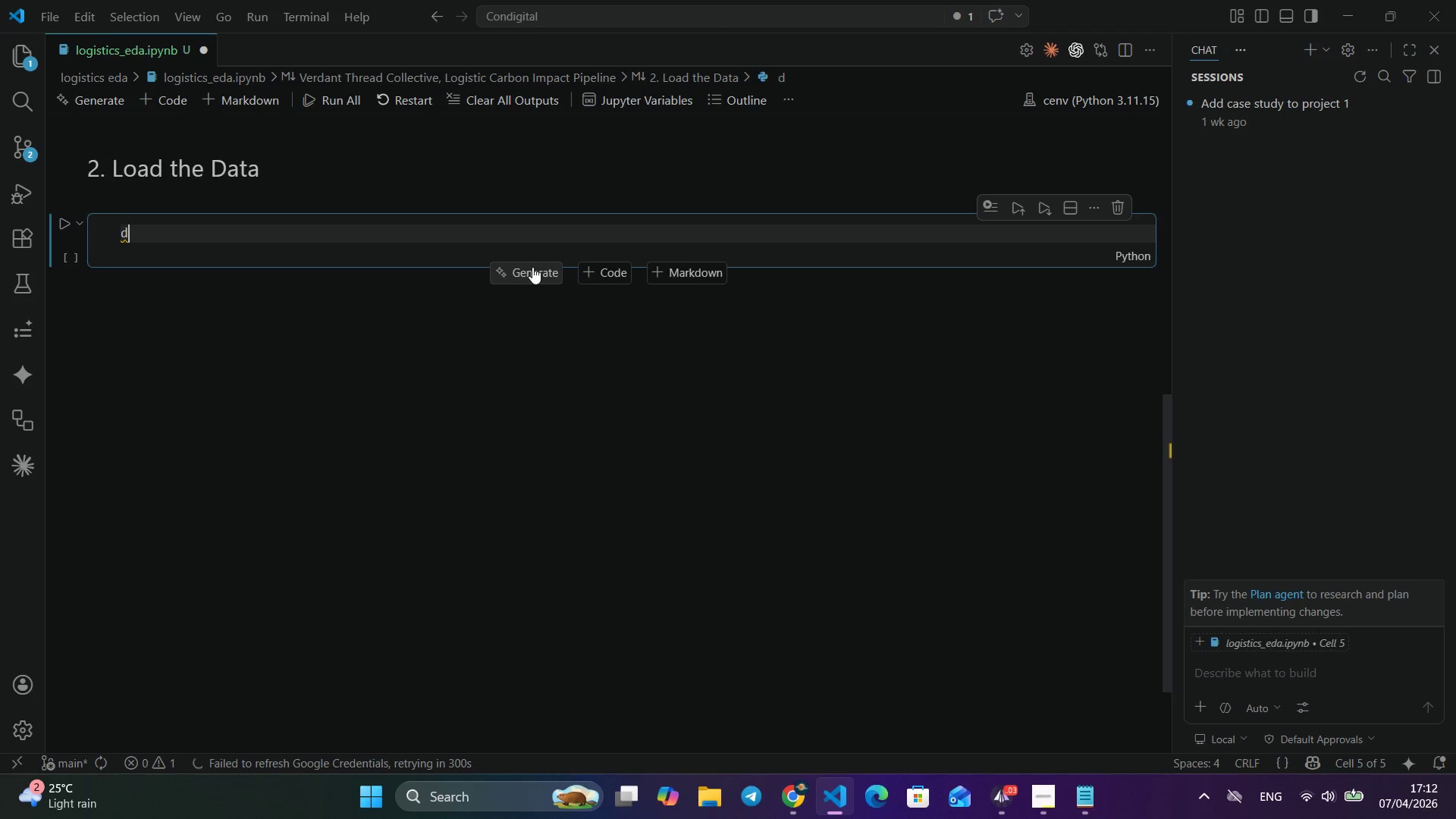 
type(df = pd.read)
 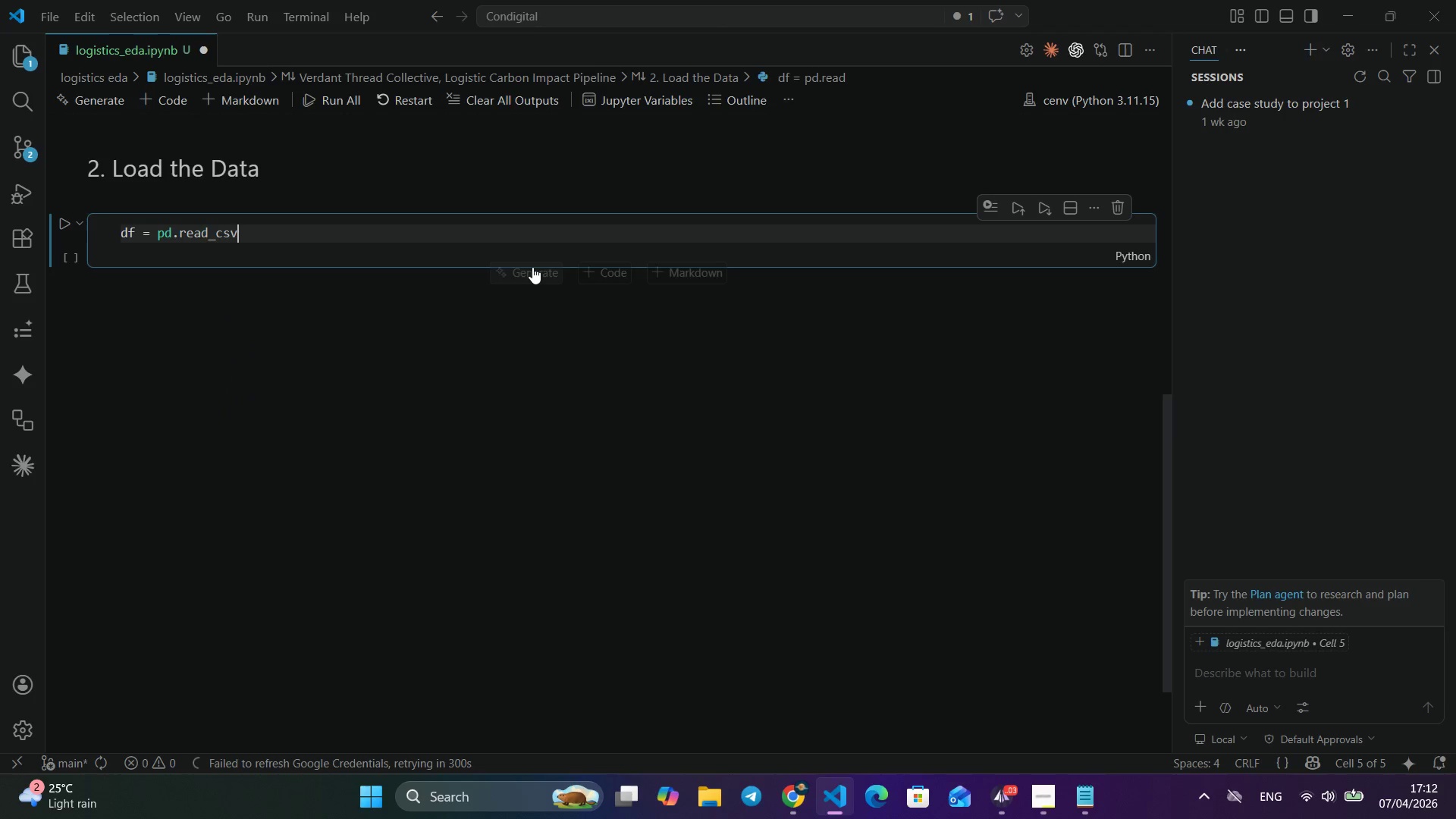 
key(ArrowDown)
 